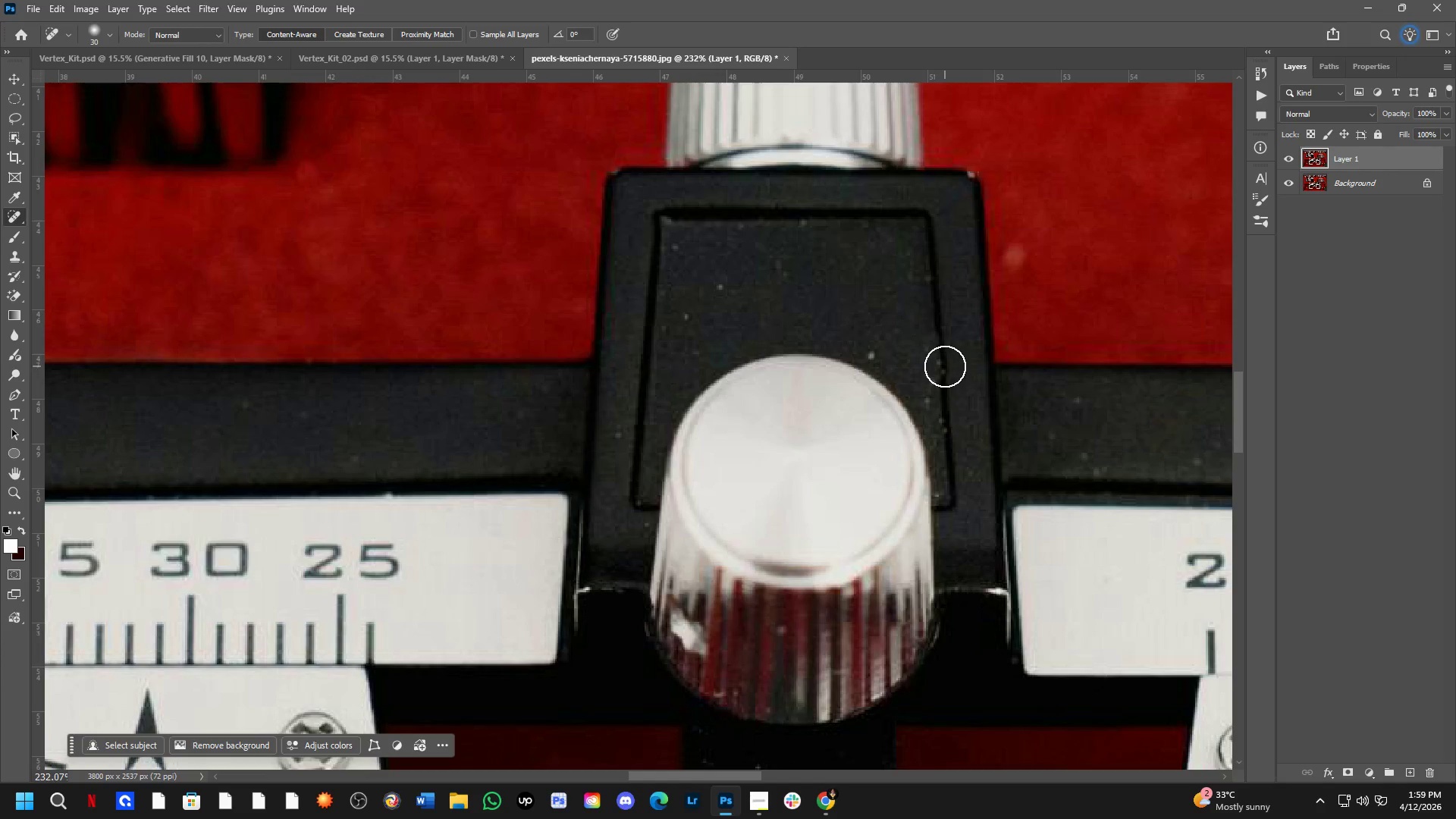 
left_click_drag(start_coordinate=[938, 362], to_coordinate=[937, 412])
 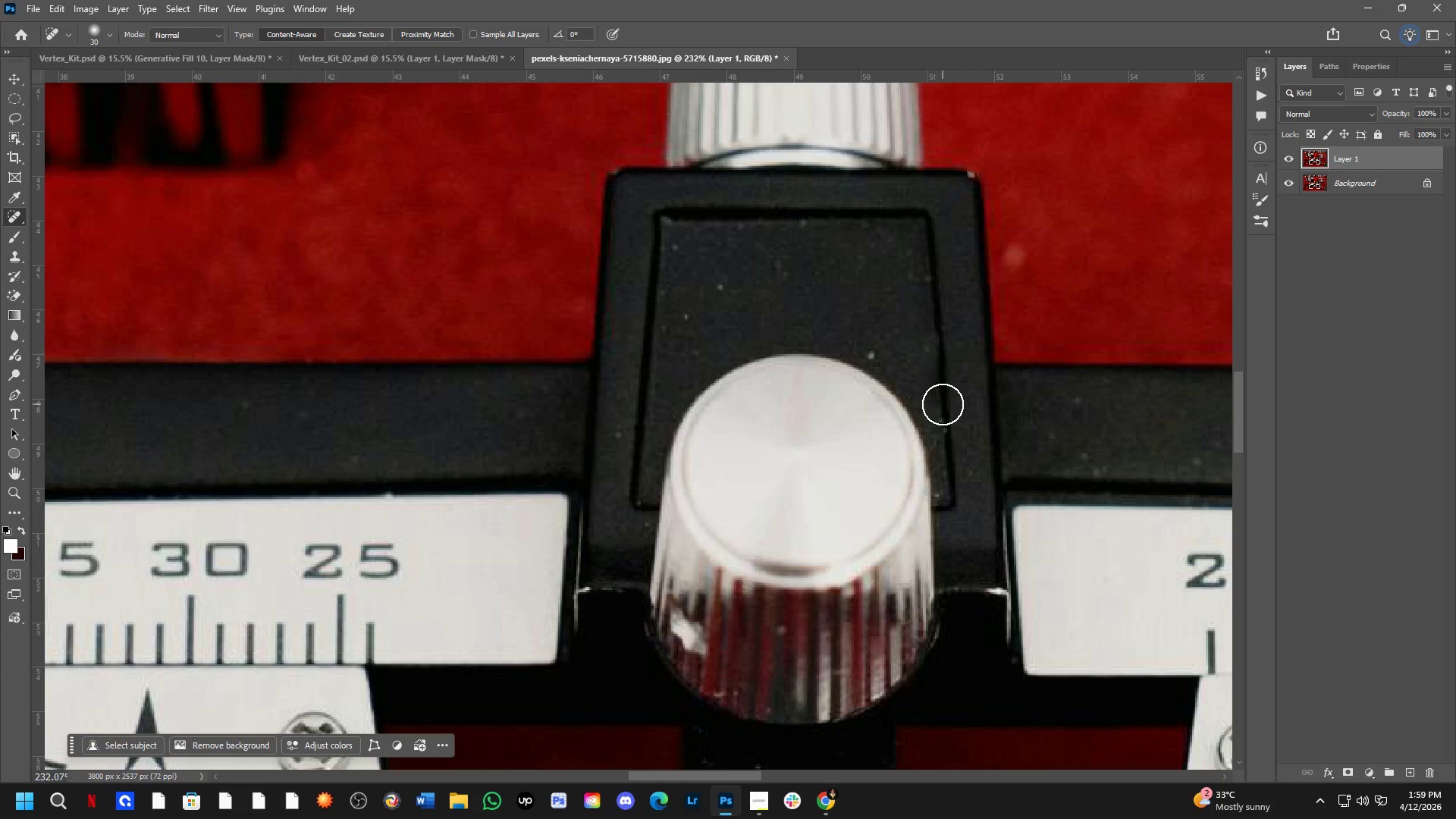 
left_click_drag(start_coordinate=[942, 404], to_coordinate=[946, 430])
 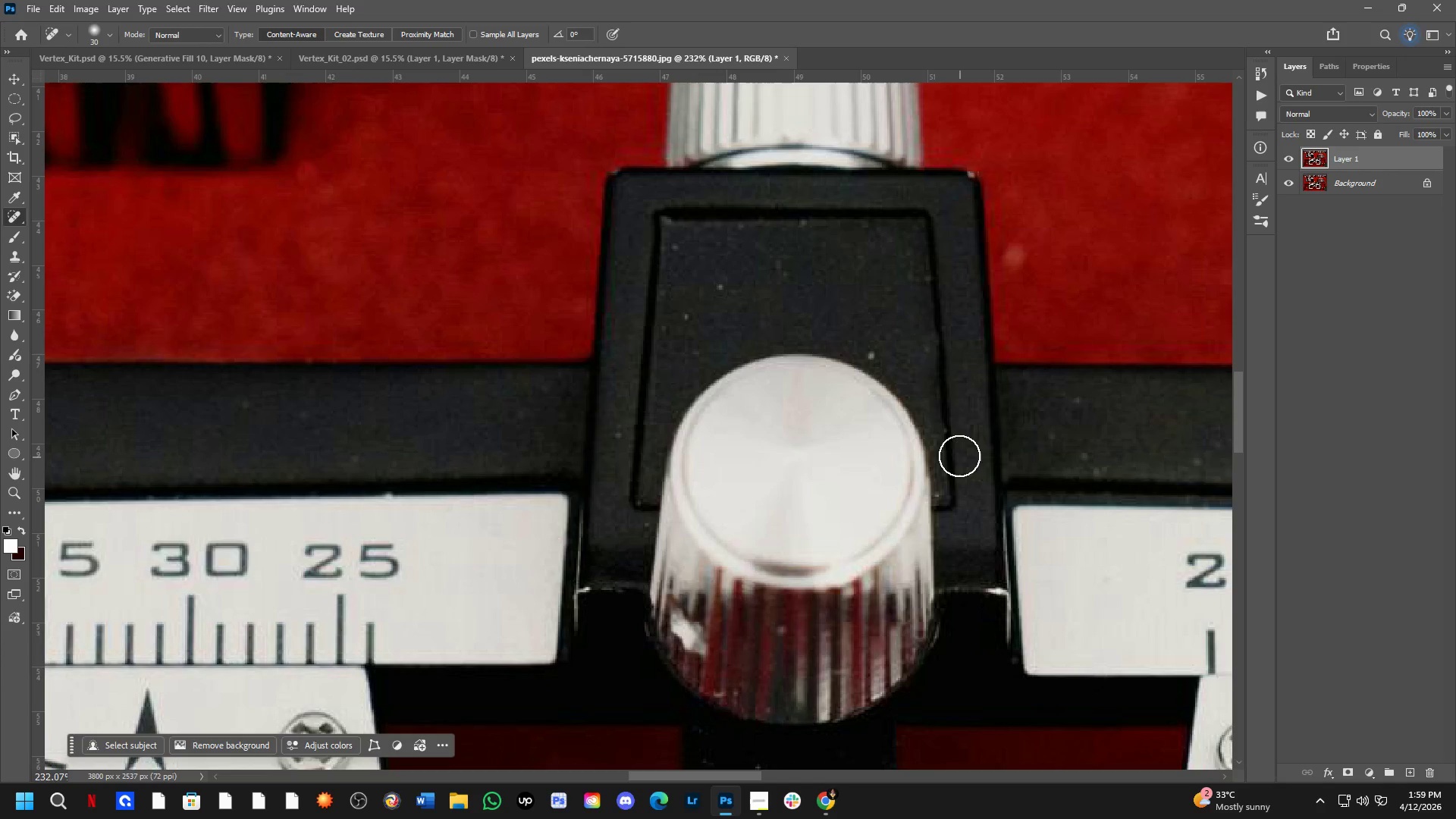 
left_click([952, 426])
 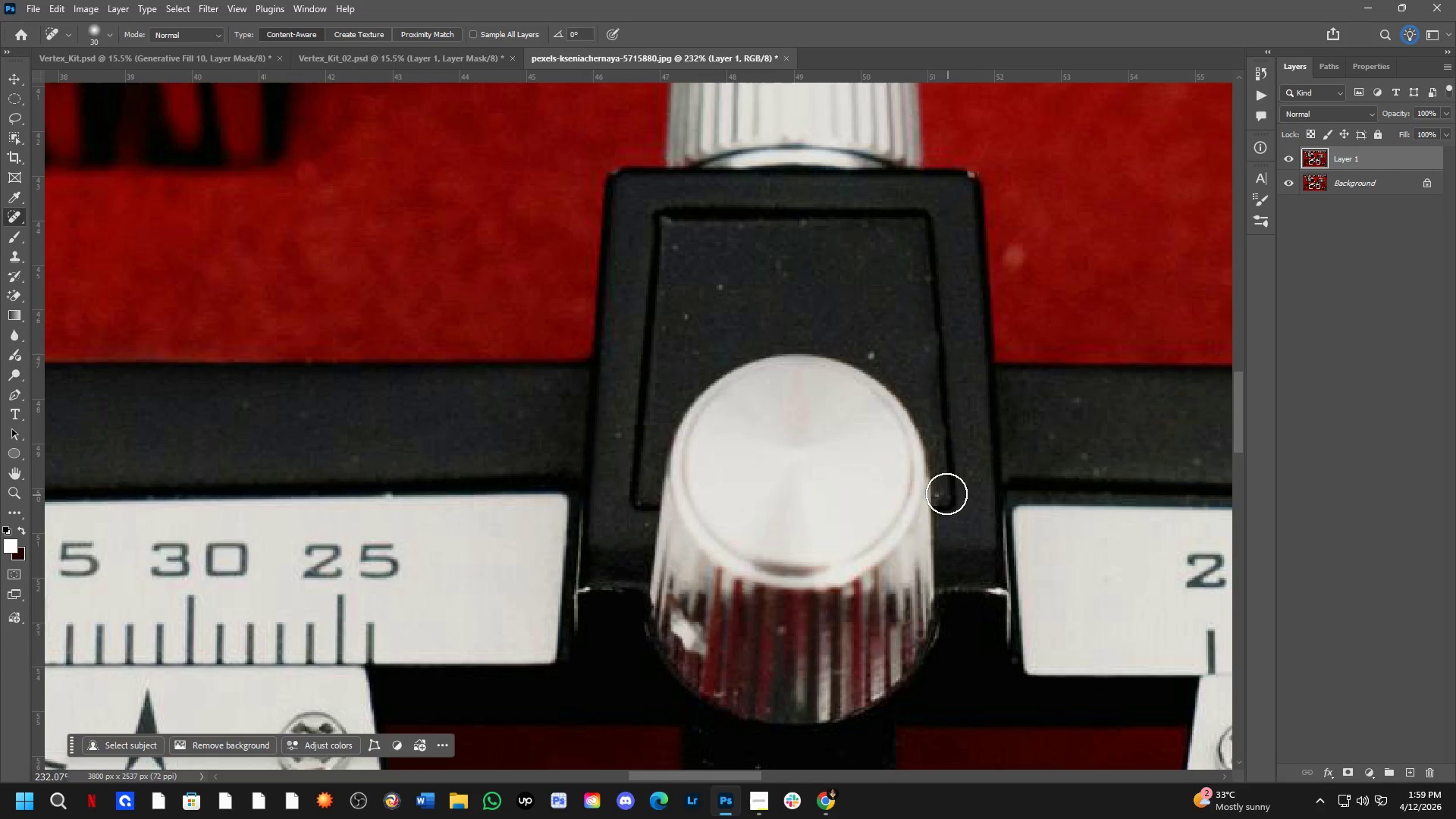 
left_click([945, 491])
 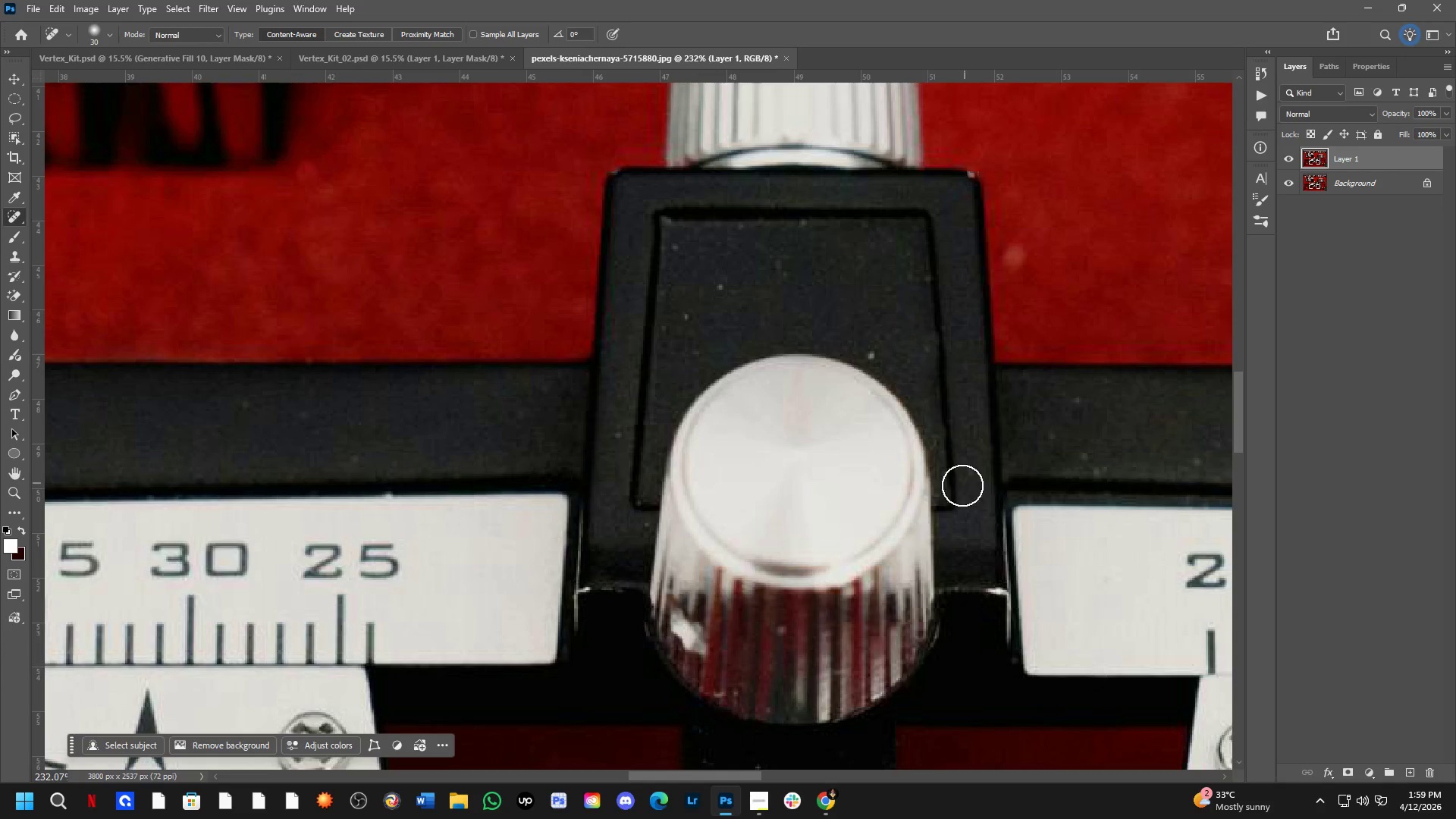 
left_click([949, 494])
 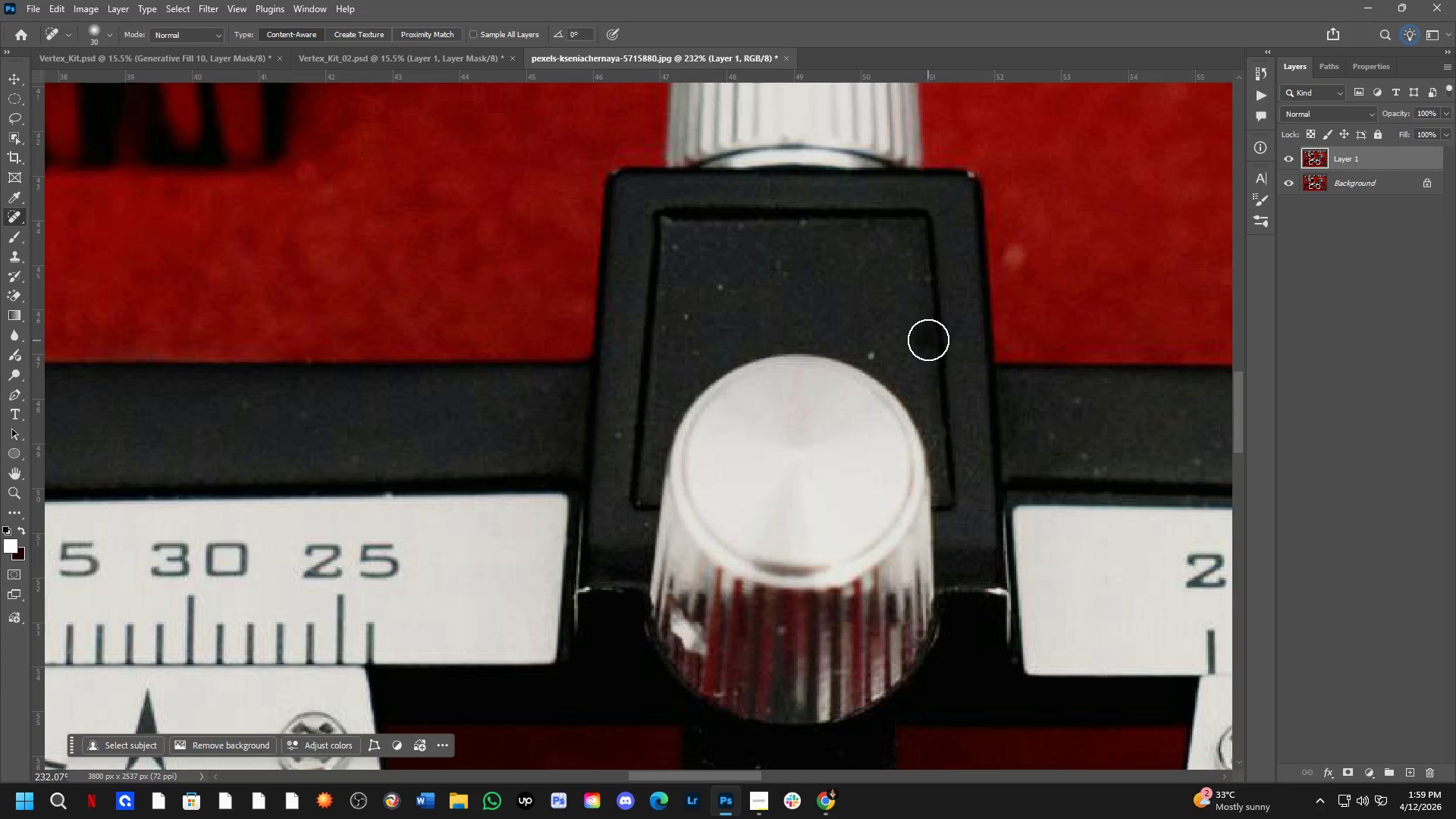 
left_click_drag(start_coordinate=[934, 353], to_coordinate=[934, 357])
 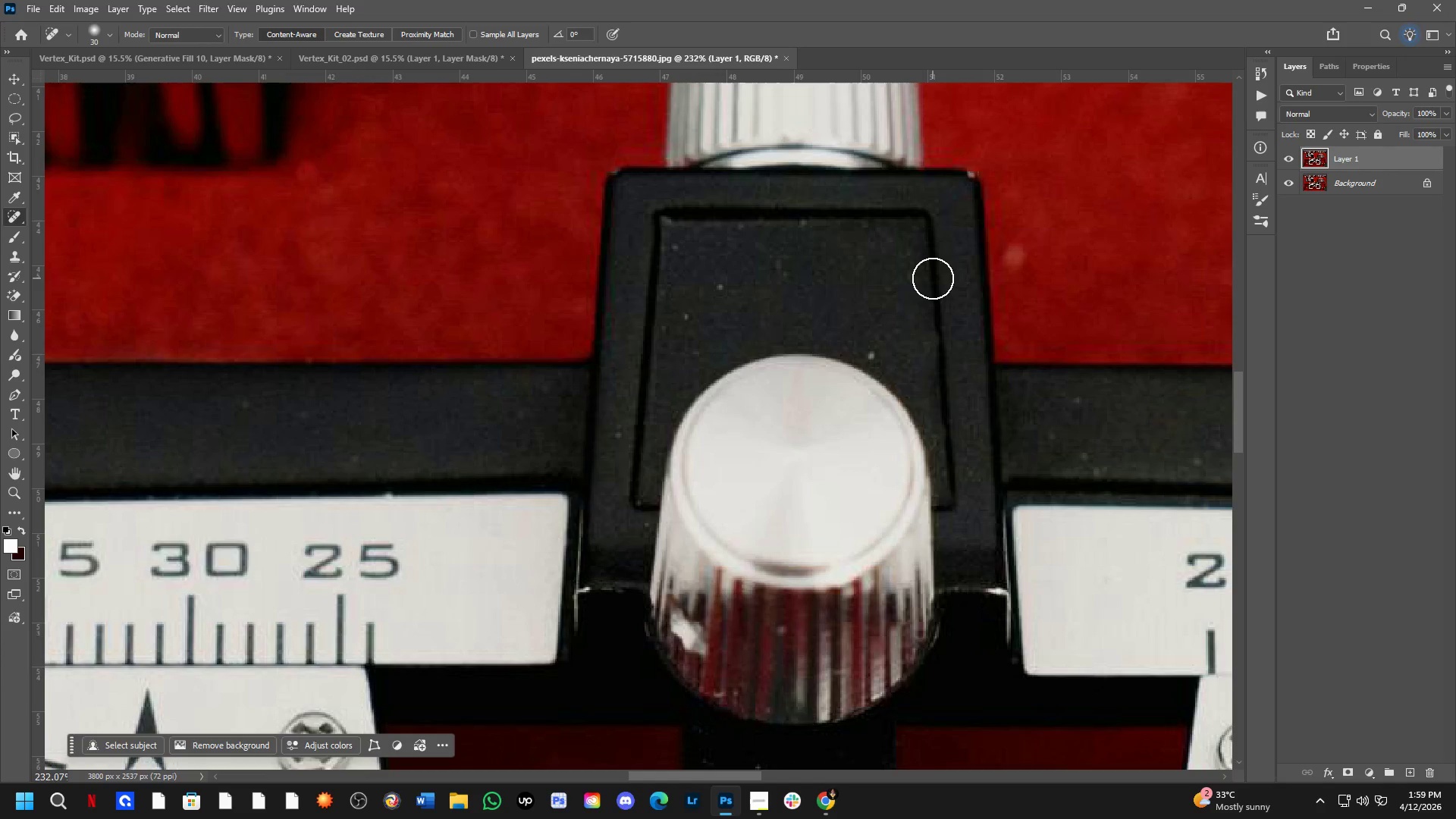 
left_click([911, 243])
 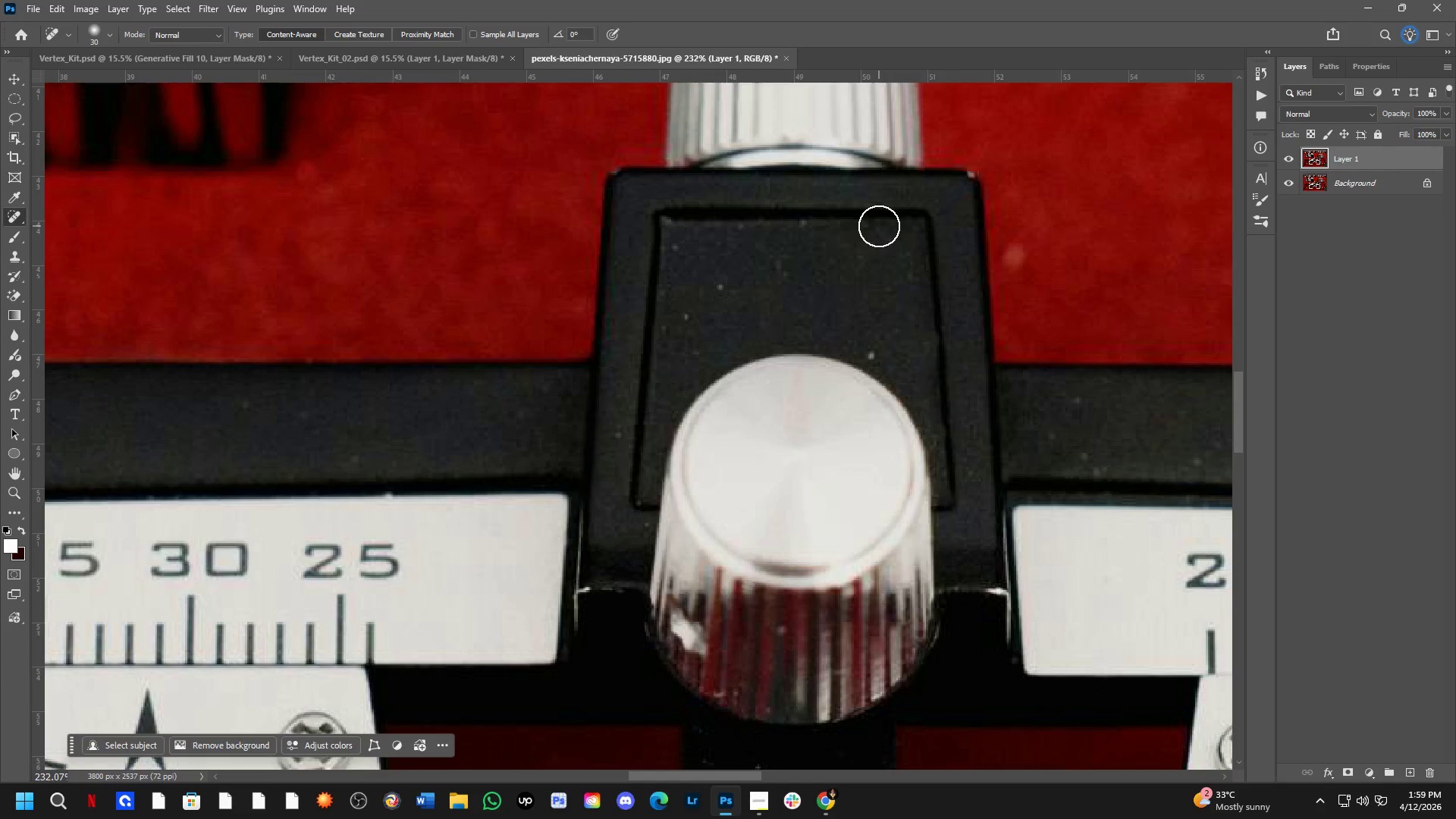 
left_click([872, 220])
 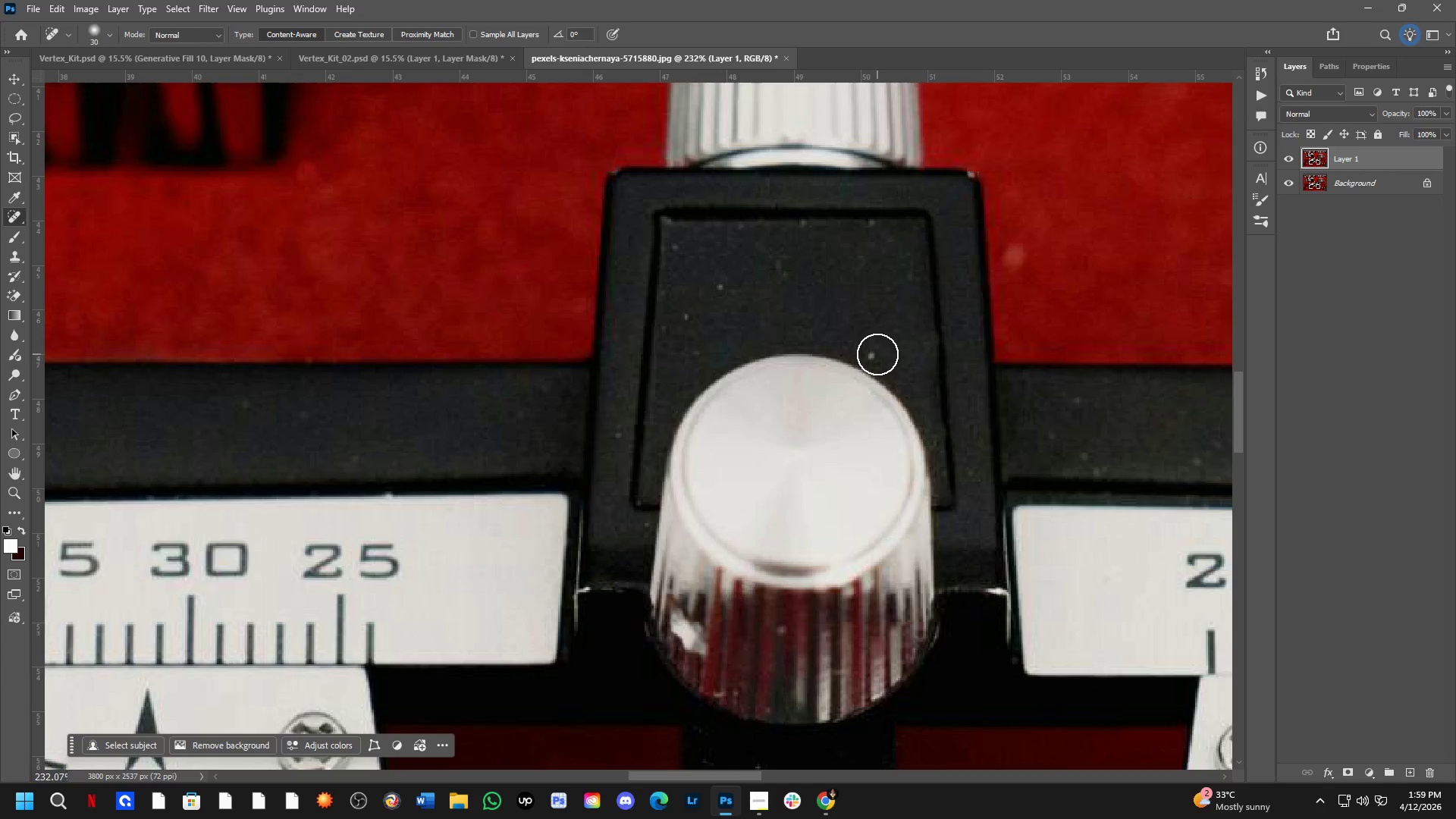 
double_click([877, 350])
 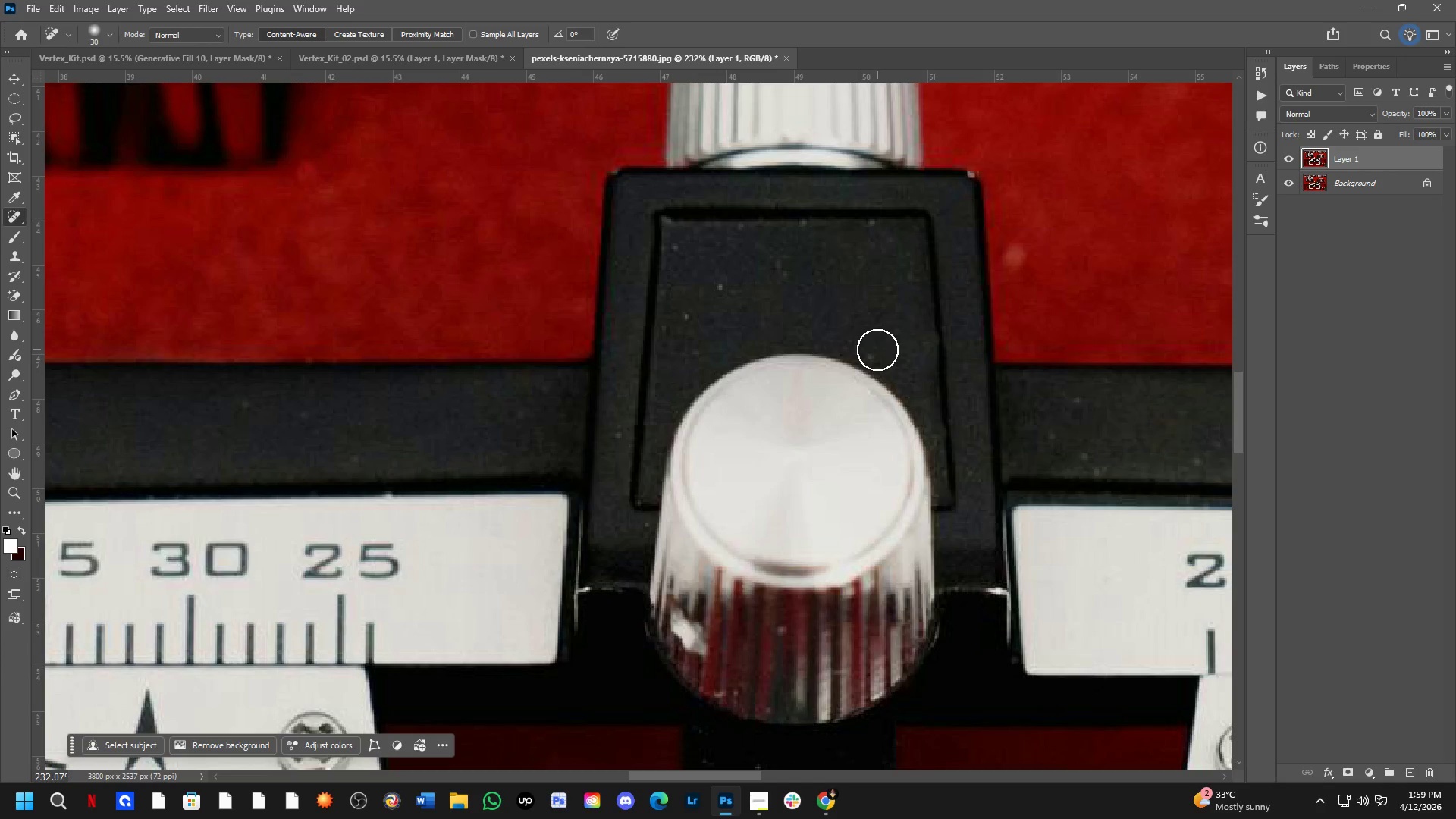 
left_click_drag(start_coordinate=[877, 350], to_coordinate=[886, 358])
 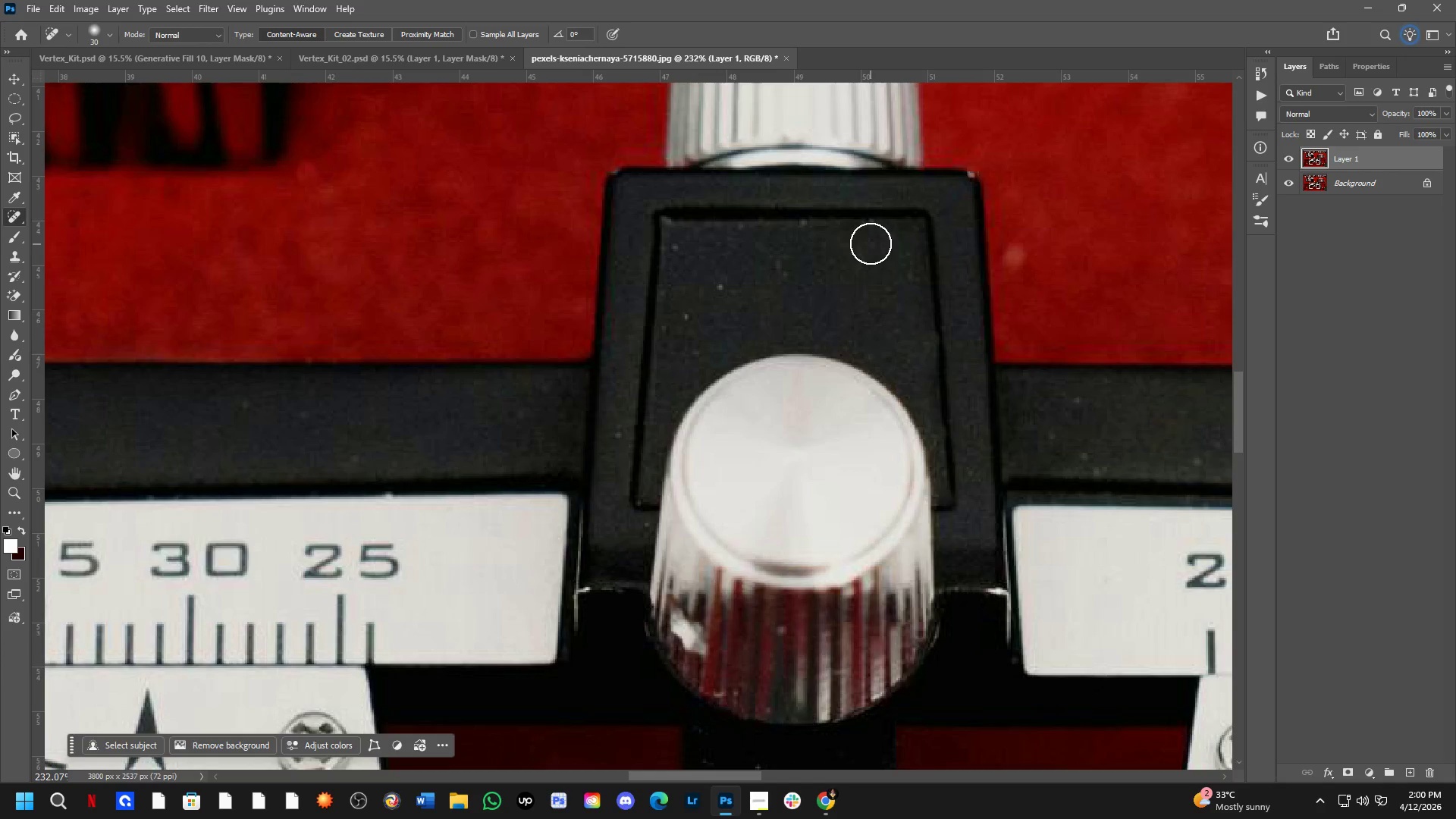 
left_click_drag(start_coordinate=[871, 233], to_coordinate=[883, 237])
 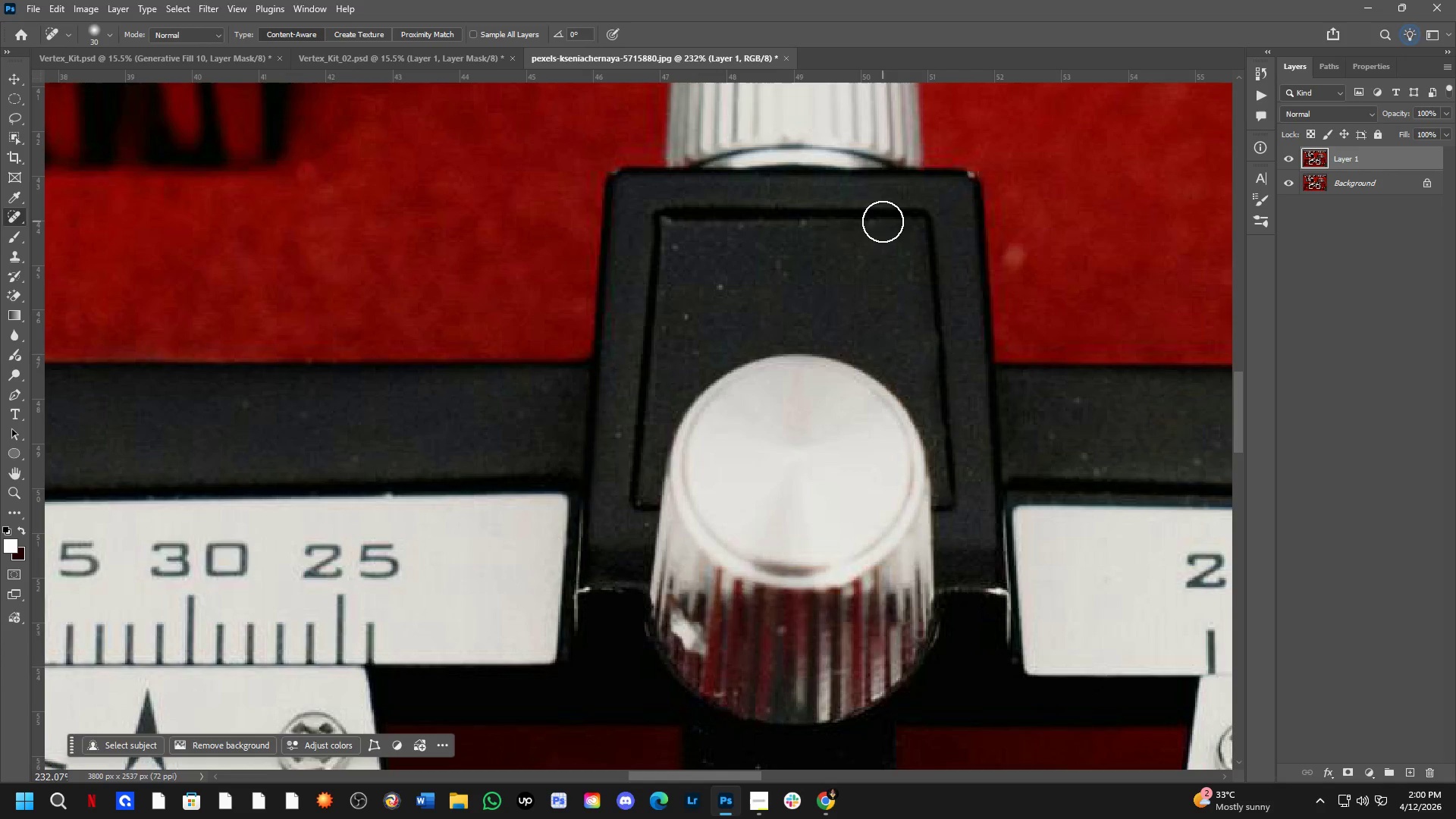 
left_click_drag(start_coordinate=[883, 220], to_coordinate=[893, 232])
 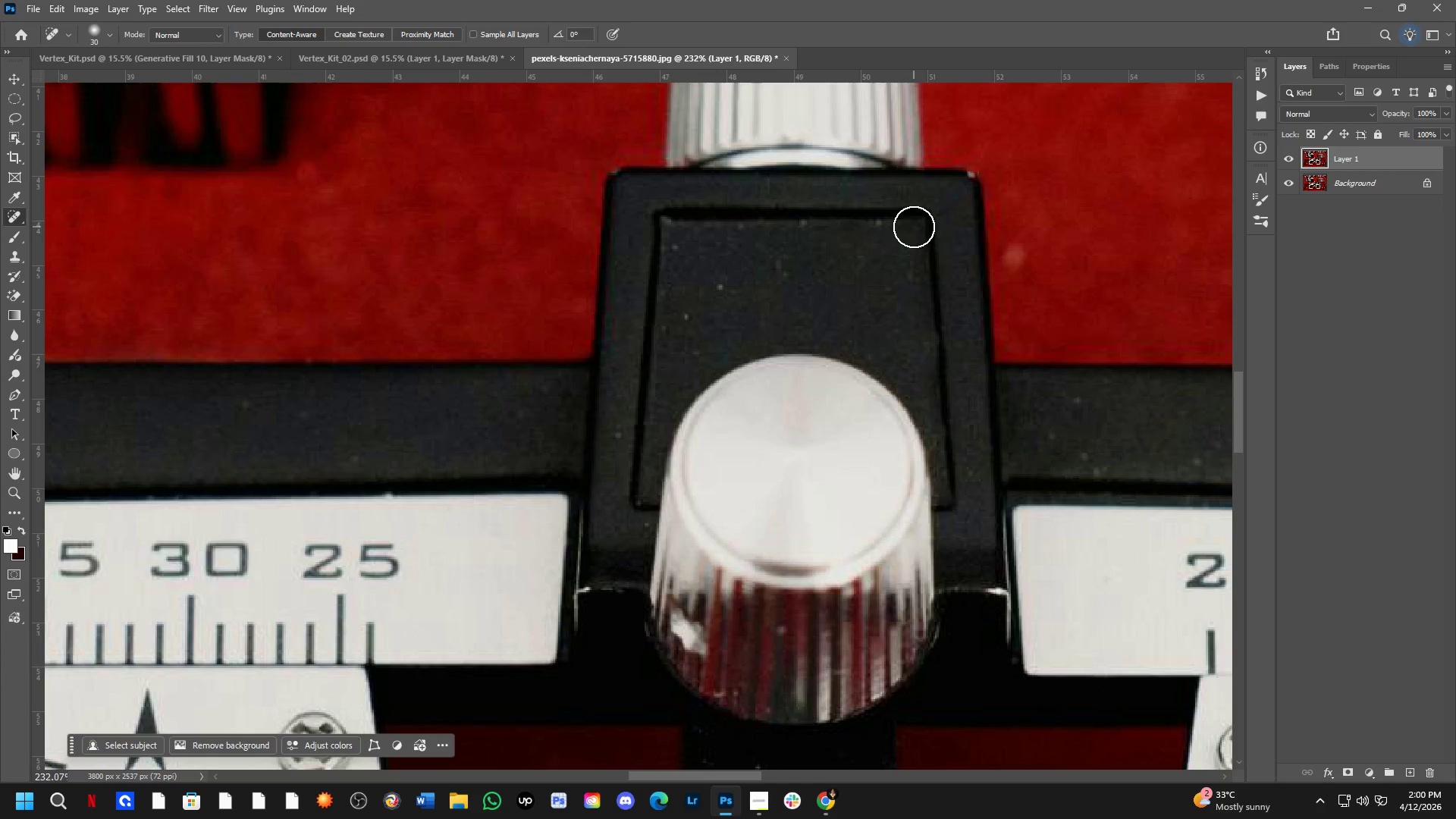 
left_click_drag(start_coordinate=[914, 226], to_coordinate=[921, 274])
 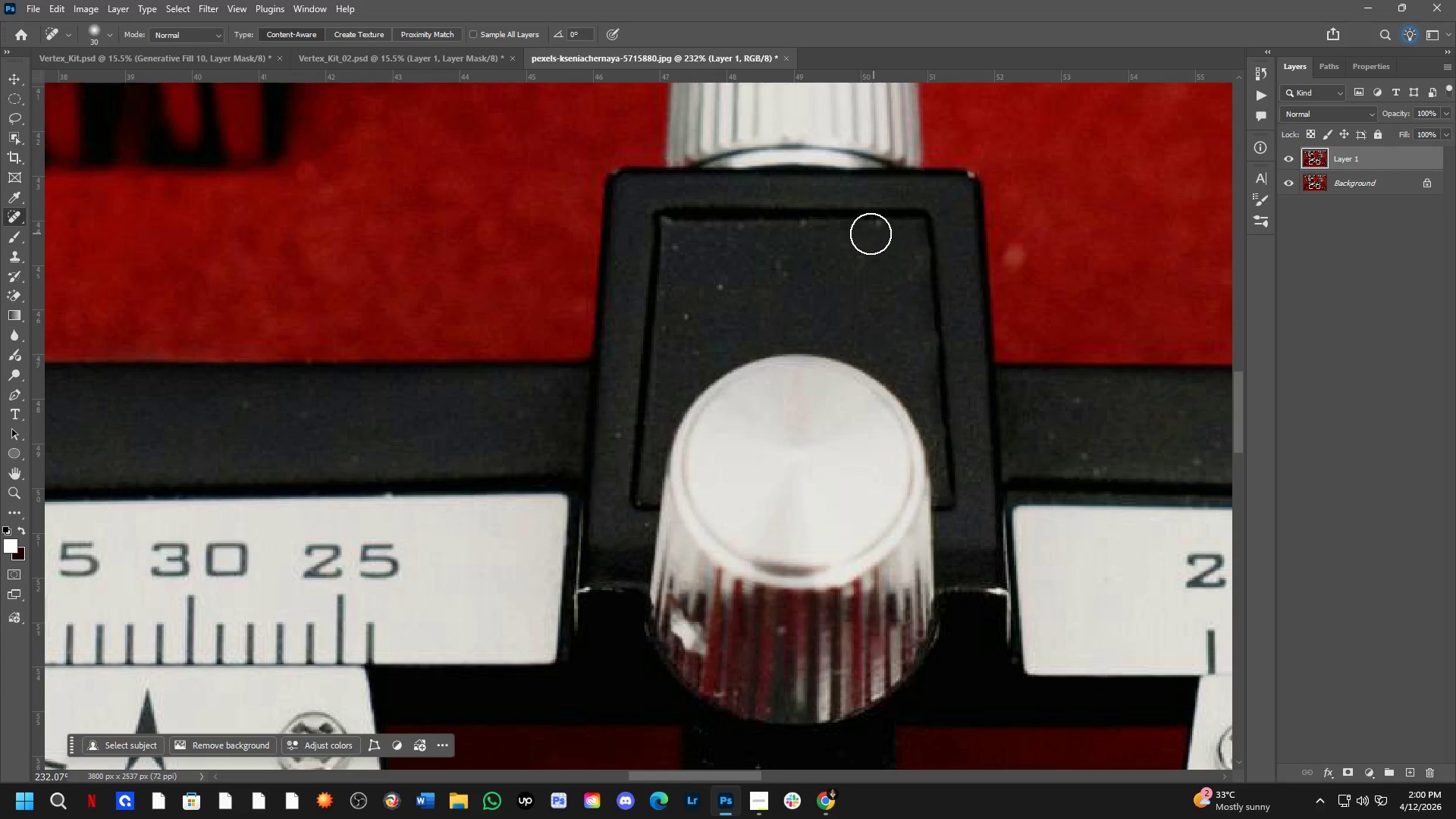 
left_click_drag(start_coordinate=[869, 233], to_coordinate=[898, 233])
 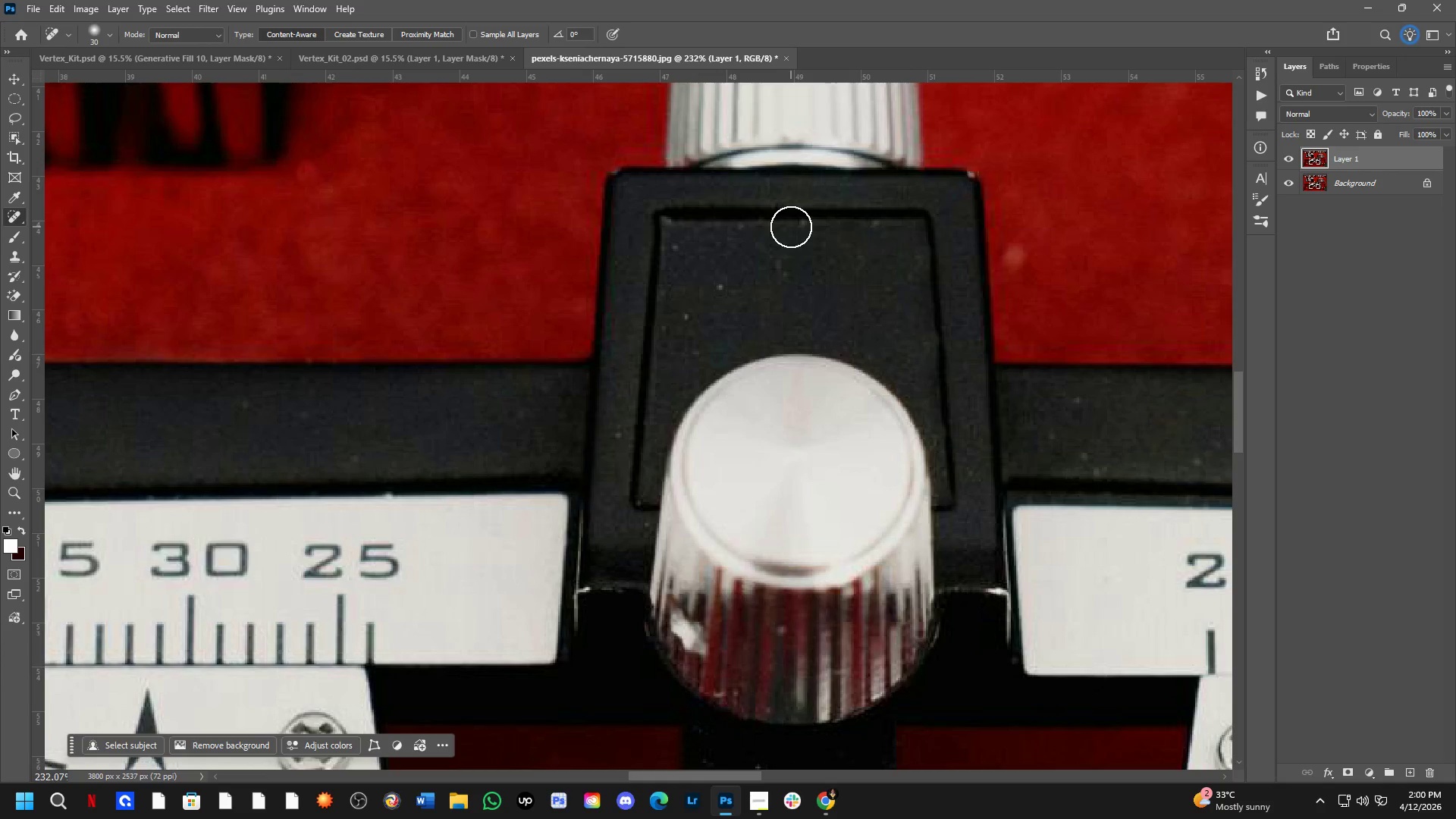 
left_click_drag(start_coordinate=[795, 227], to_coordinate=[809, 228])
 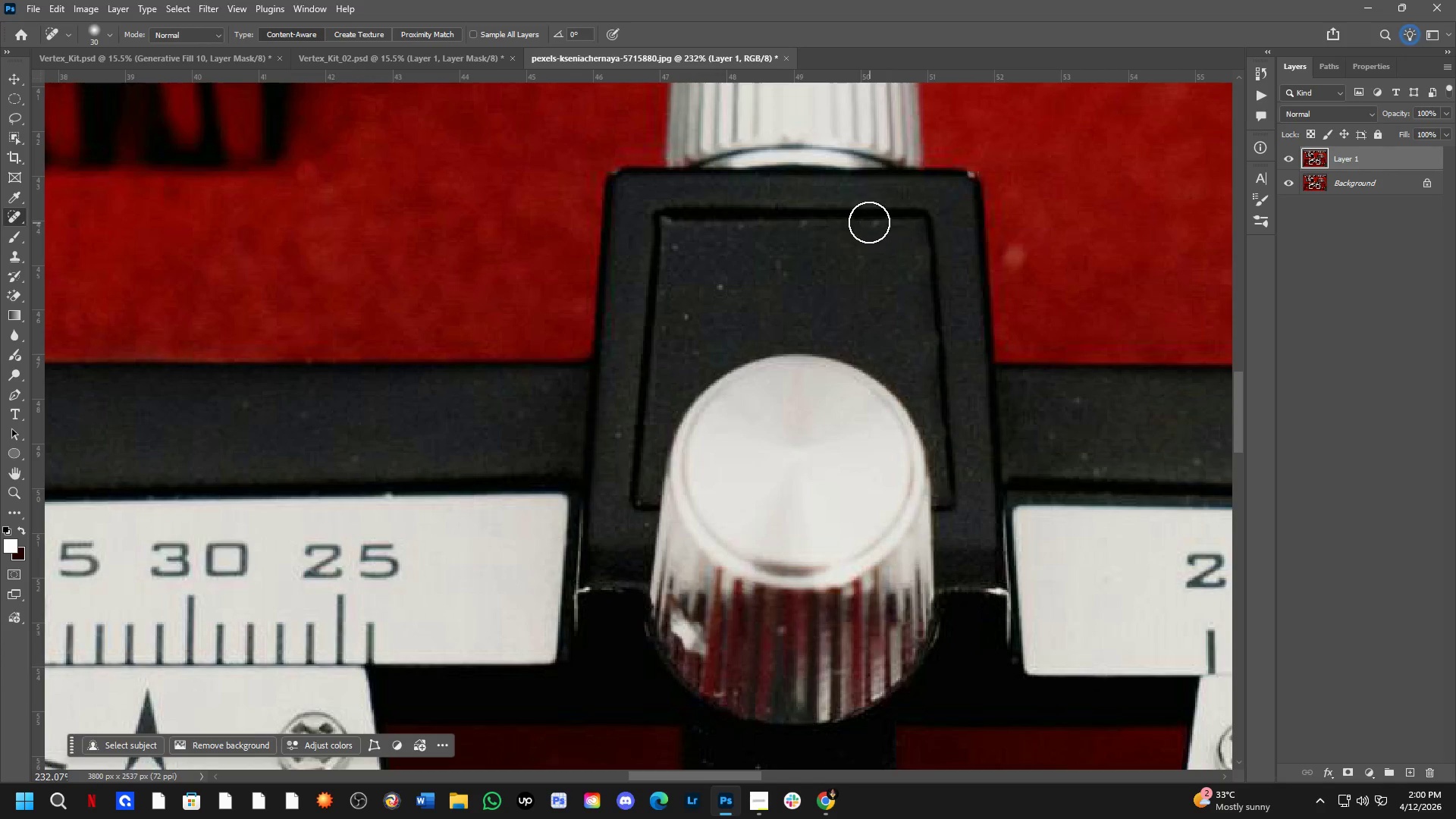 
left_click_drag(start_coordinate=[869, 221], to_coordinate=[858, 221])
 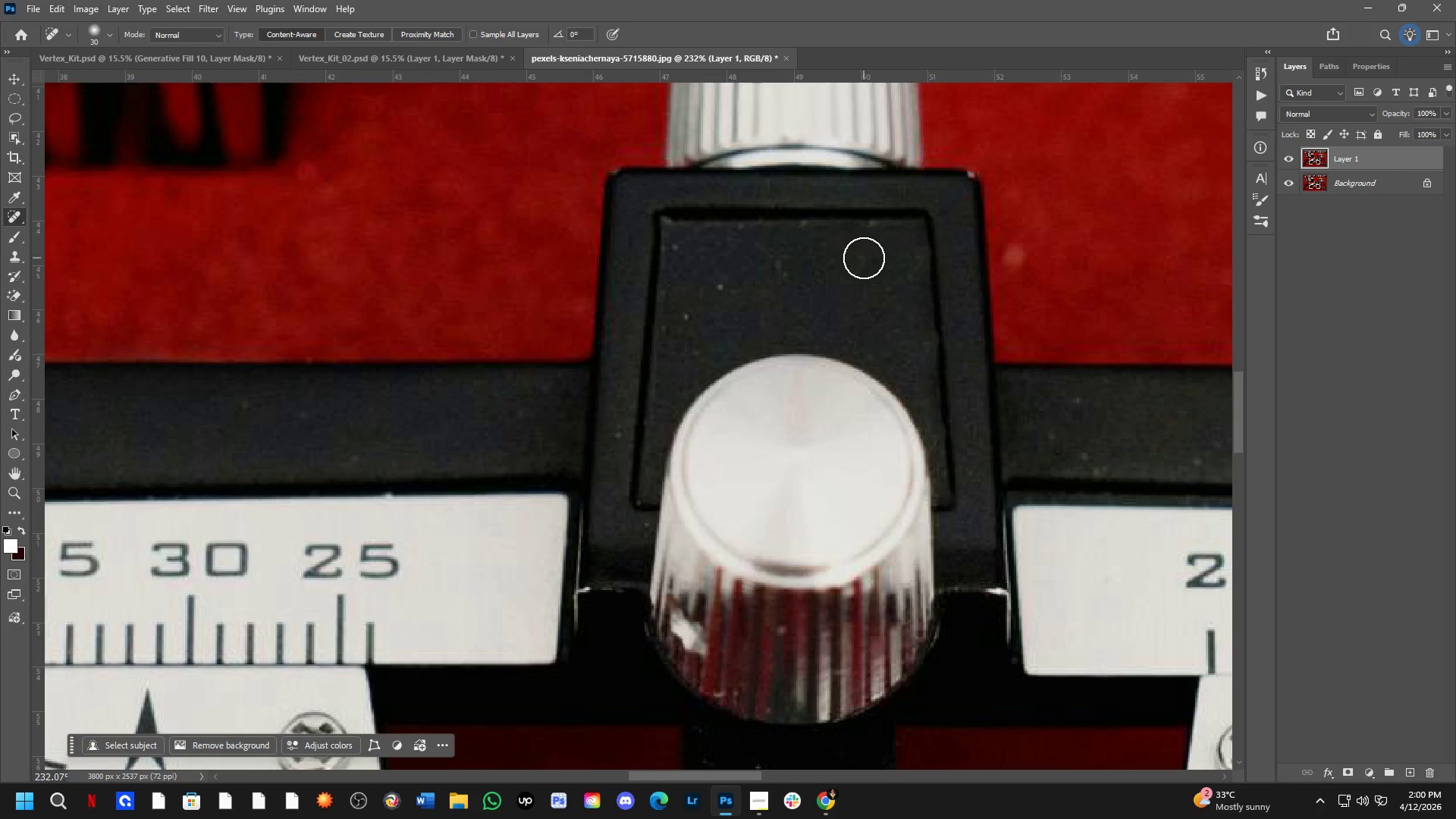 
left_click([864, 258])
 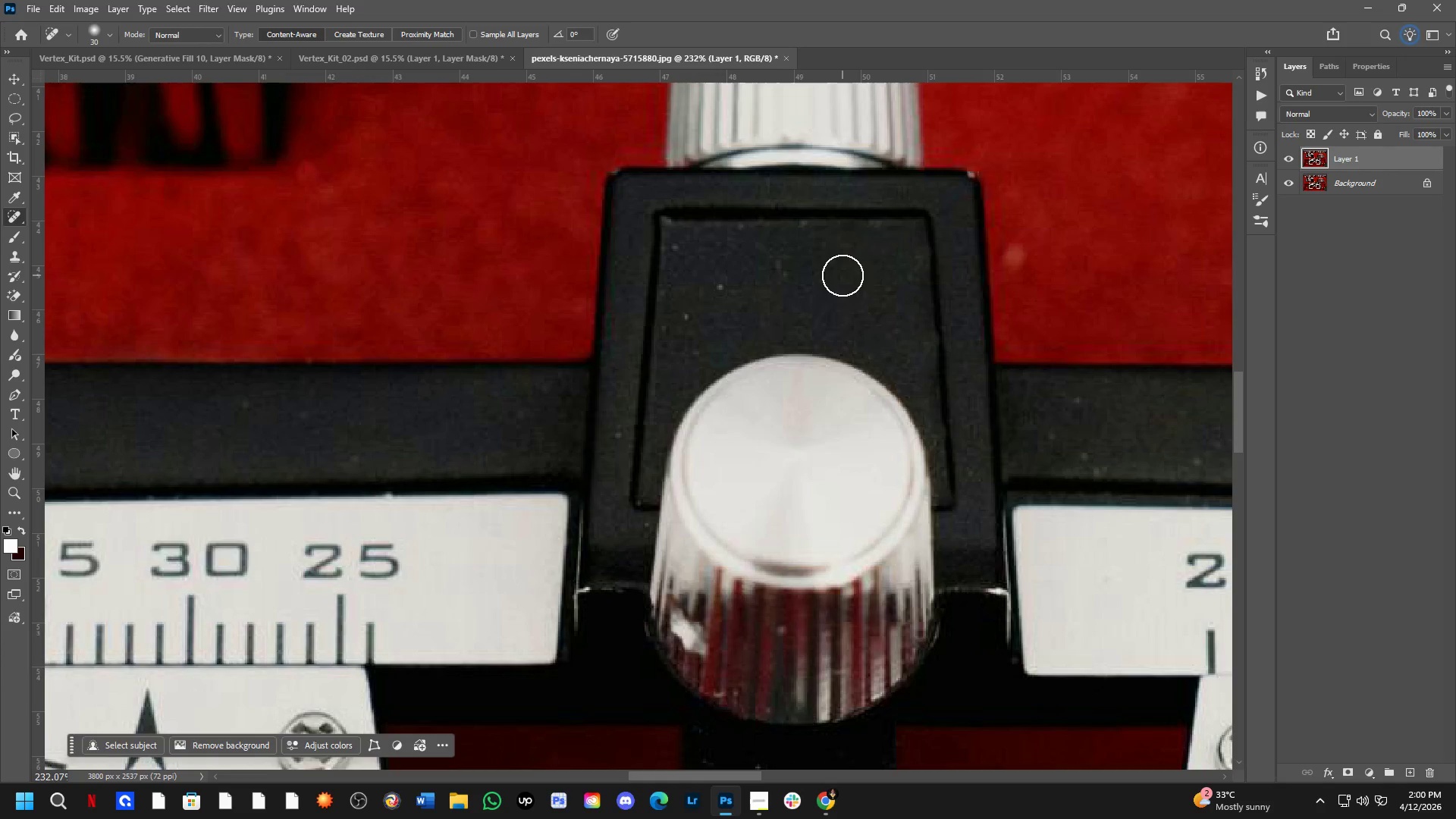 
scroll: coordinate [843, 275], scroll_direction: down, amount: 2.0
 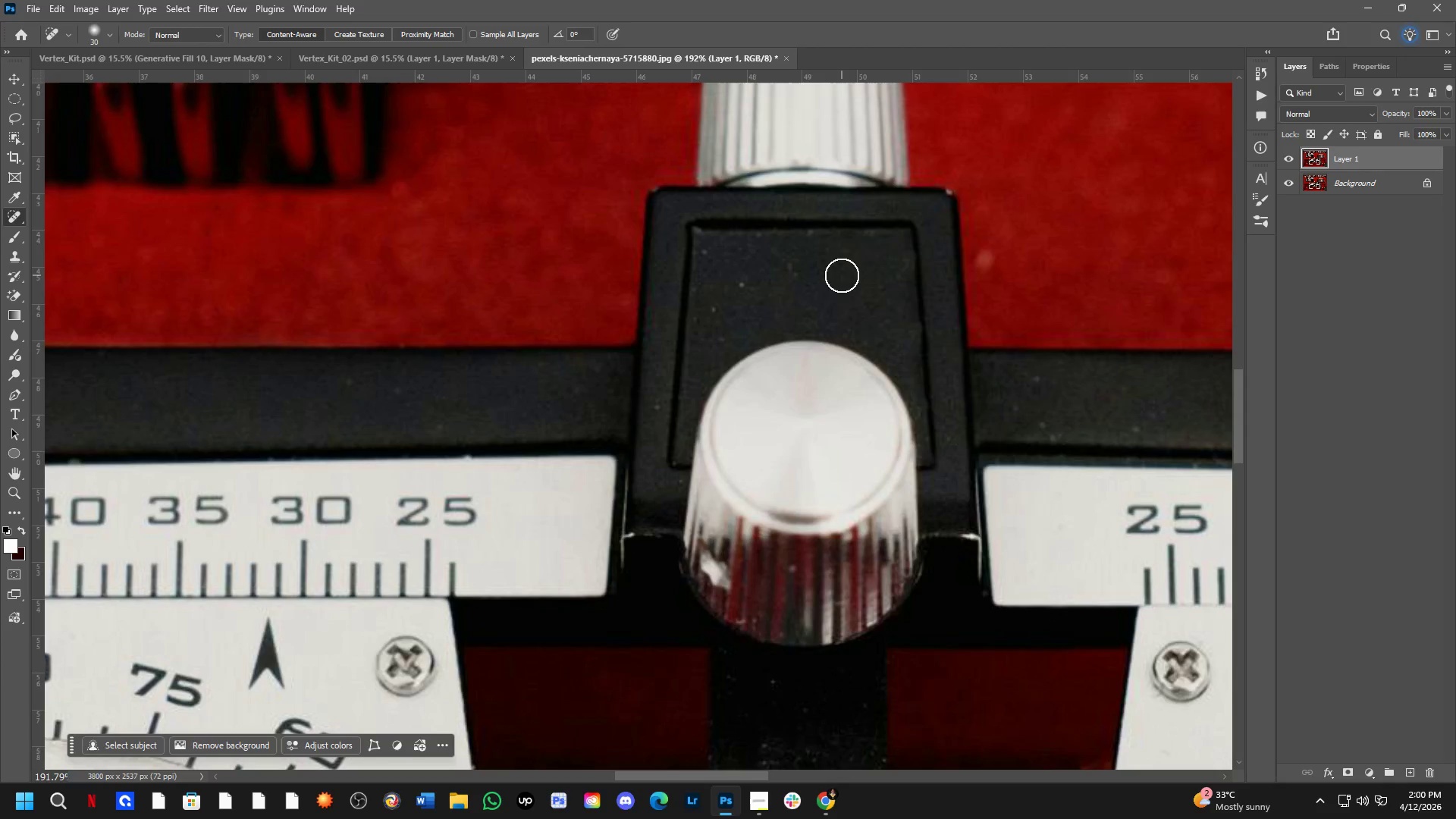 
right_click([842, 275])
 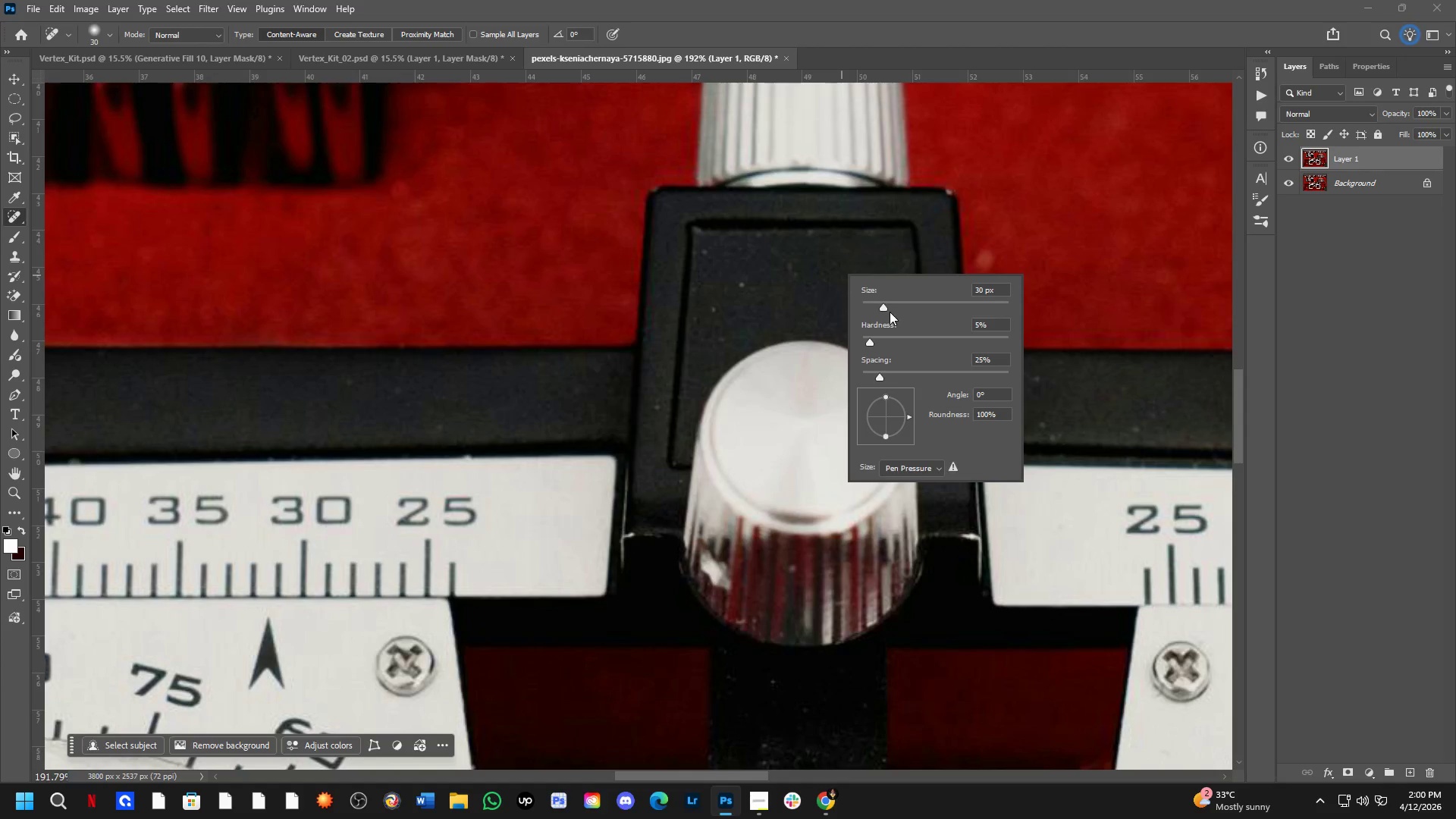 
left_click_drag(start_coordinate=[884, 303], to_coordinate=[879, 303])
 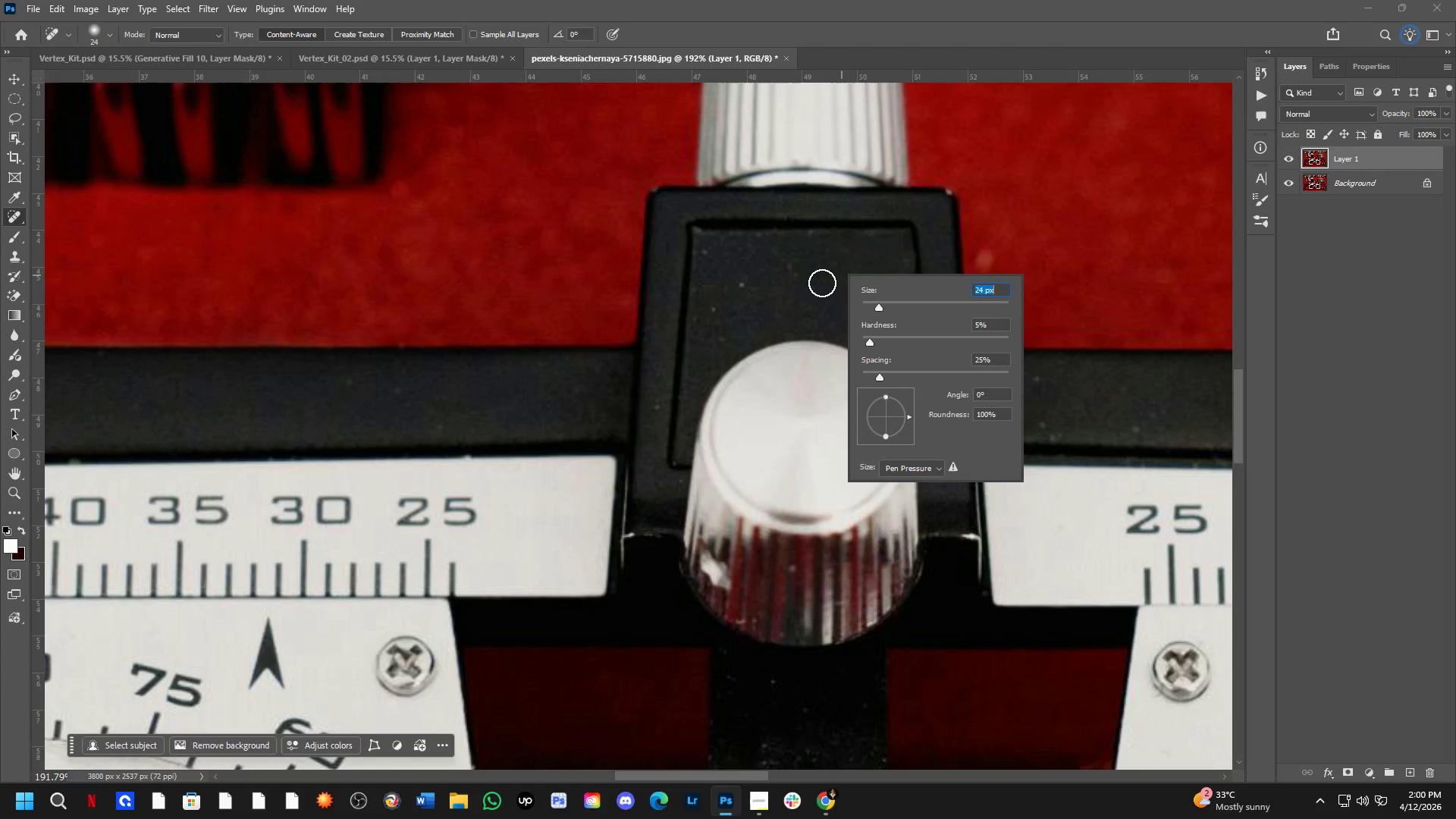 
left_click([822, 281])
 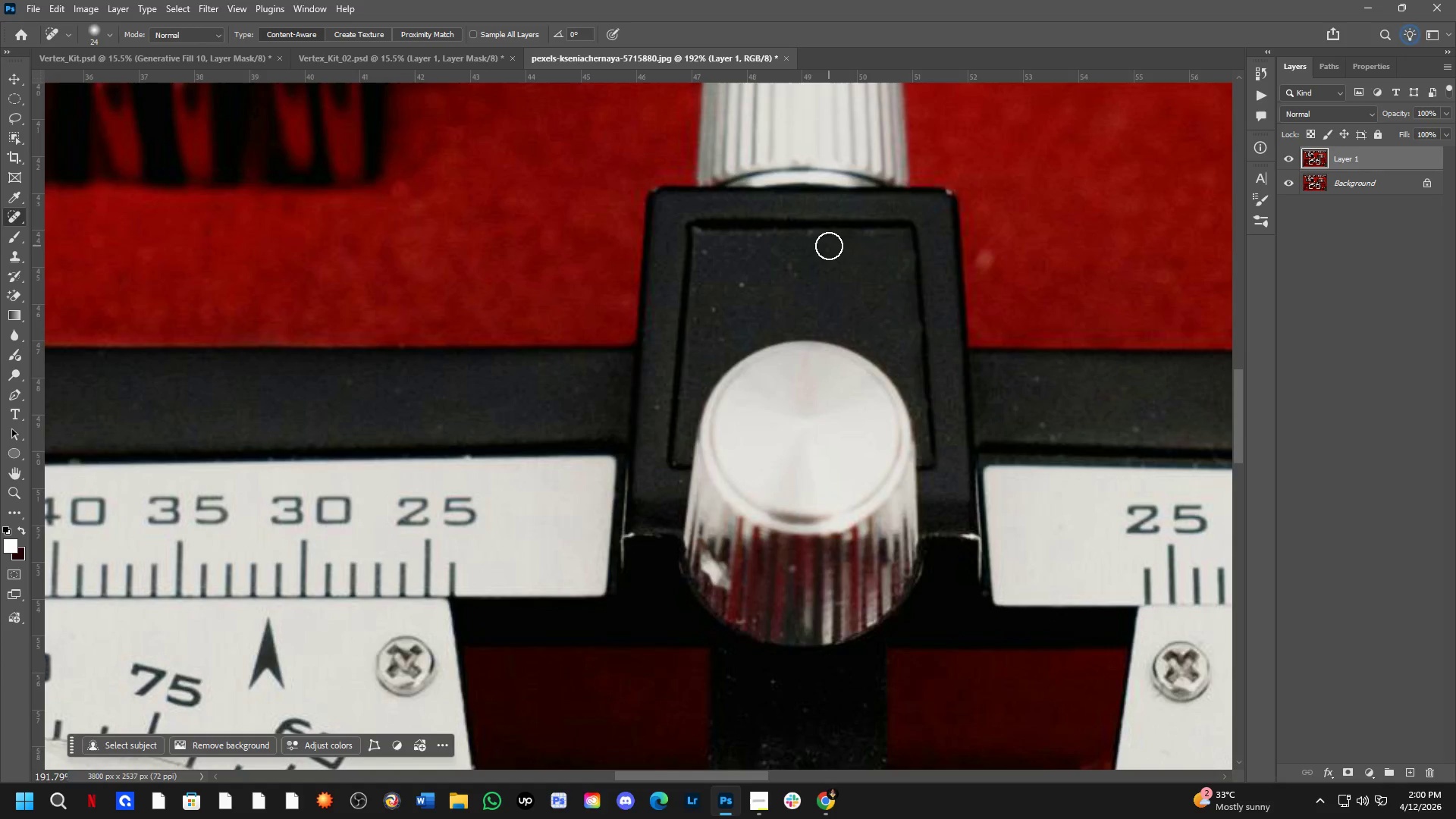 
left_click([829, 246])
 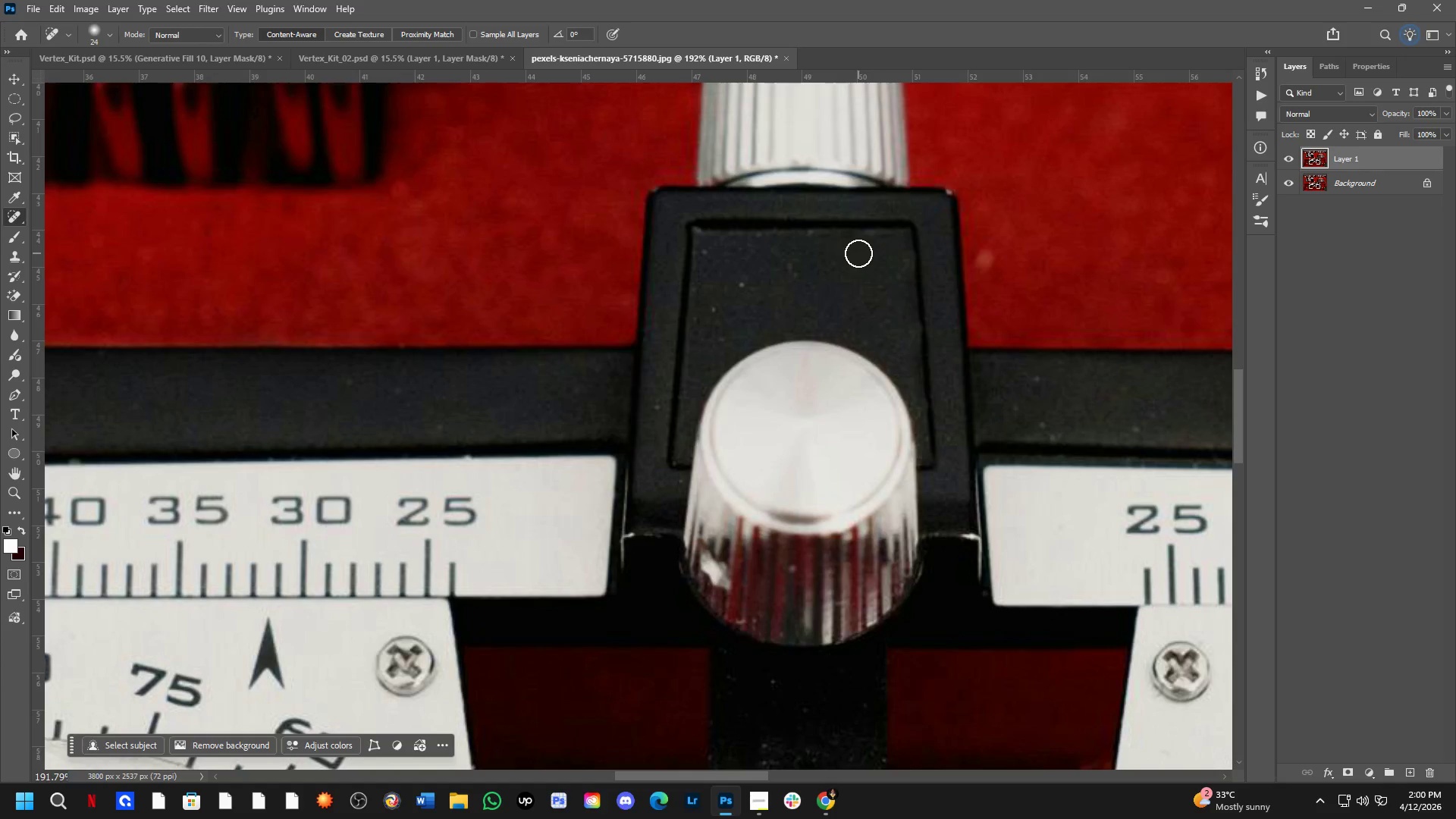 
left_click([852, 246])
 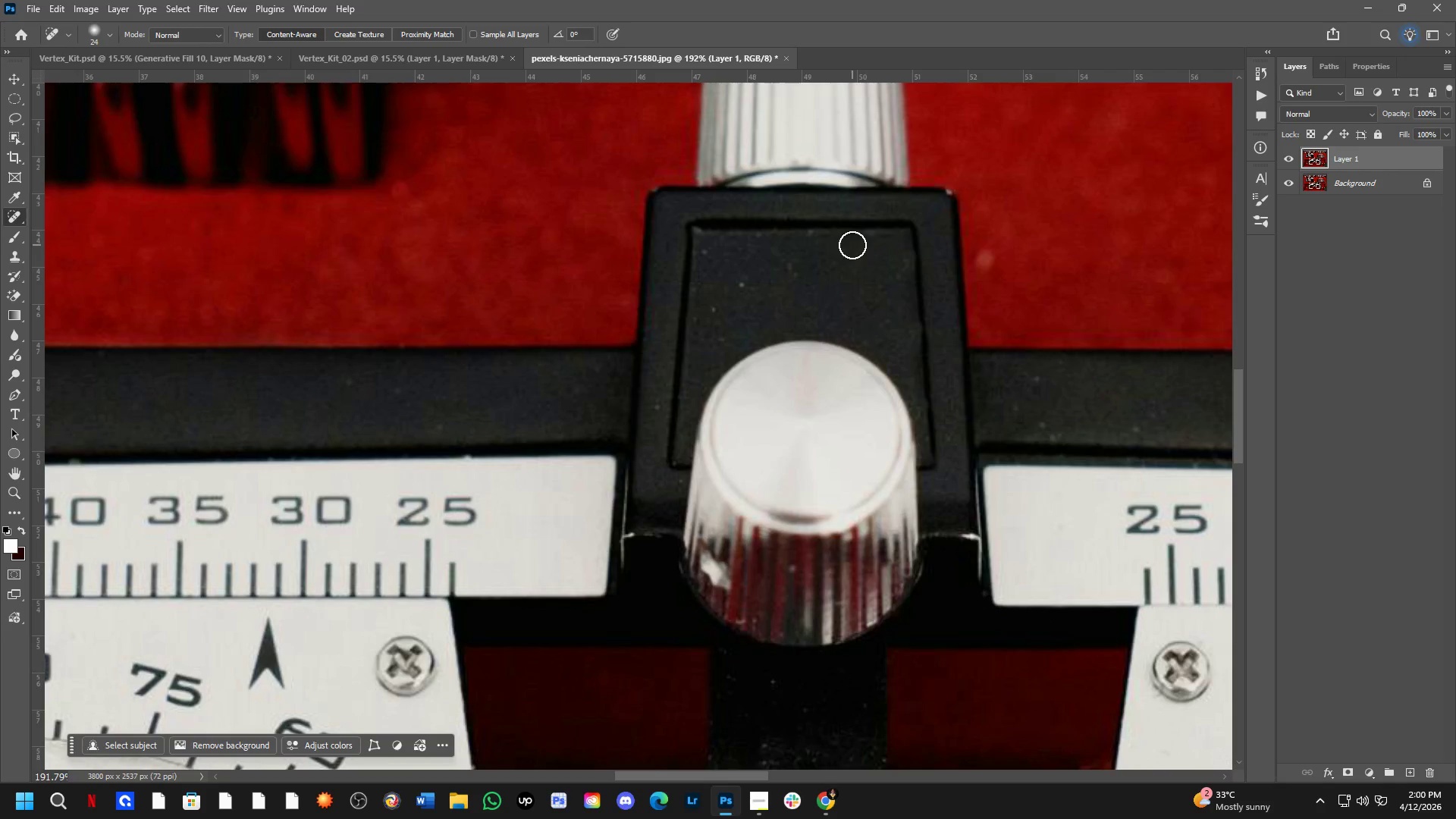 
left_click_drag(start_coordinate=[856, 243], to_coordinate=[891, 240])
 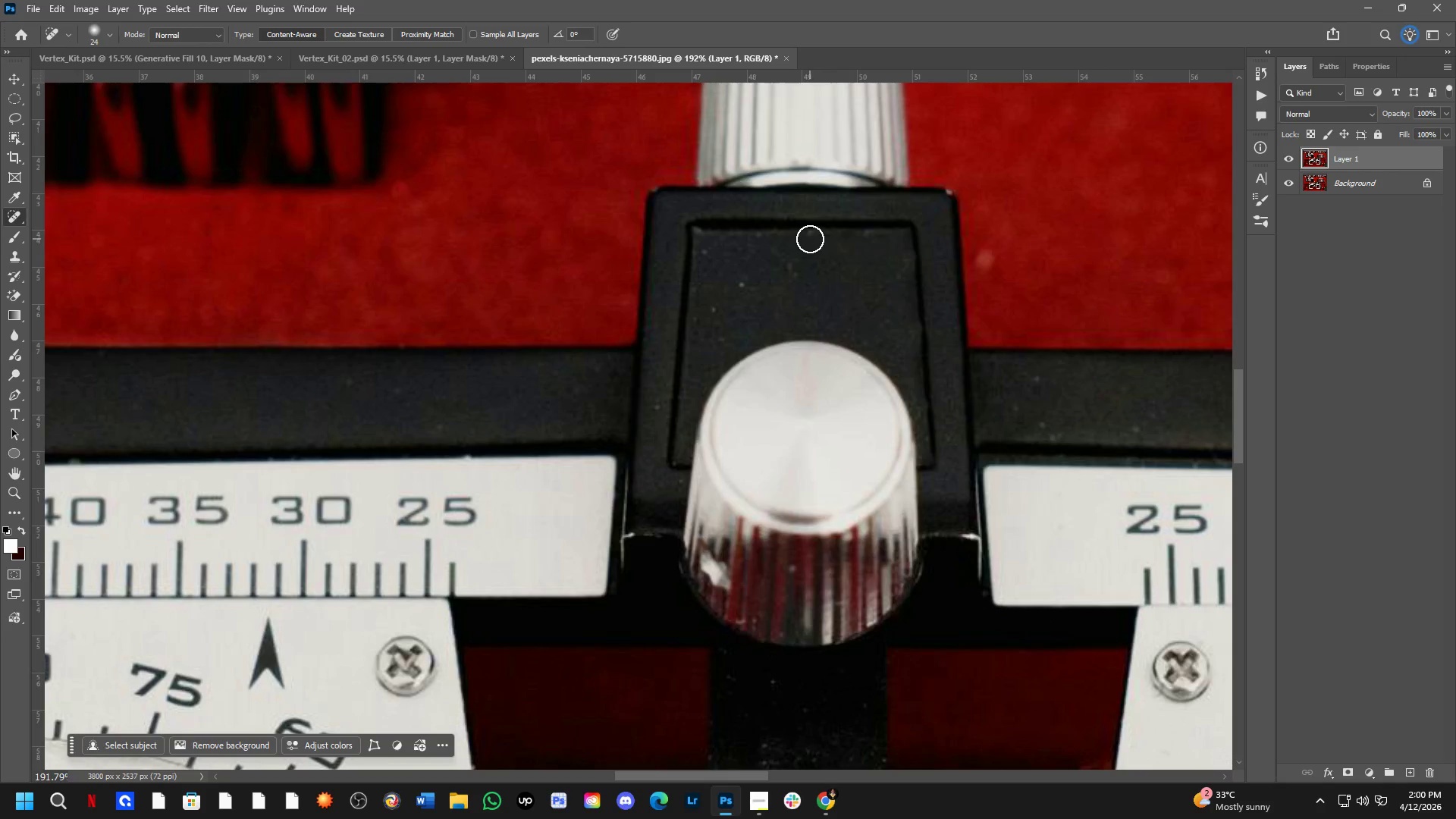 
left_click_drag(start_coordinate=[809, 237], to_coordinate=[831, 241])
 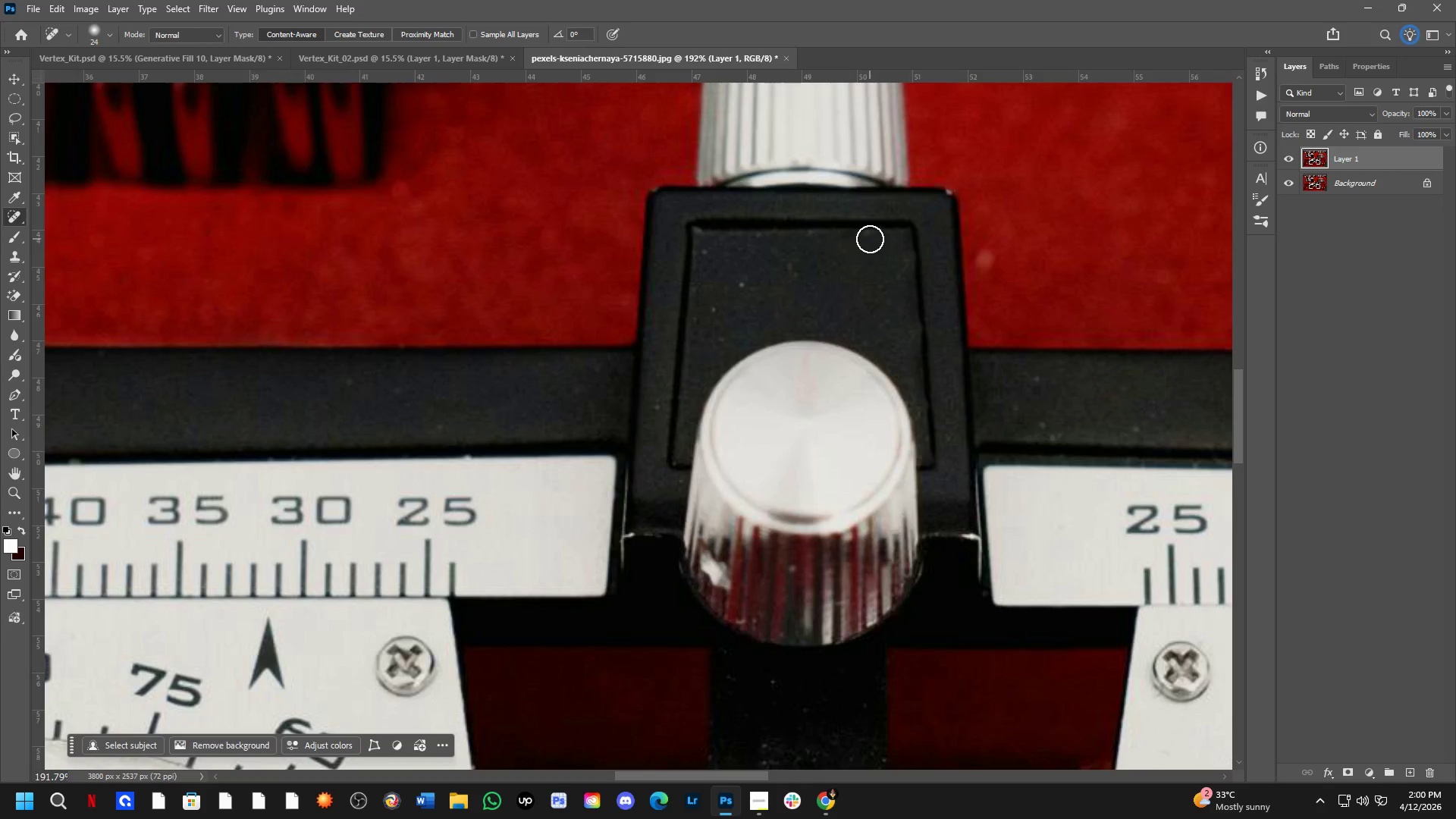 
left_click_drag(start_coordinate=[870, 237], to_coordinate=[864, 237])
 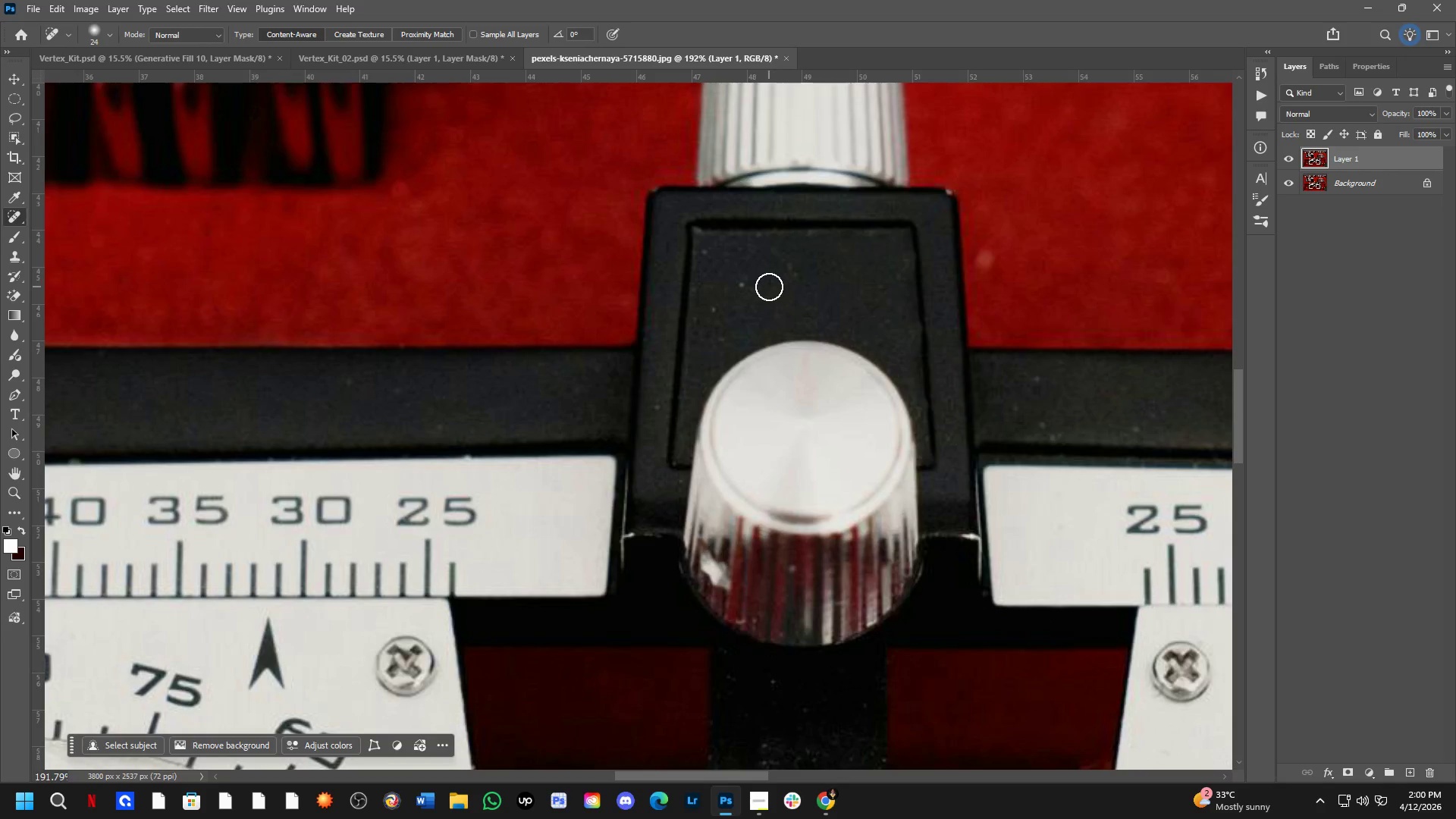 
left_click([745, 281])
 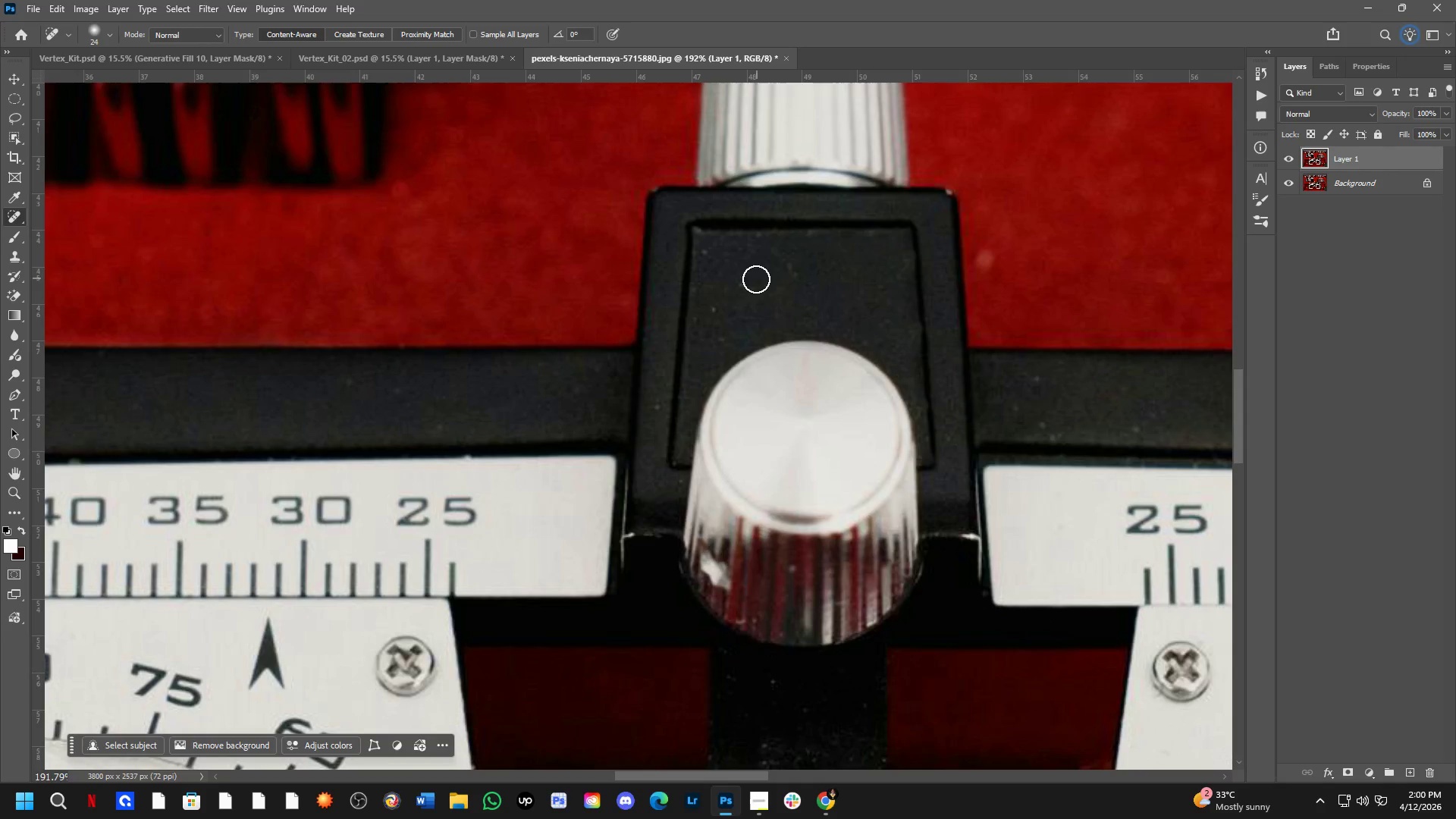 
left_click_drag(start_coordinate=[745, 283], to_coordinate=[727, 300])
 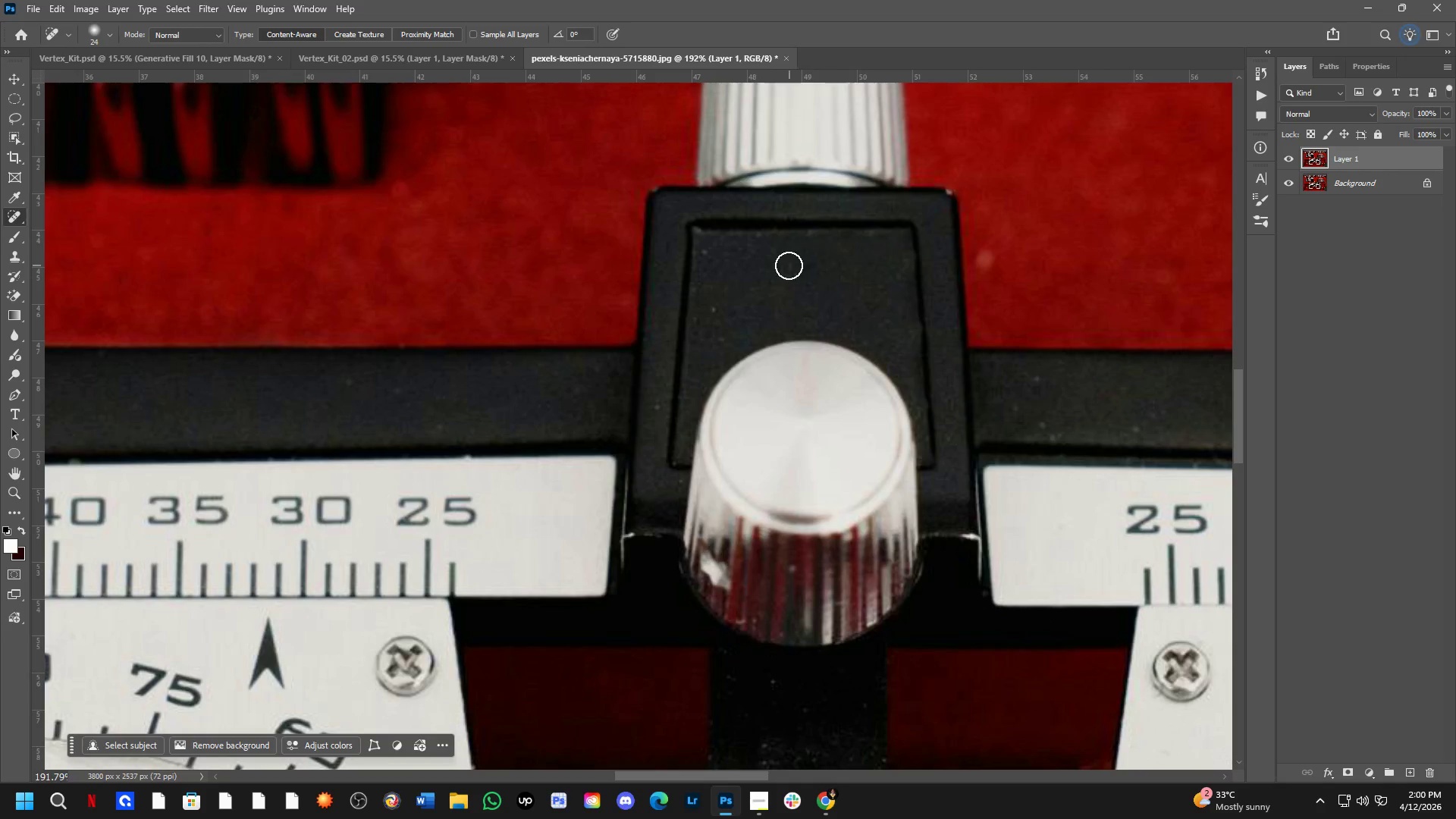 
left_click_drag(start_coordinate=[780, 268], to_coordinate=[801, 291])
 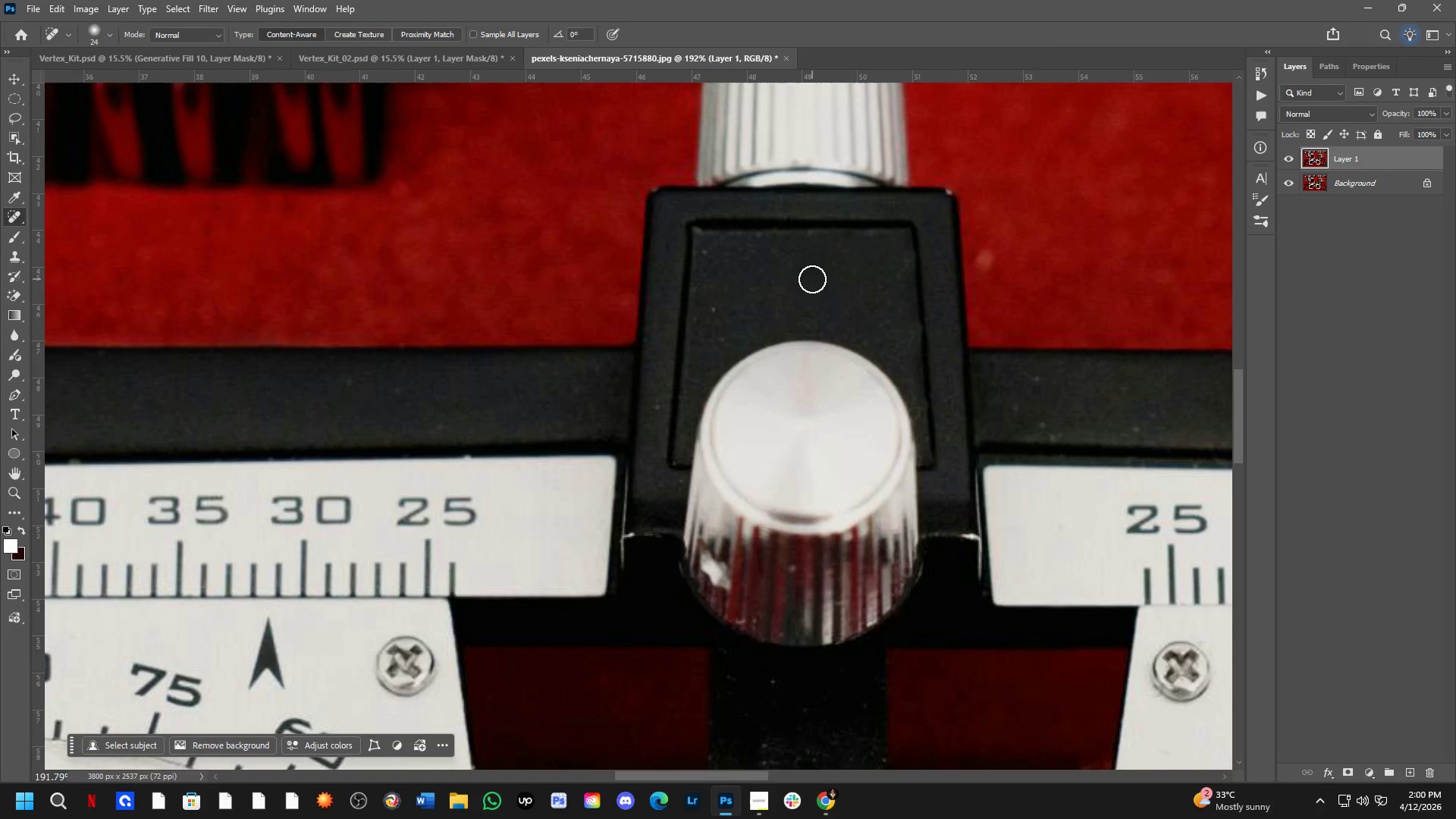 
left_click_drag(start_coordinate=[812, 278], to_coordinate=[779, 260])
 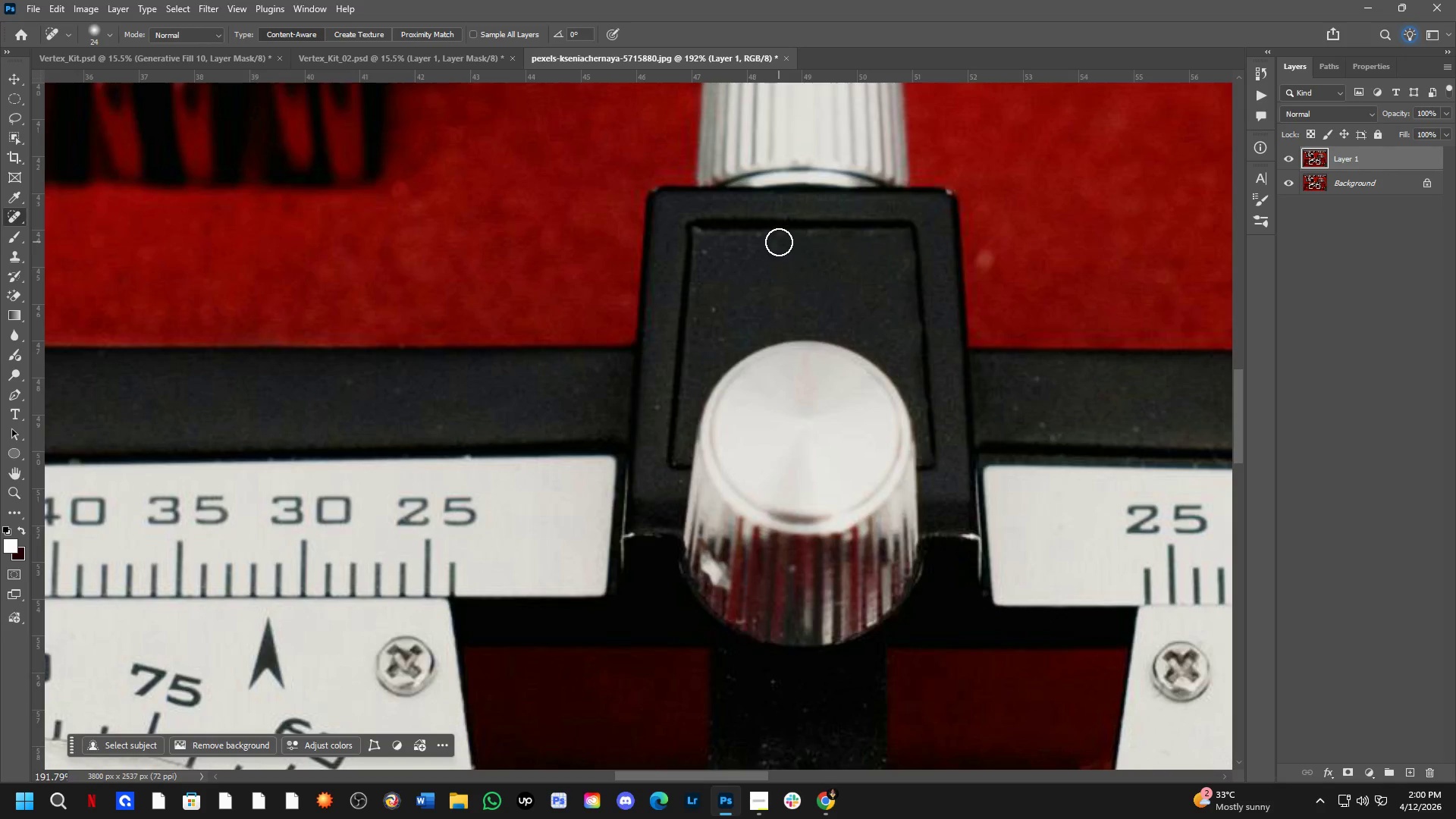 
left_click_drag(start_coordinate=[779, 242], to_coordinate=[747, 241])
 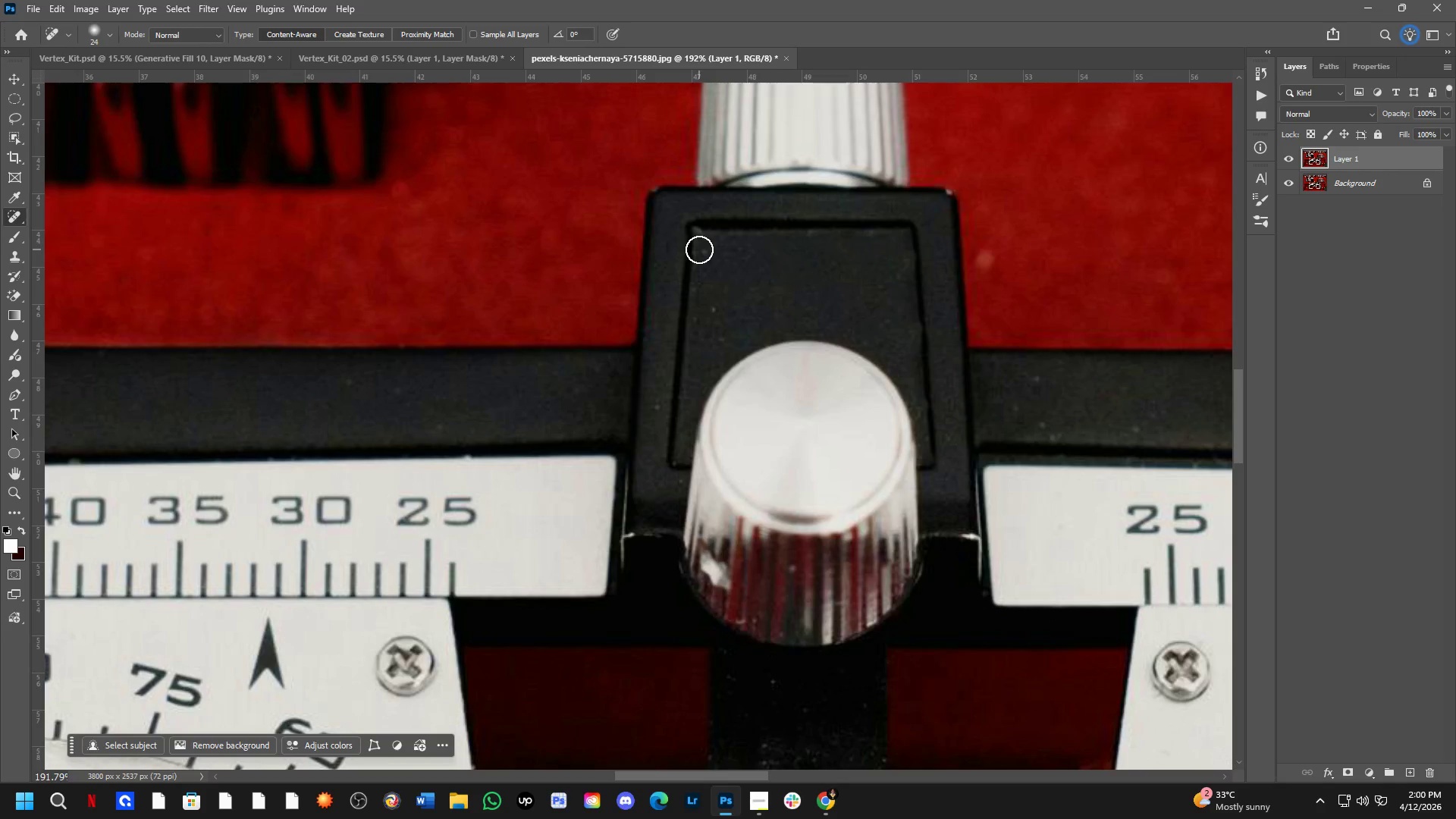 
left_click_drag(start_coordinate=[699, 249], to_coordinate=[700, 262])
 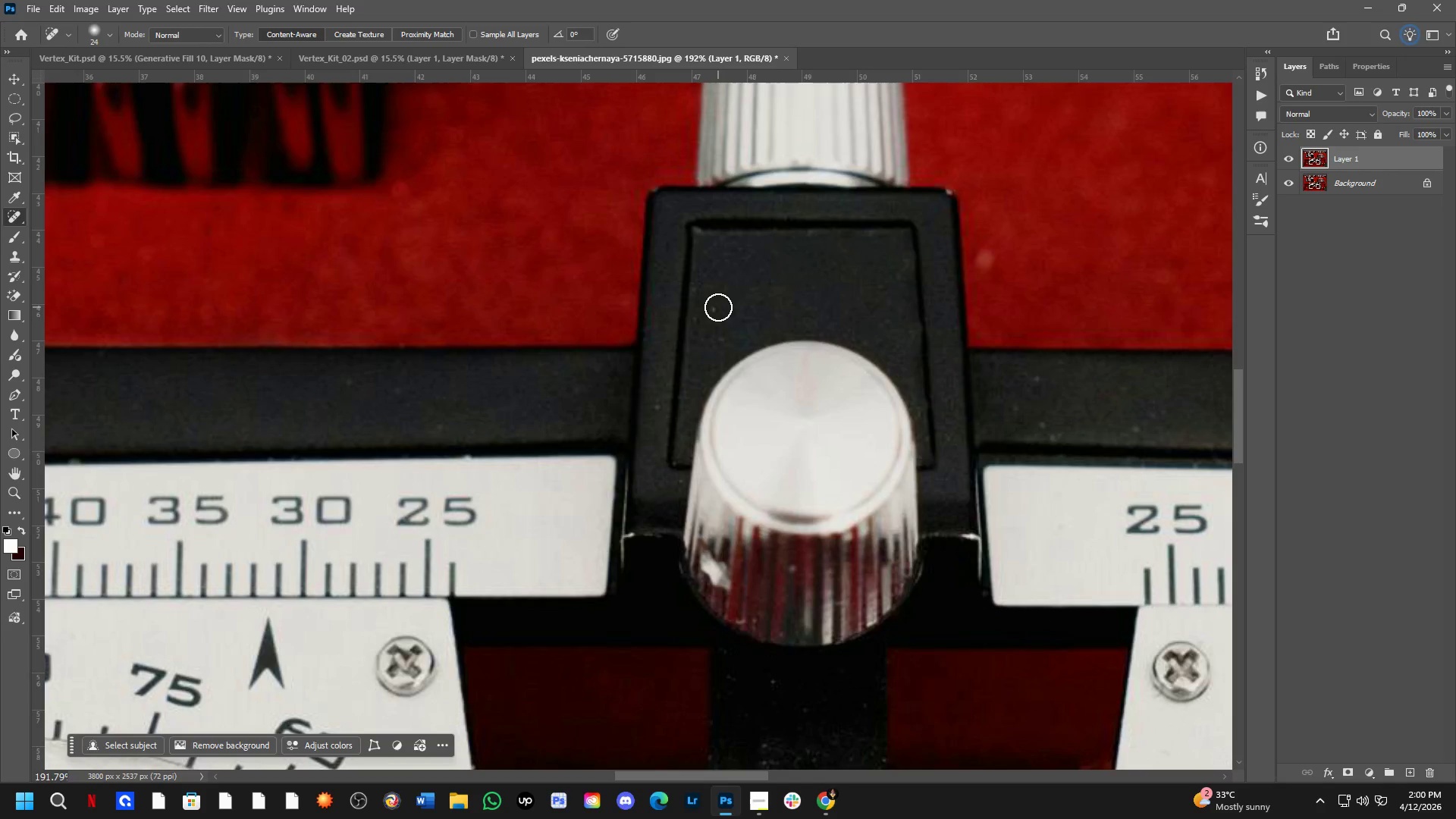 
left_click([718, 307])
 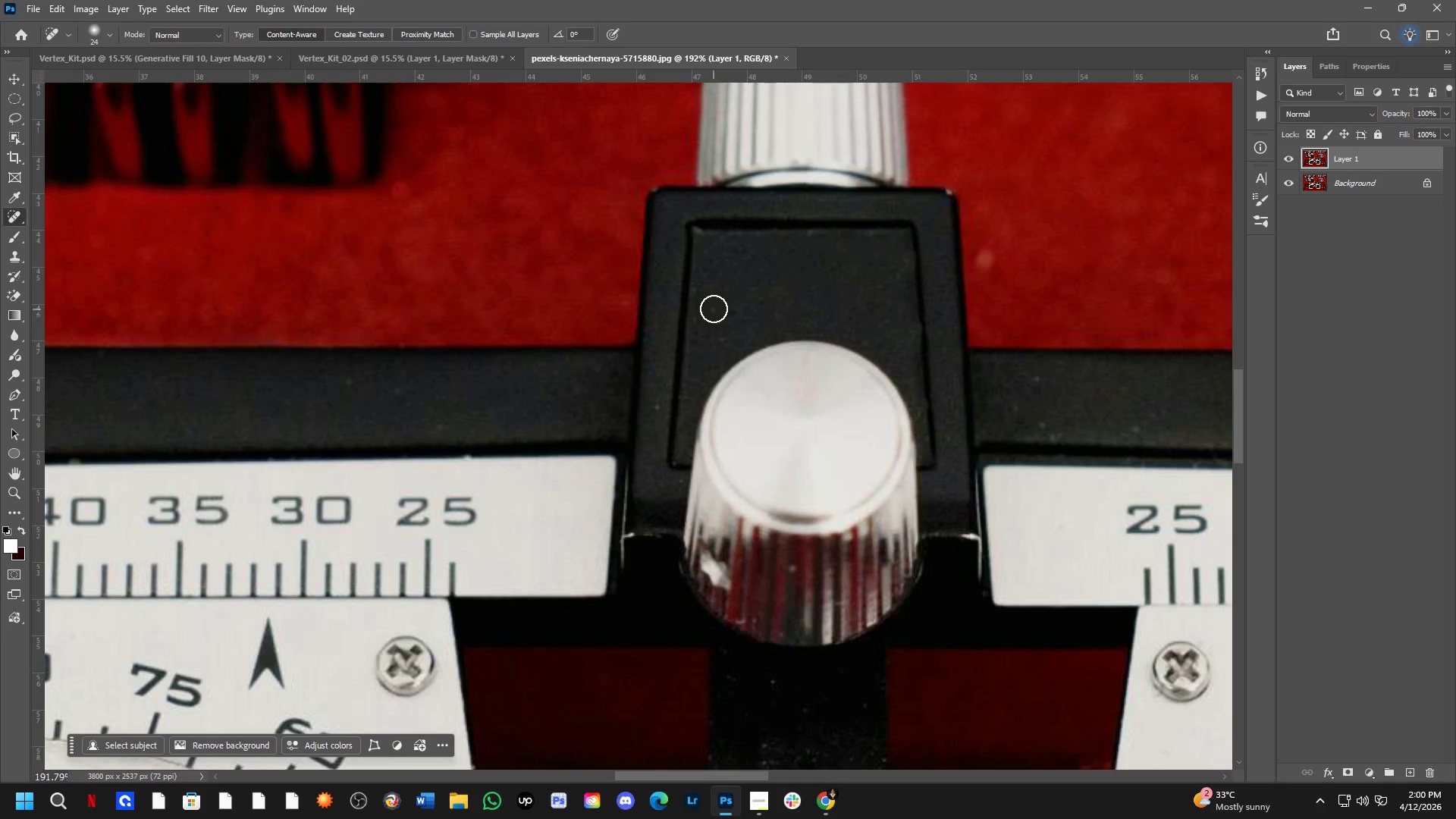 
left_click_drag(start_coordinate=[713, 298], to_coordinate=[714, 312])
 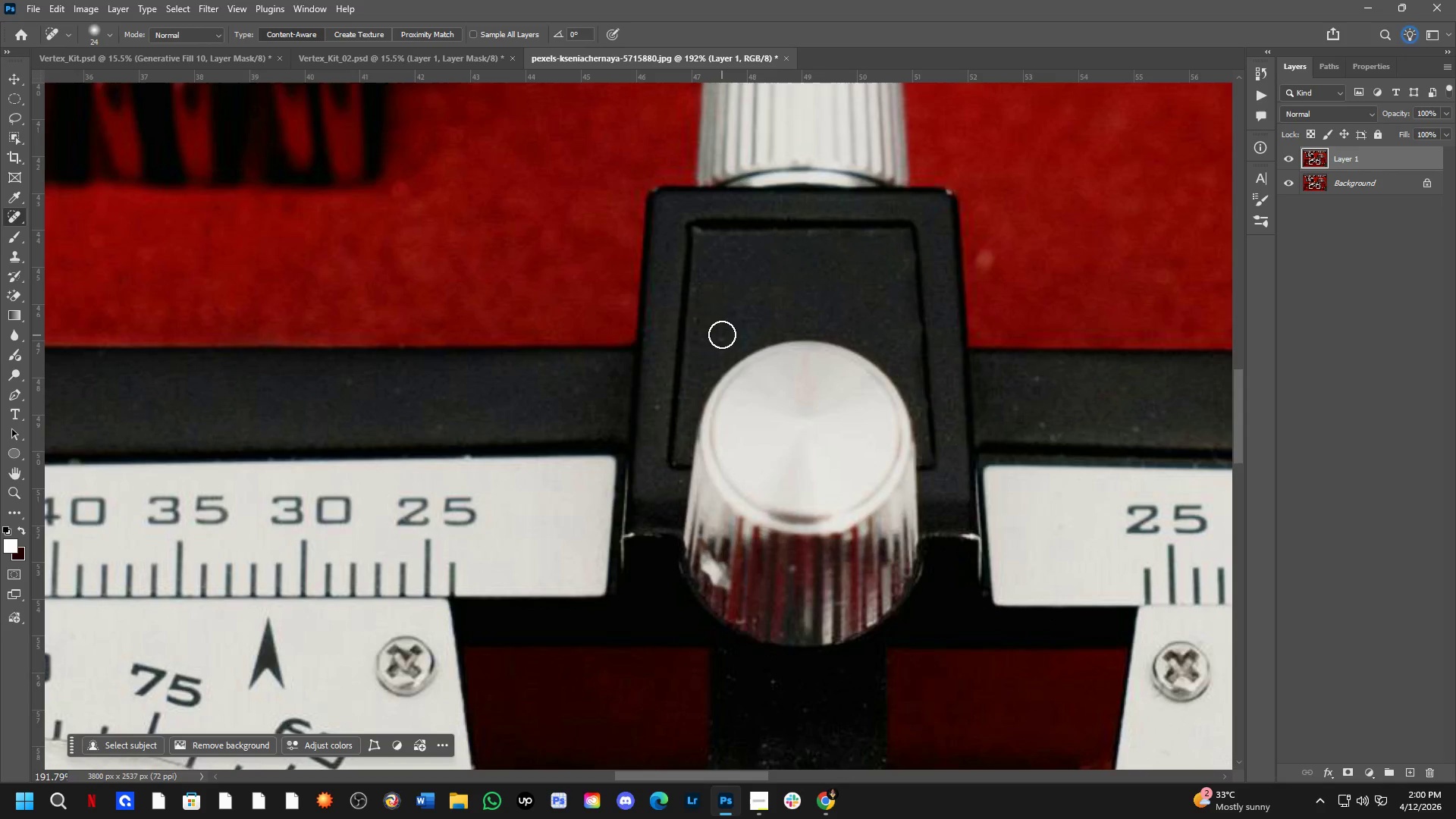 
left_click_drag(start_coordinate=[719, 327], to_coordinate=[722, 341])
 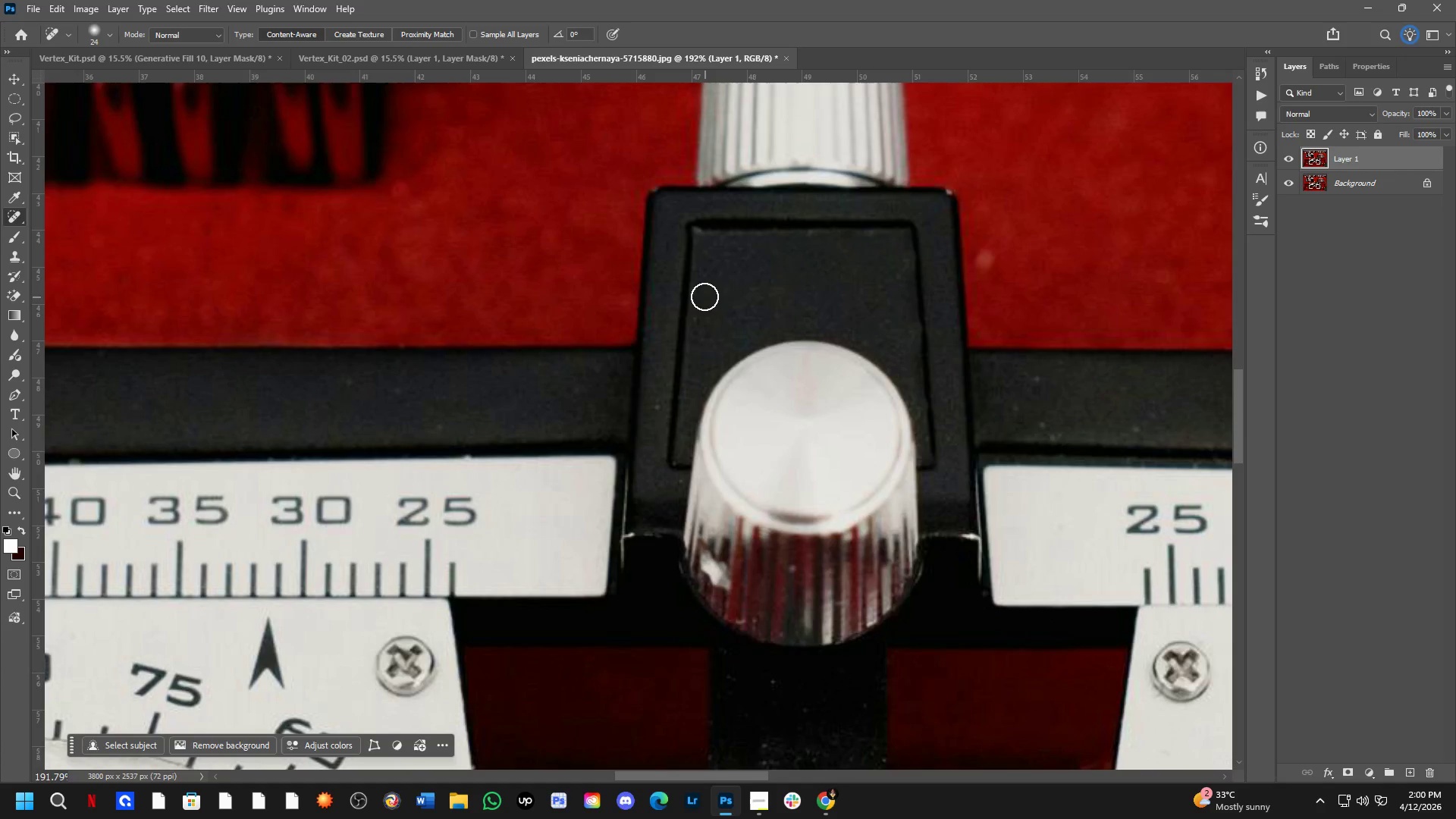 
left_click_drag(start_coordinate=[704, 293], to_coordinate=[698, 322])
 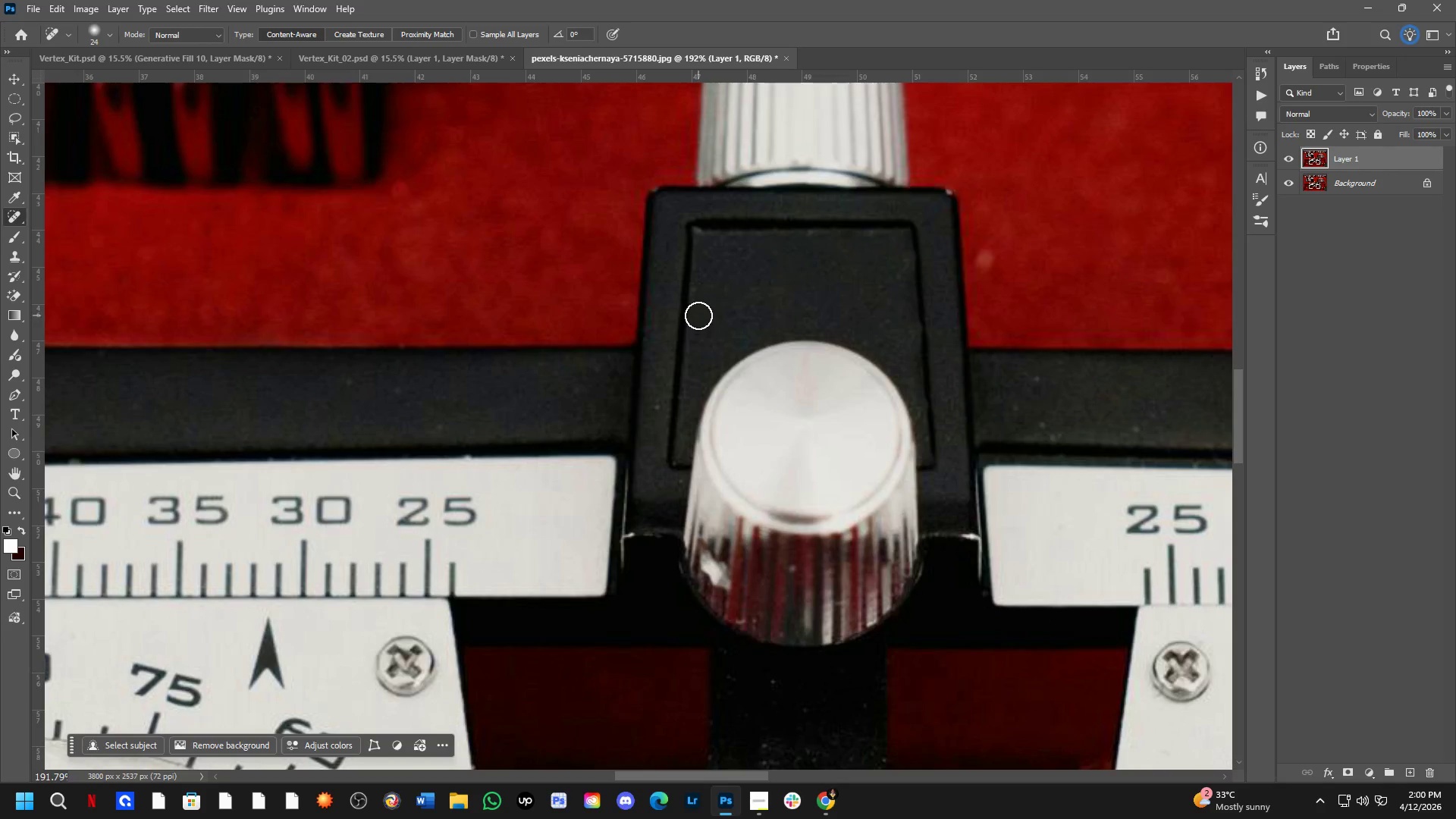 
left_click_drag(start_coordinate=[698, 315], to_coordinate=[695, 334])
 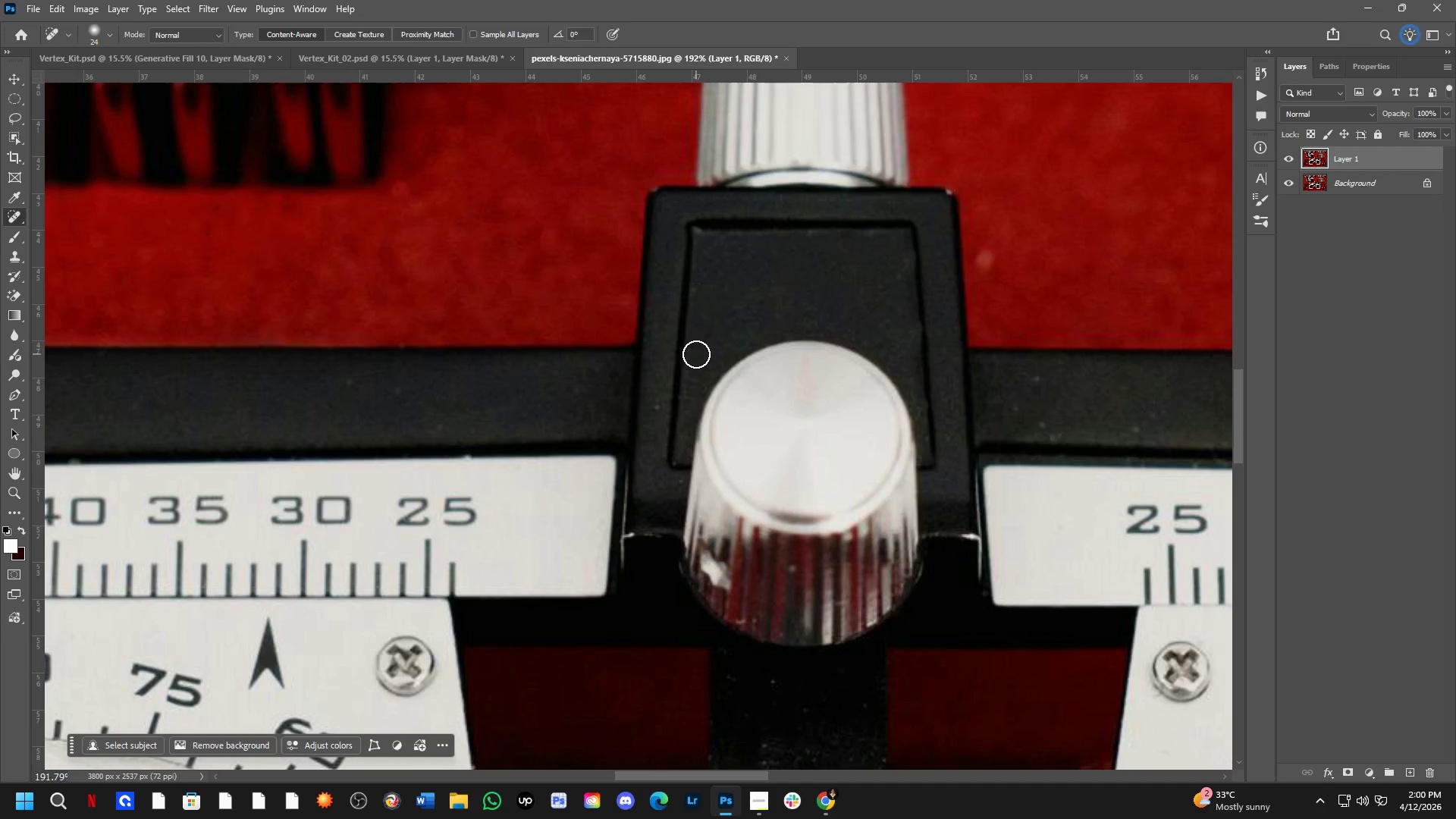 
left_click_drag(start_coordinate=[696, 354], to_coordinate=[695, 380])
 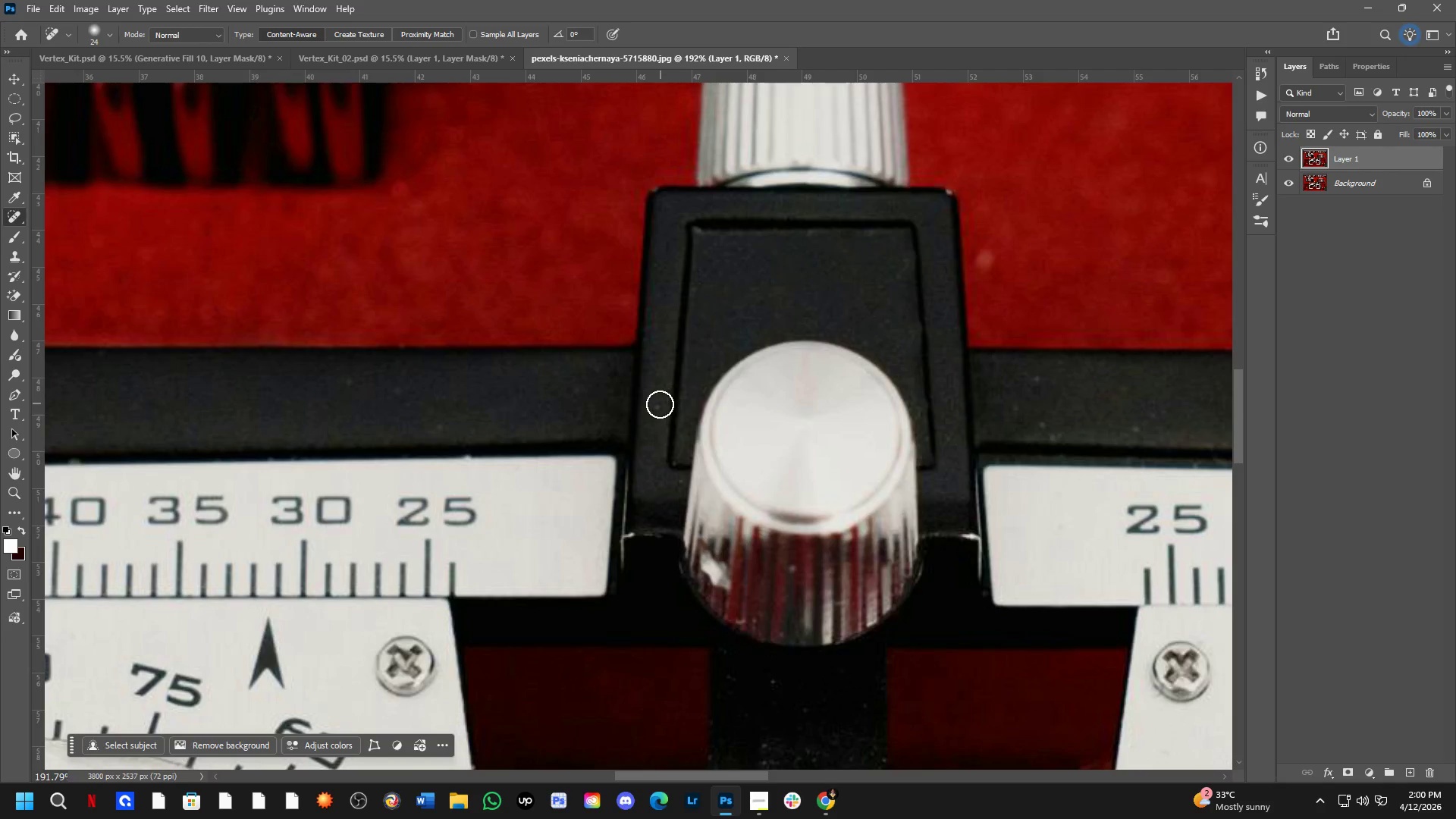 
left_click_drag(start_coordinate=[657, 406], to_coordinate=[657, 410])
 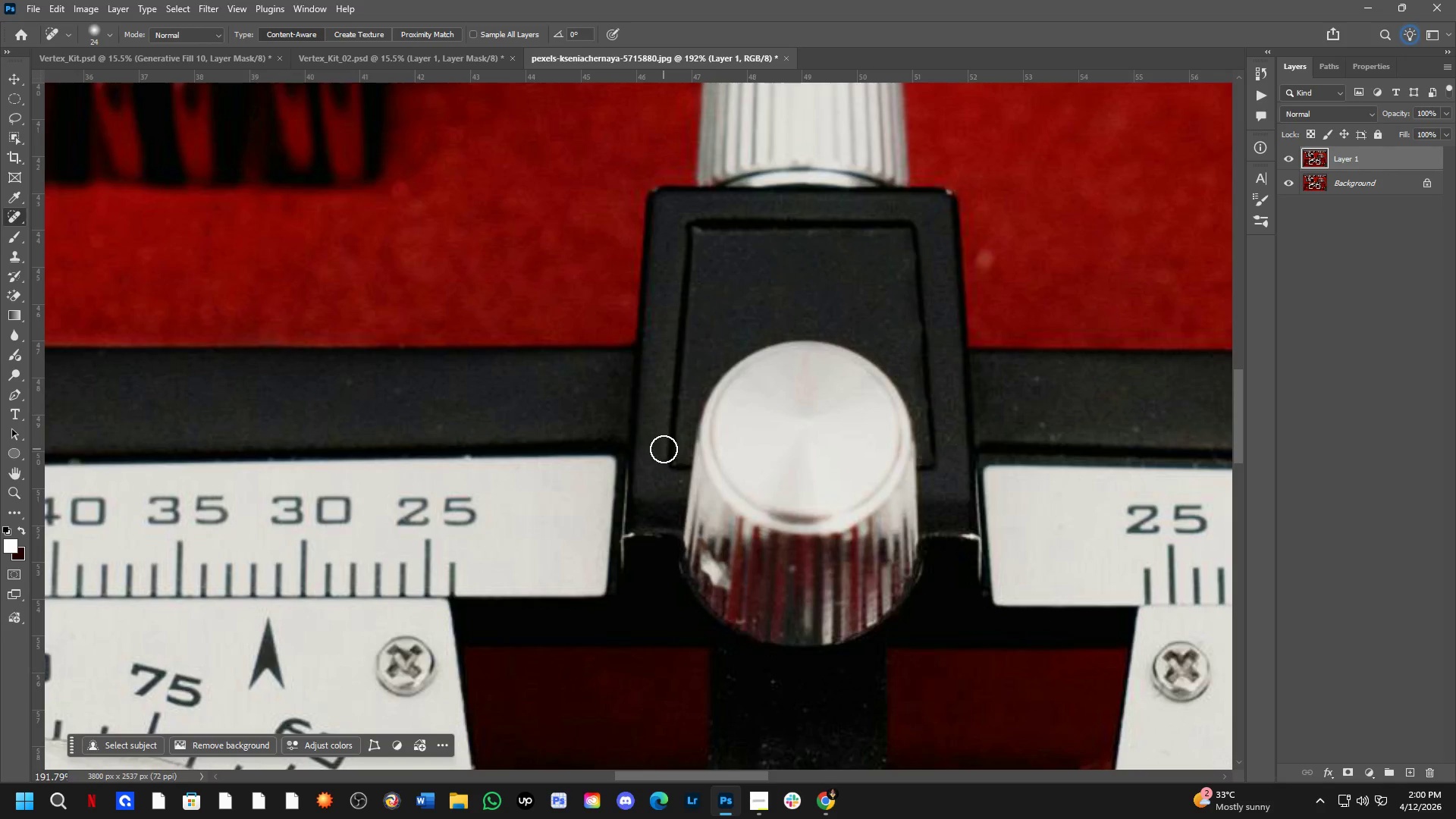 
left_click_drag(start_coordinate=[667, 453], to_coordinate=[669, 476])
 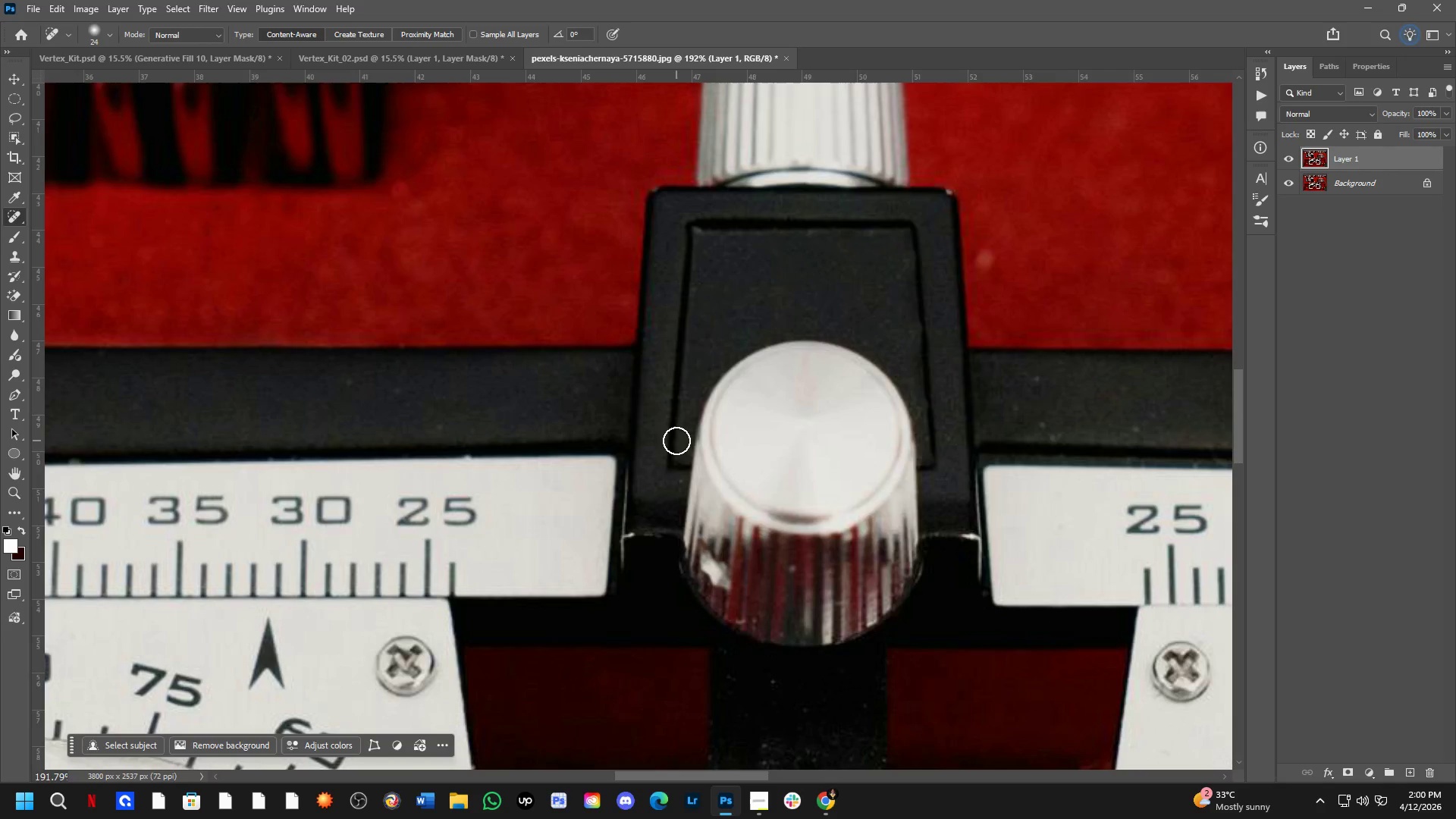 
left_click_drag(start_coordinate=[676, 441], to_coordinate=[673, 482])
 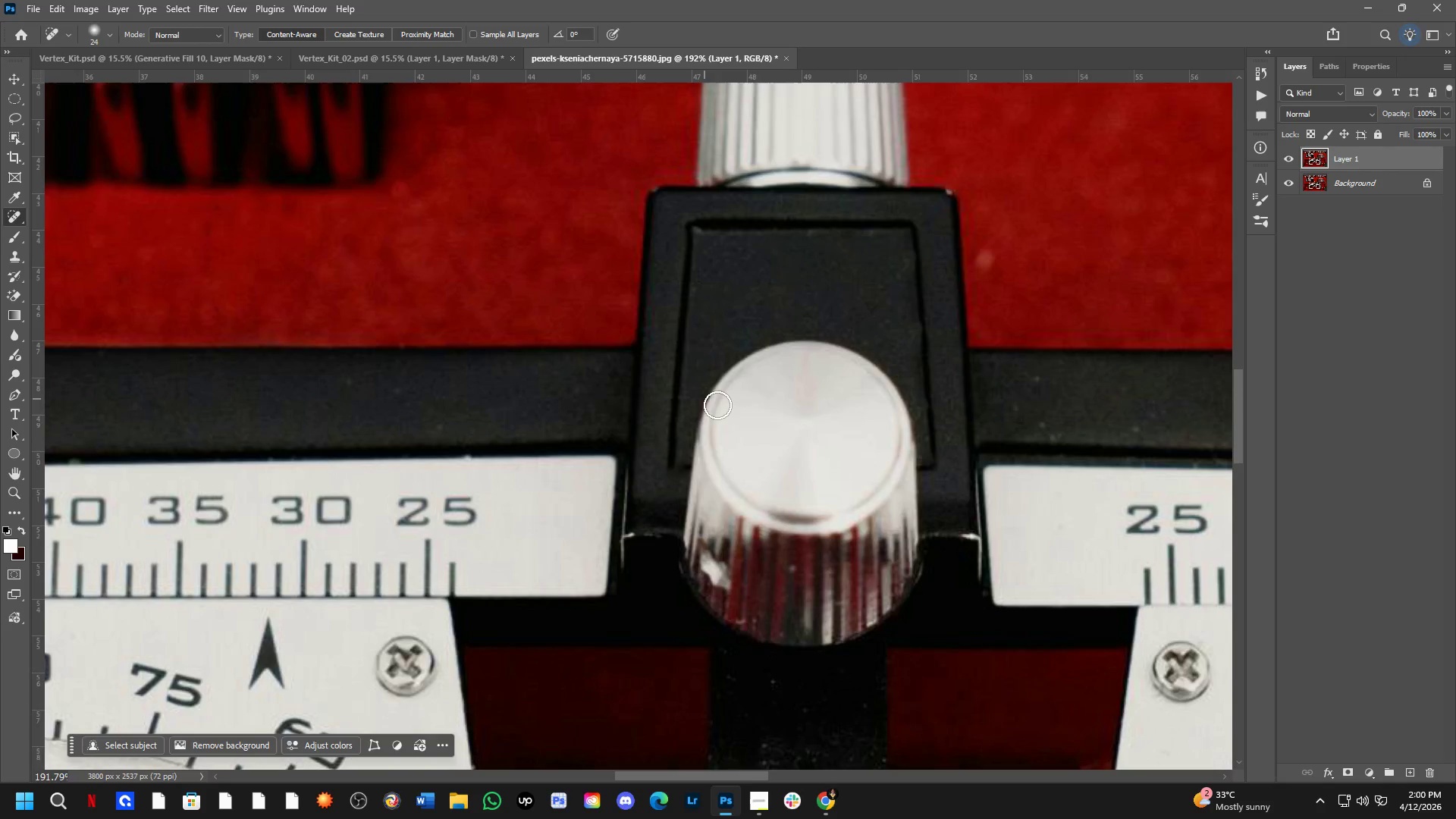 
scroll: coordinate [723, 378], scroll_direction: up, amount: 7.0
 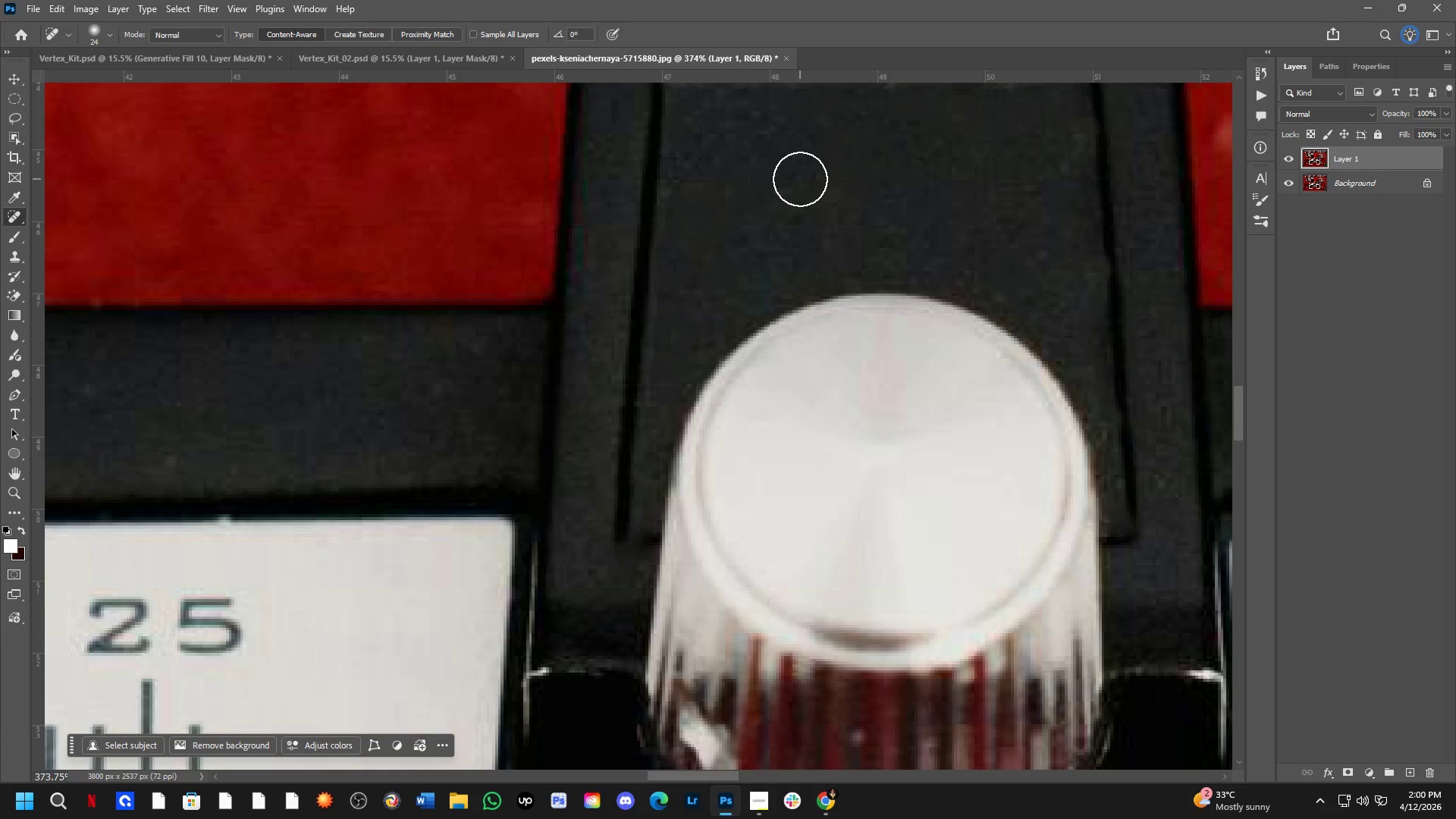 
scroll: coordinate [800, 180], scroll_direction: down, amount: 3.0
 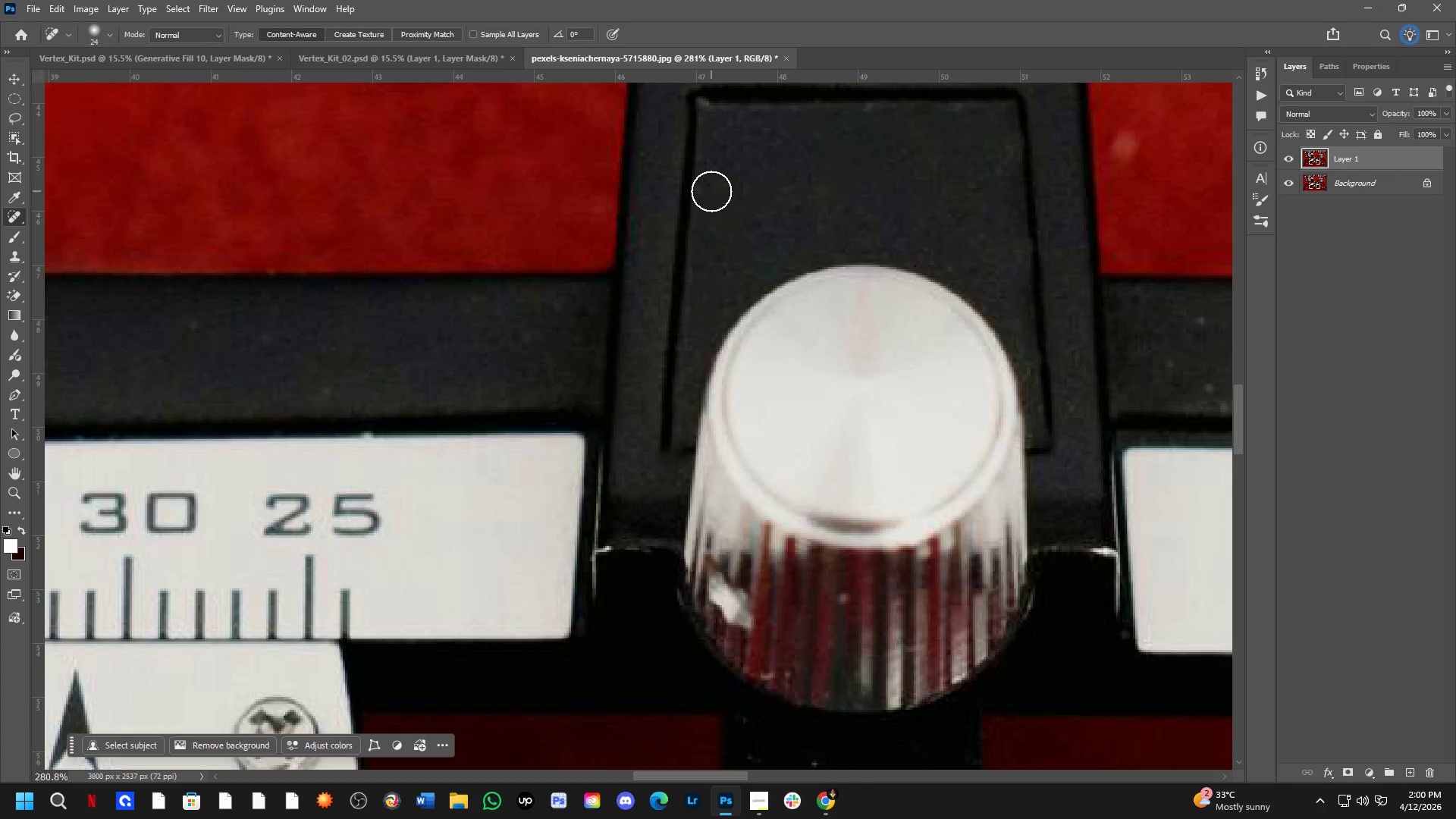 
left_click_drag(start_coordinate=[705, 186], to_coordinate=[698, 208])
 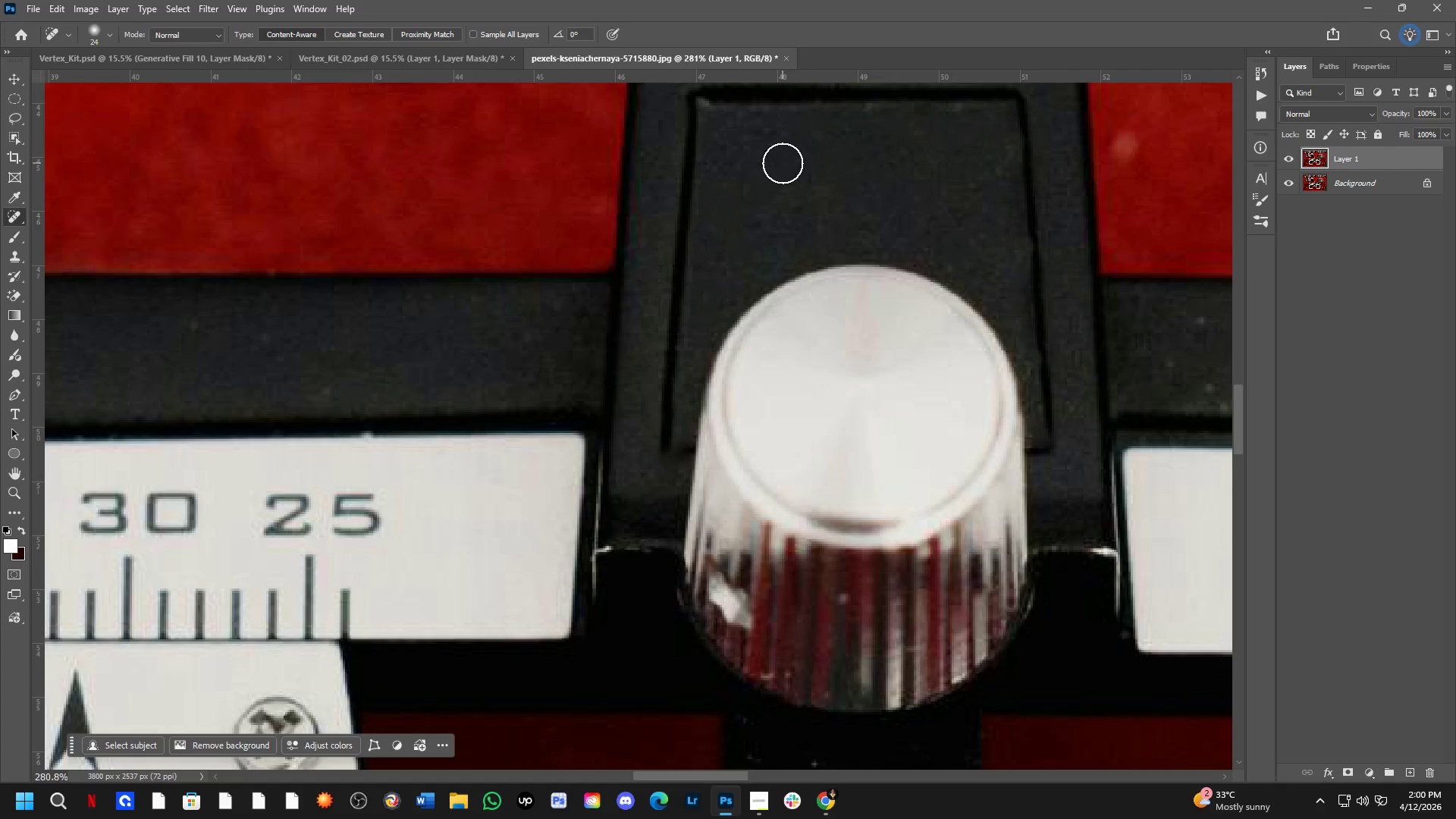 
scroll: coordinate [783, 163], scroll_direction: none, amount: 0.0
 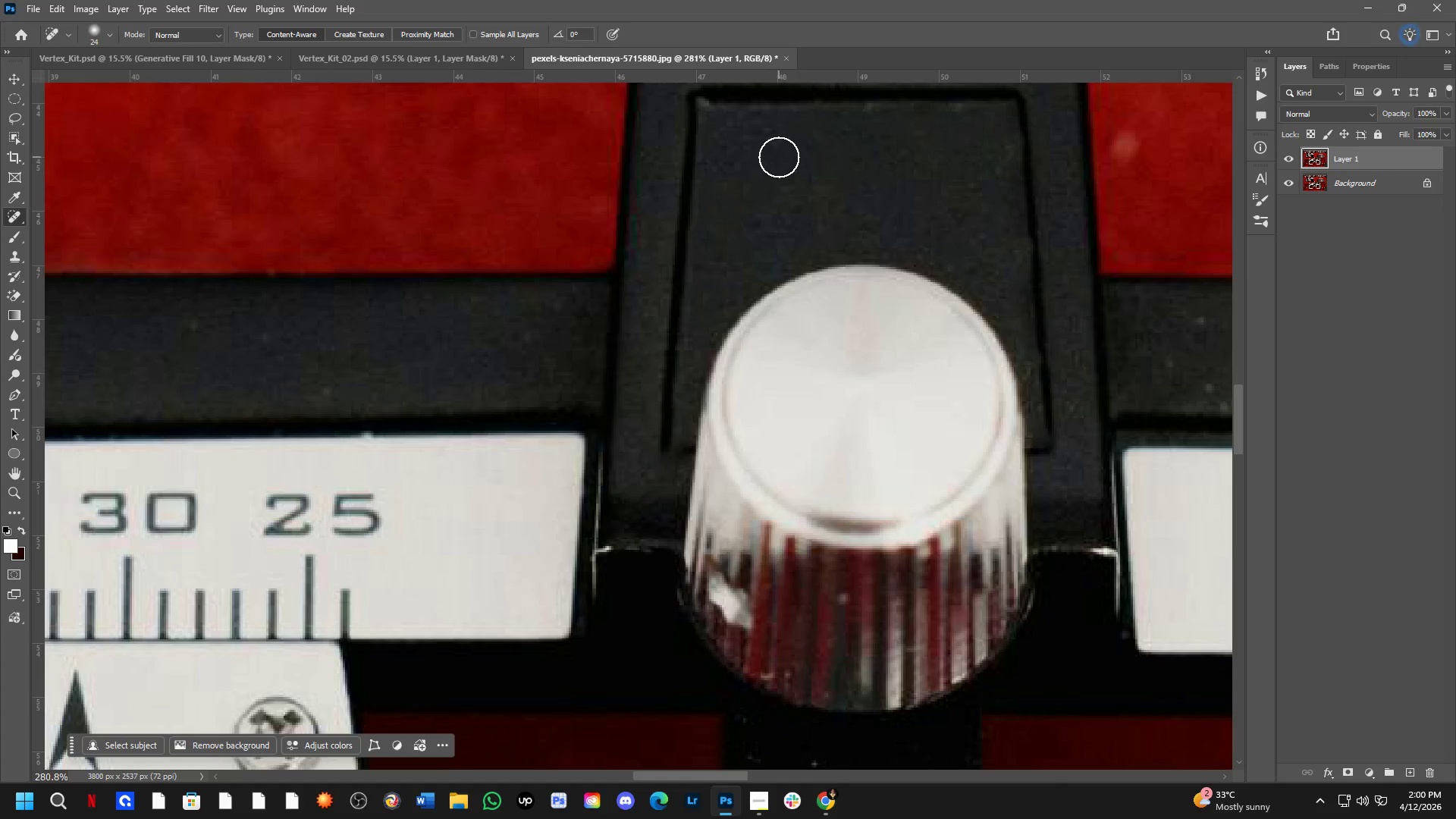 
scroll: coordinate [775, 154], scroll_direction: down, amount: 3.0
 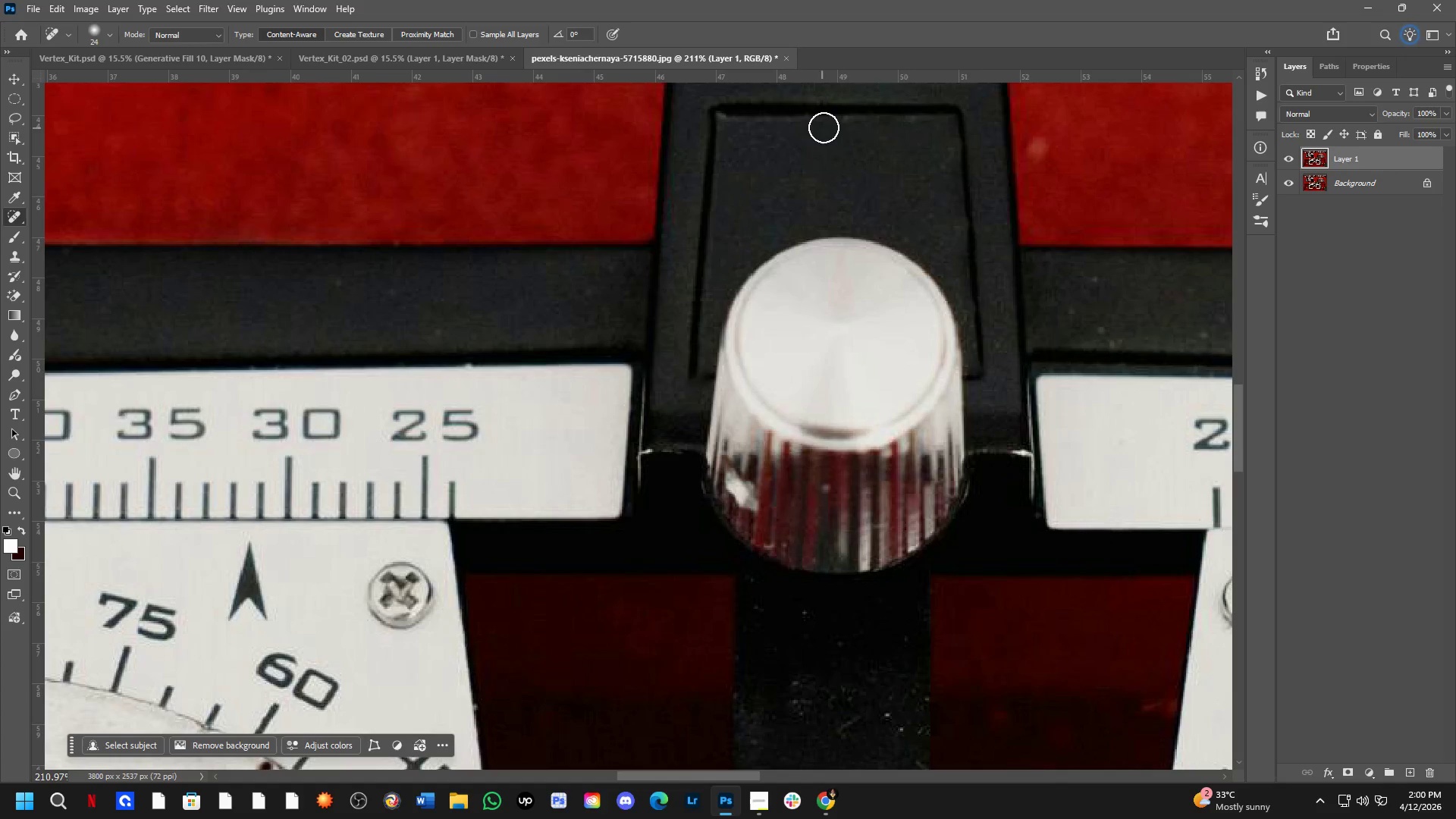 
left_click_drag(start_coordinate=[831, 121], to_coordinate=[883, 128])
 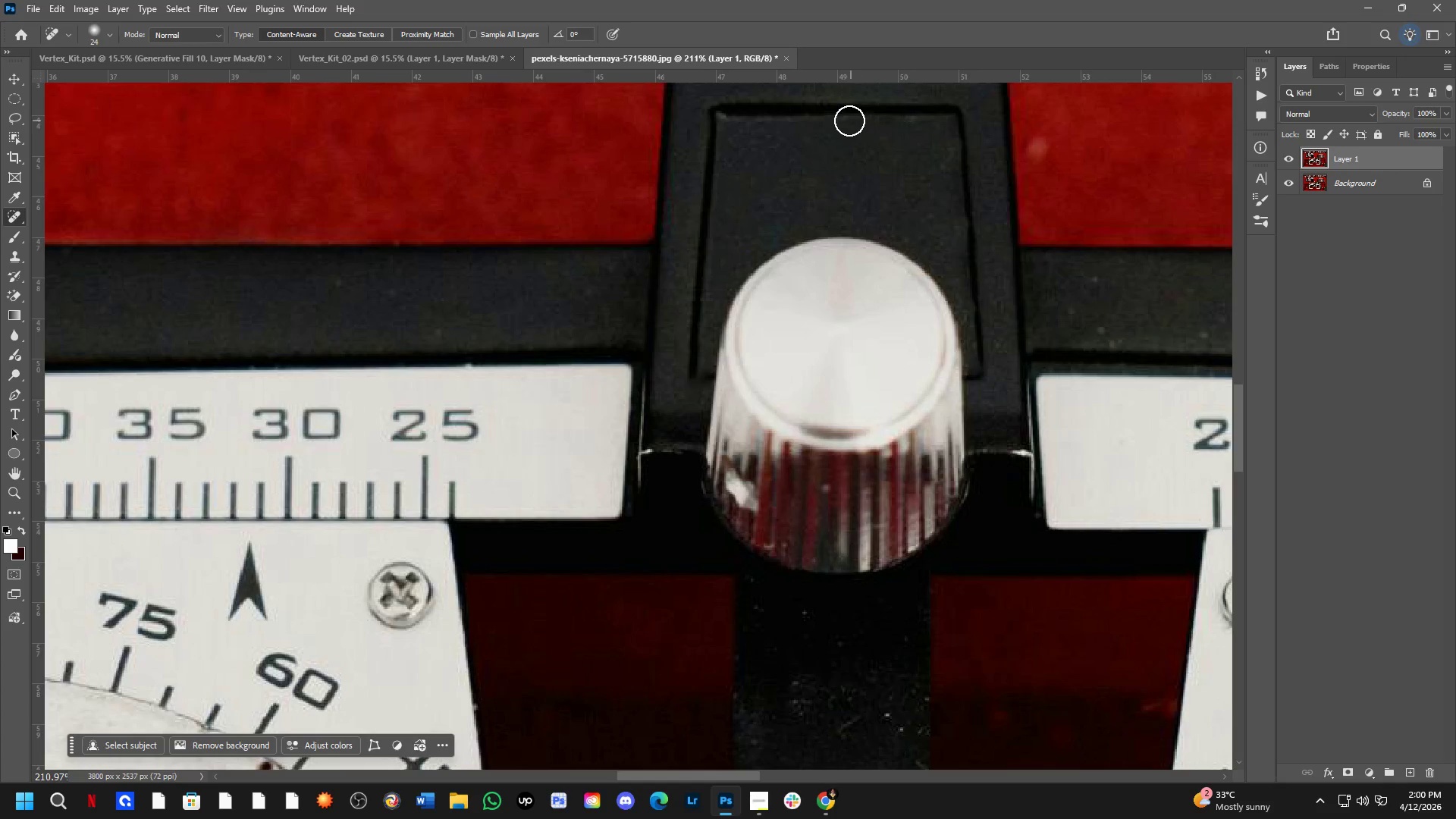 
left_click([847, 118])
 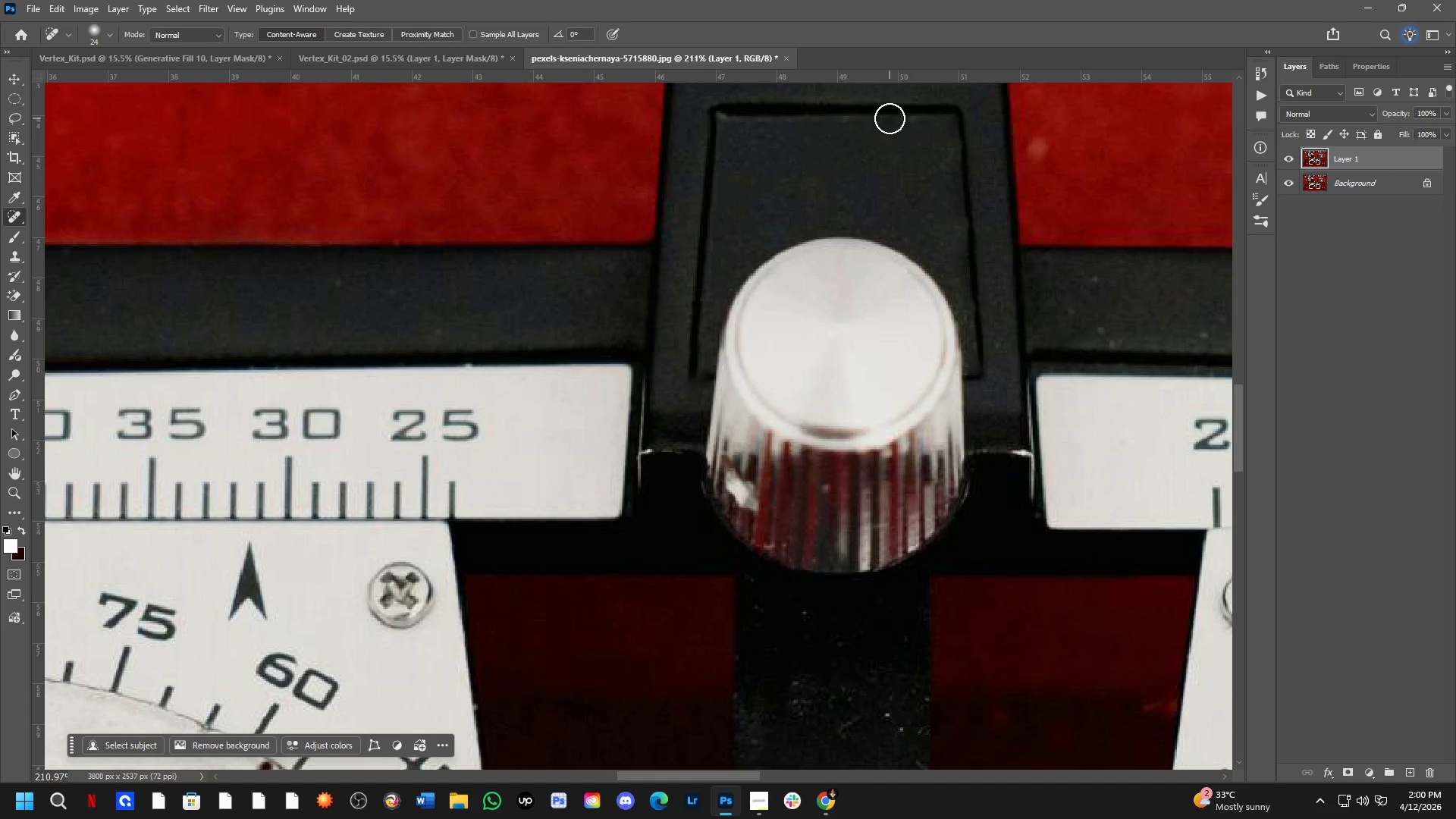 
left_click([890, 118])
 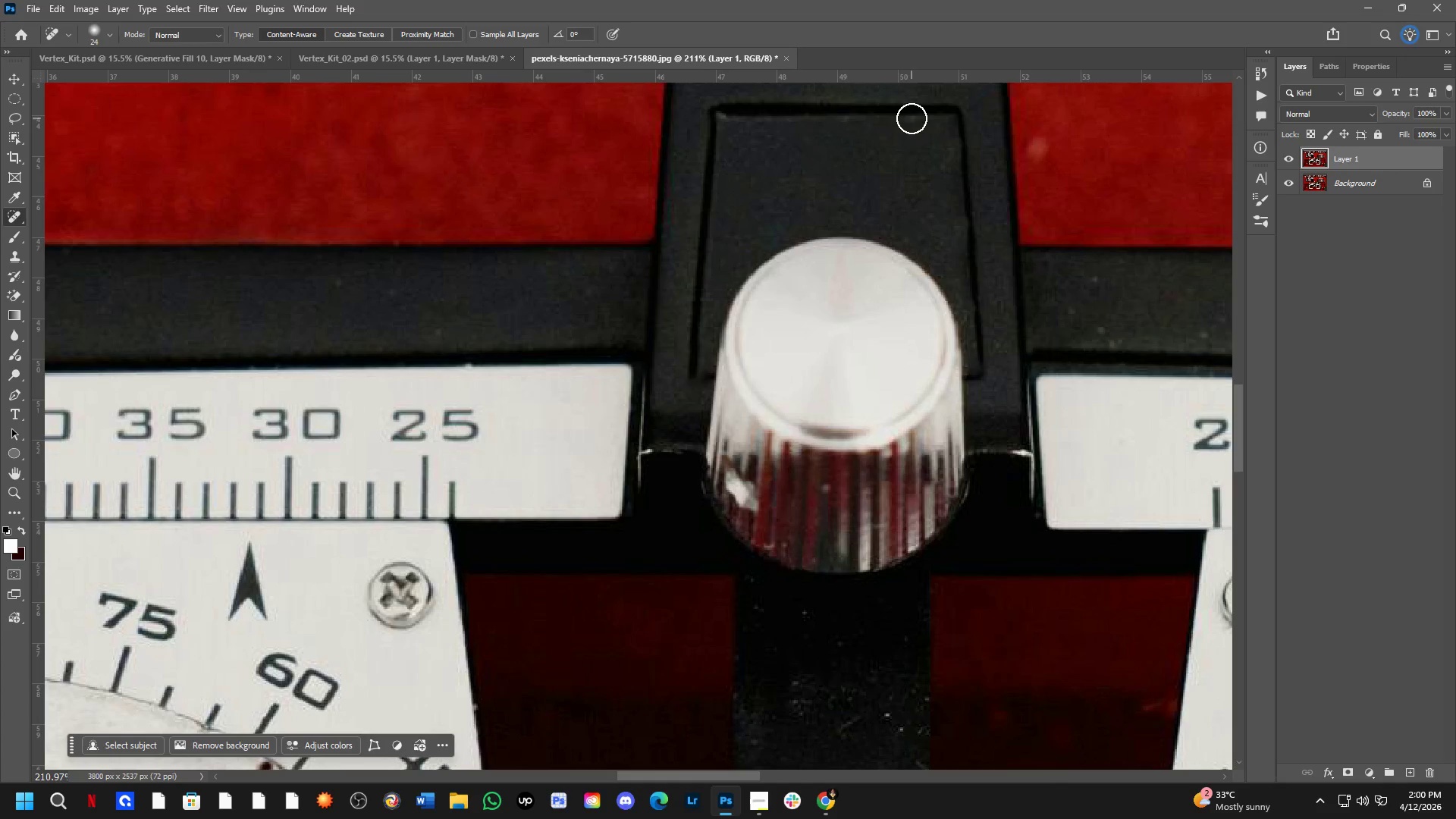 
left_click([912, 118])
 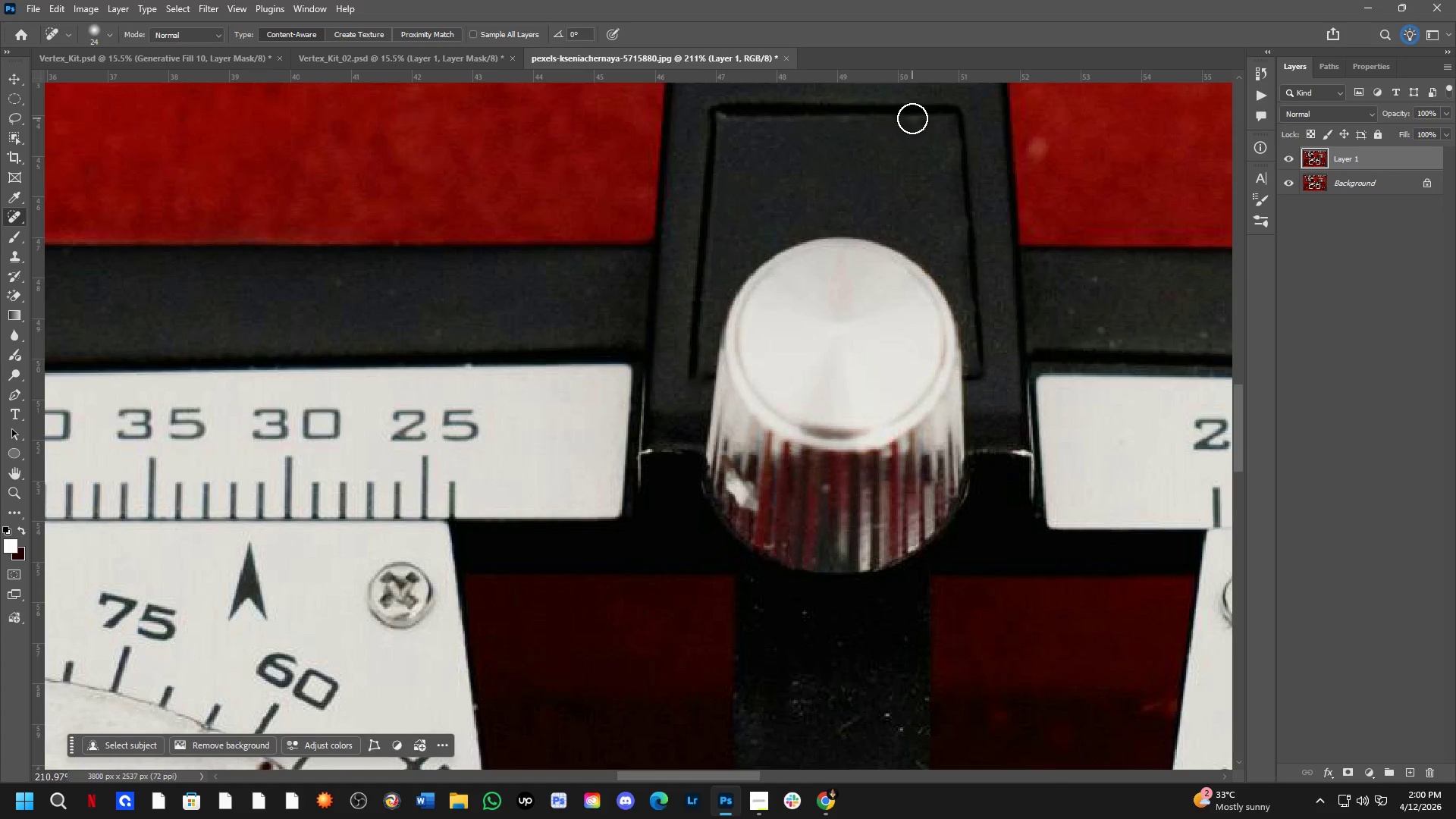 
double_click([912, 118])
 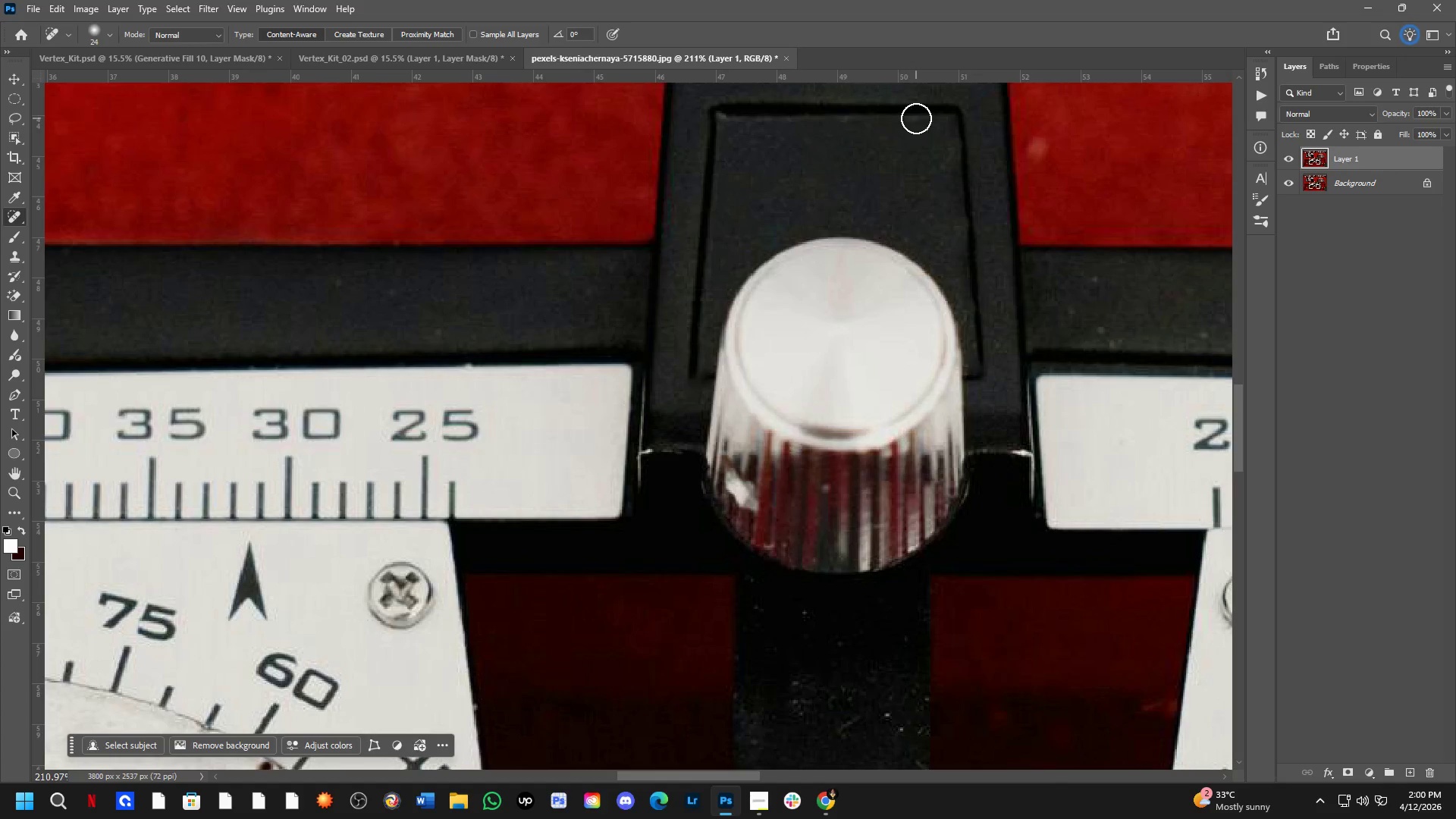 
left_click_drag(start_coordinate=[916, 118], to_coordinate=[903, 118])
 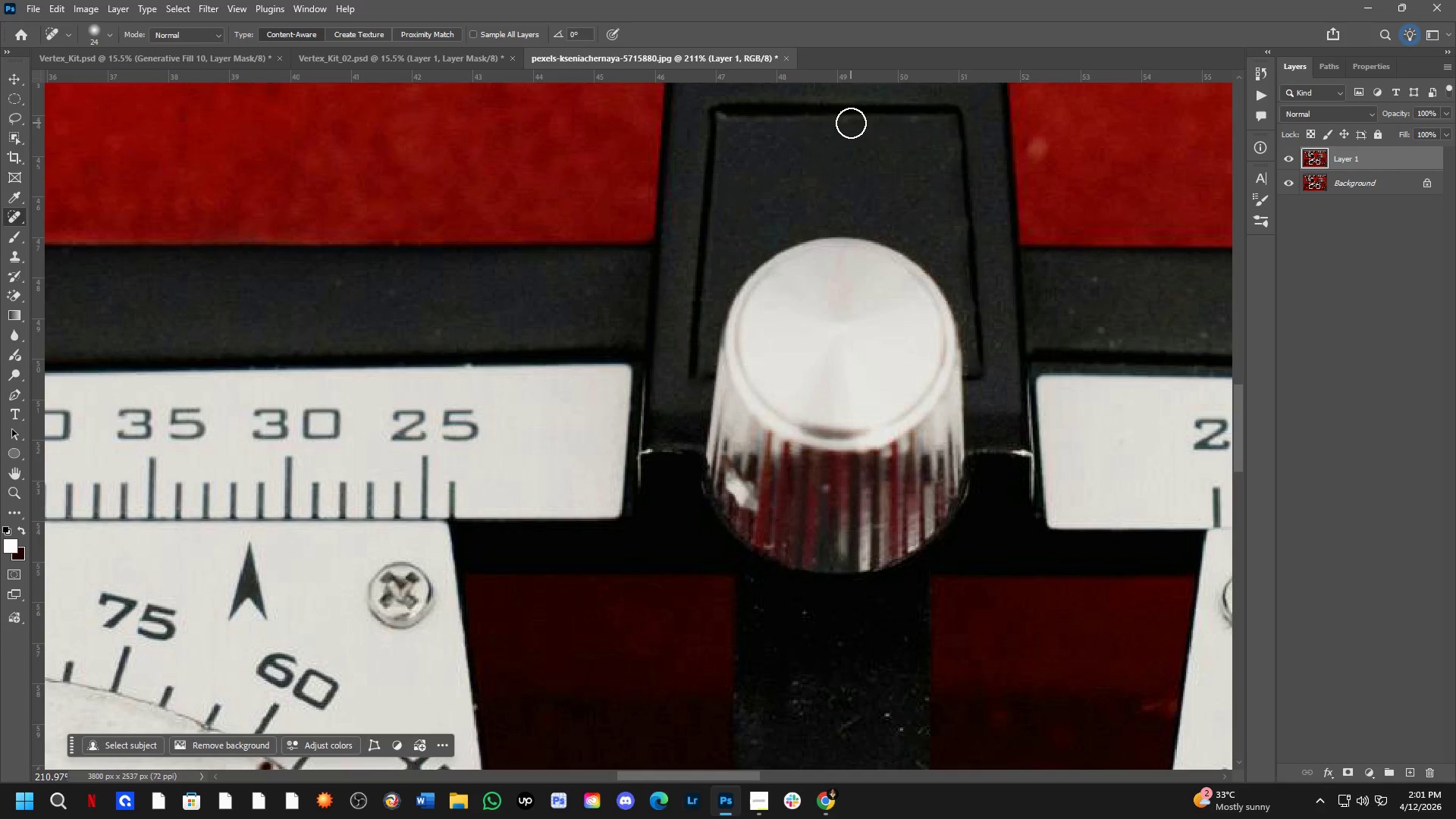 
left_click_drag(start_coordinate=[851, 121], to_coordinate=[835, 120])
 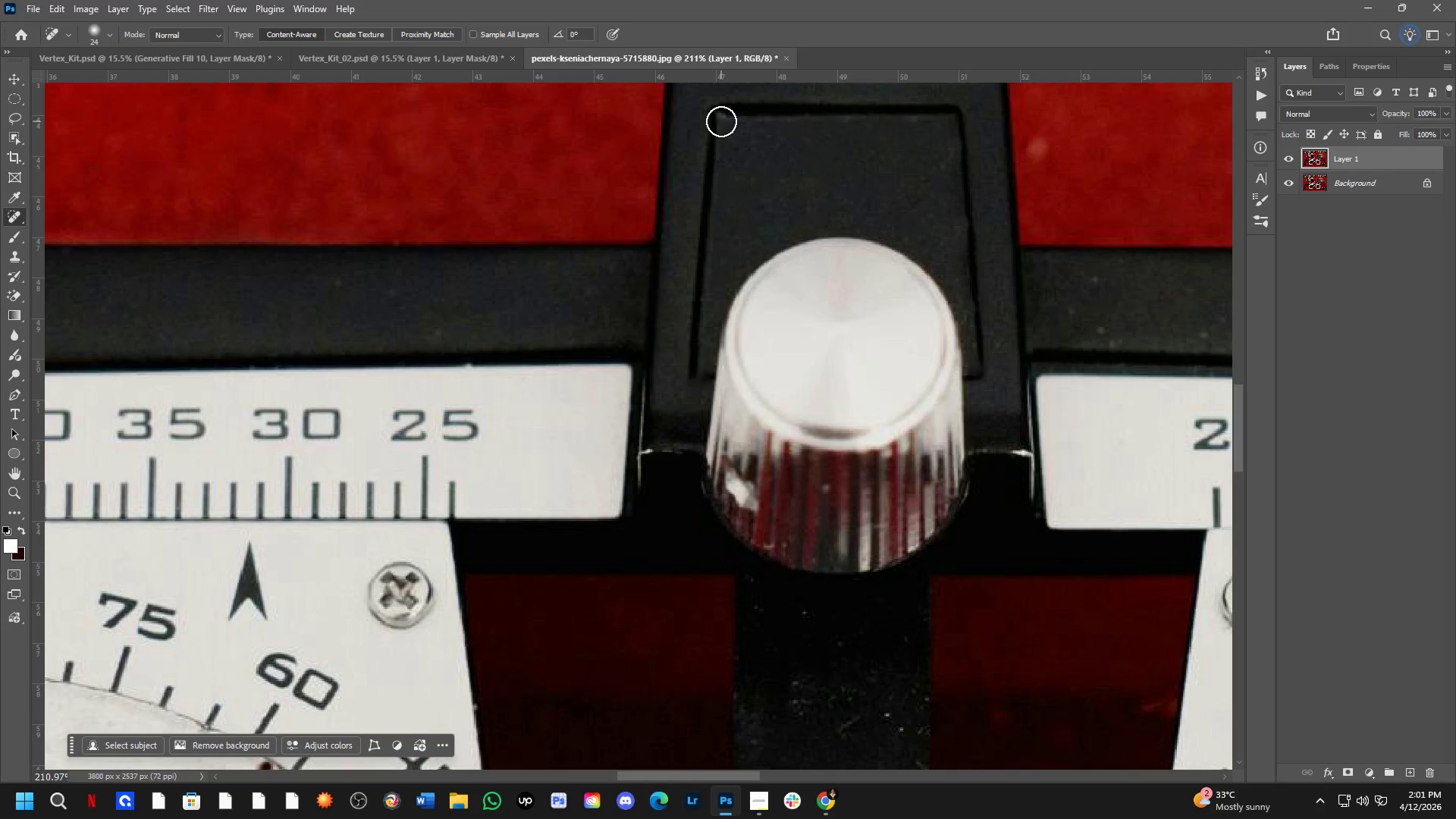 
left_click_drag(start_coordinate=[721, 116], to_coordinate=[732, 124])
 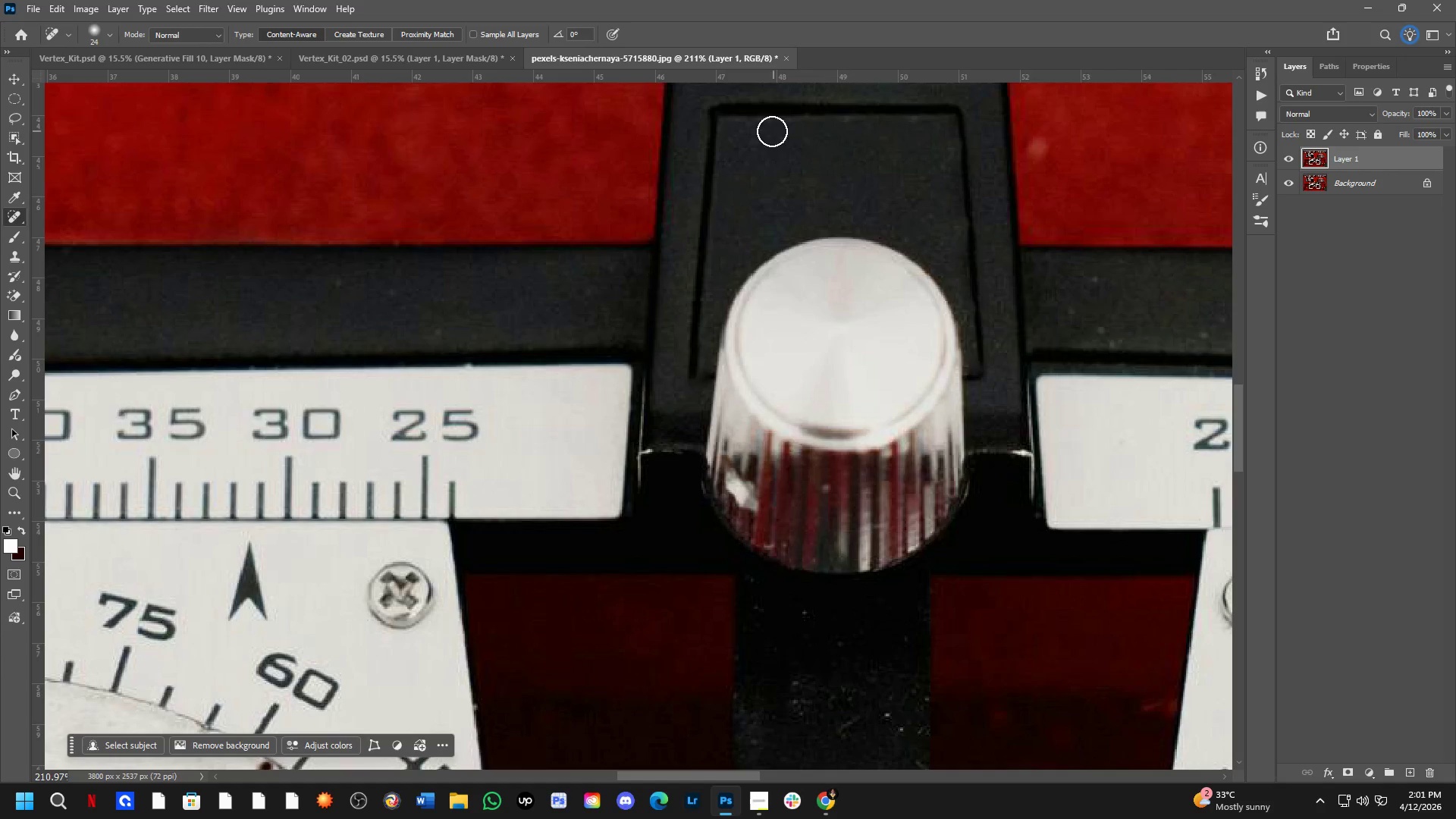 
left_click_drag(start_coordinate=[738, 122], to_coordinate=[764, 127])
 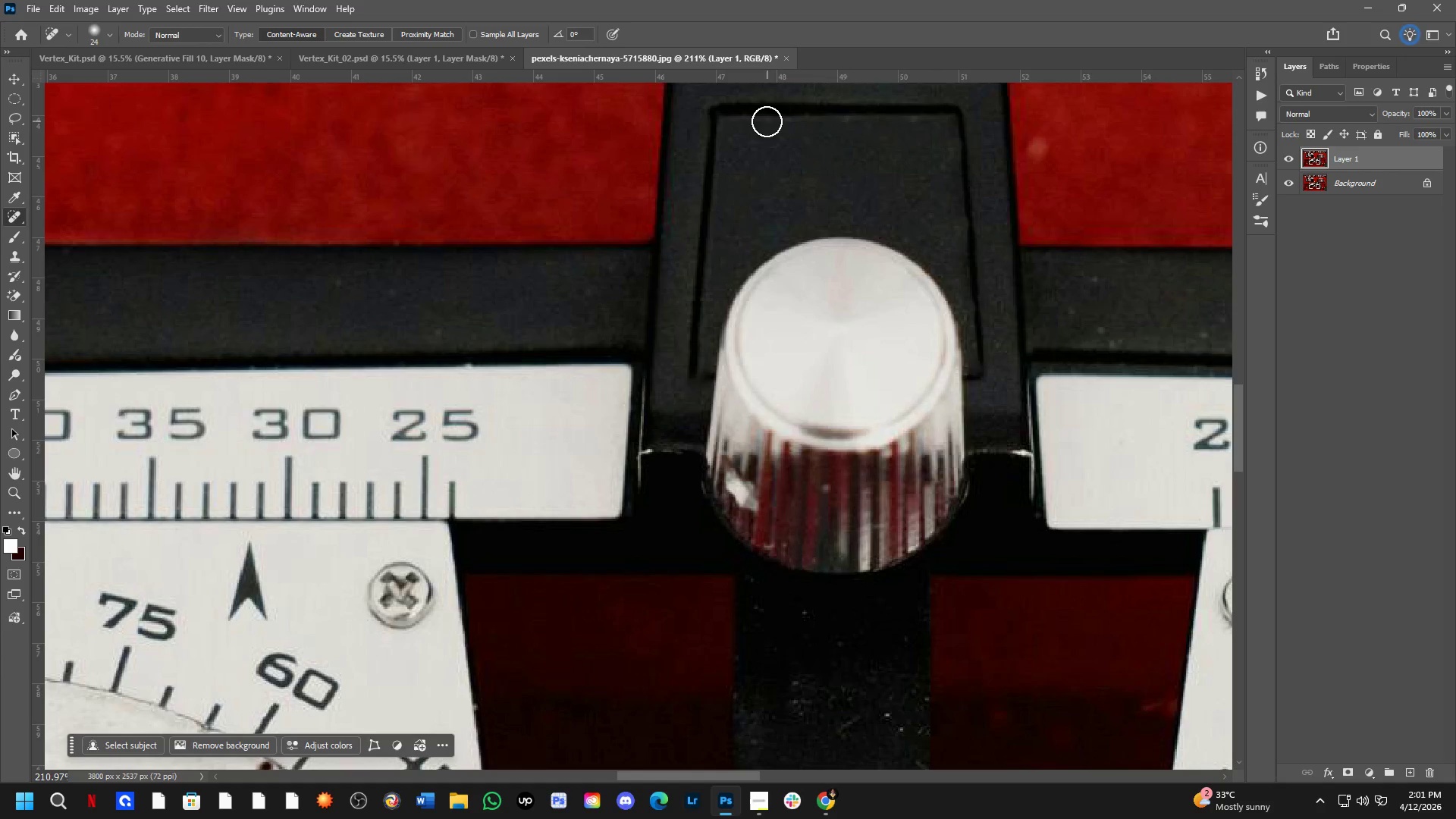 
left_click_drag(start_coordinate=[764, 121], to_coordinate=[769, 120])
 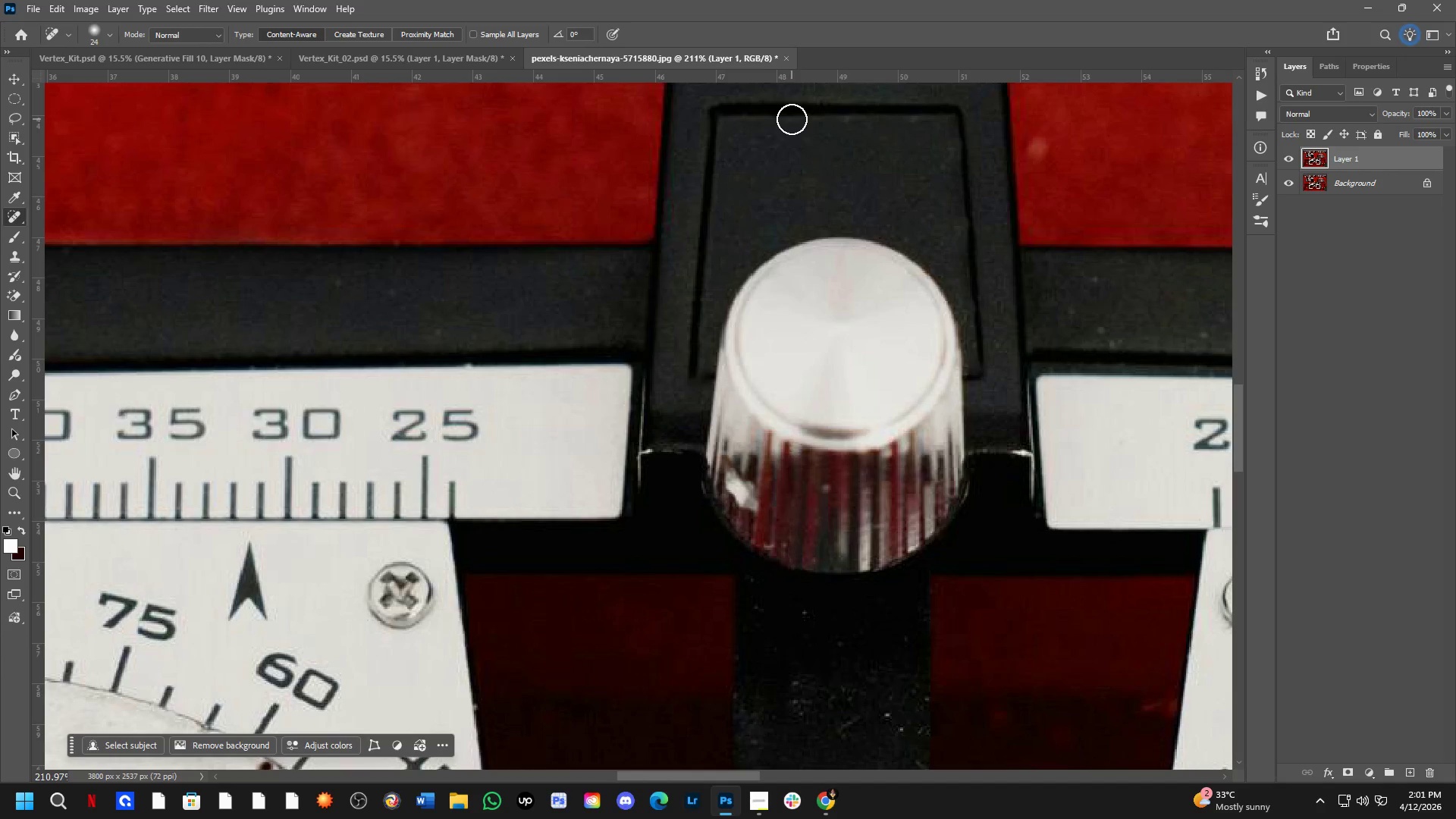 
left_click_drag(start_coordinate=[792, 119], to_coordinate=[813, 122])
 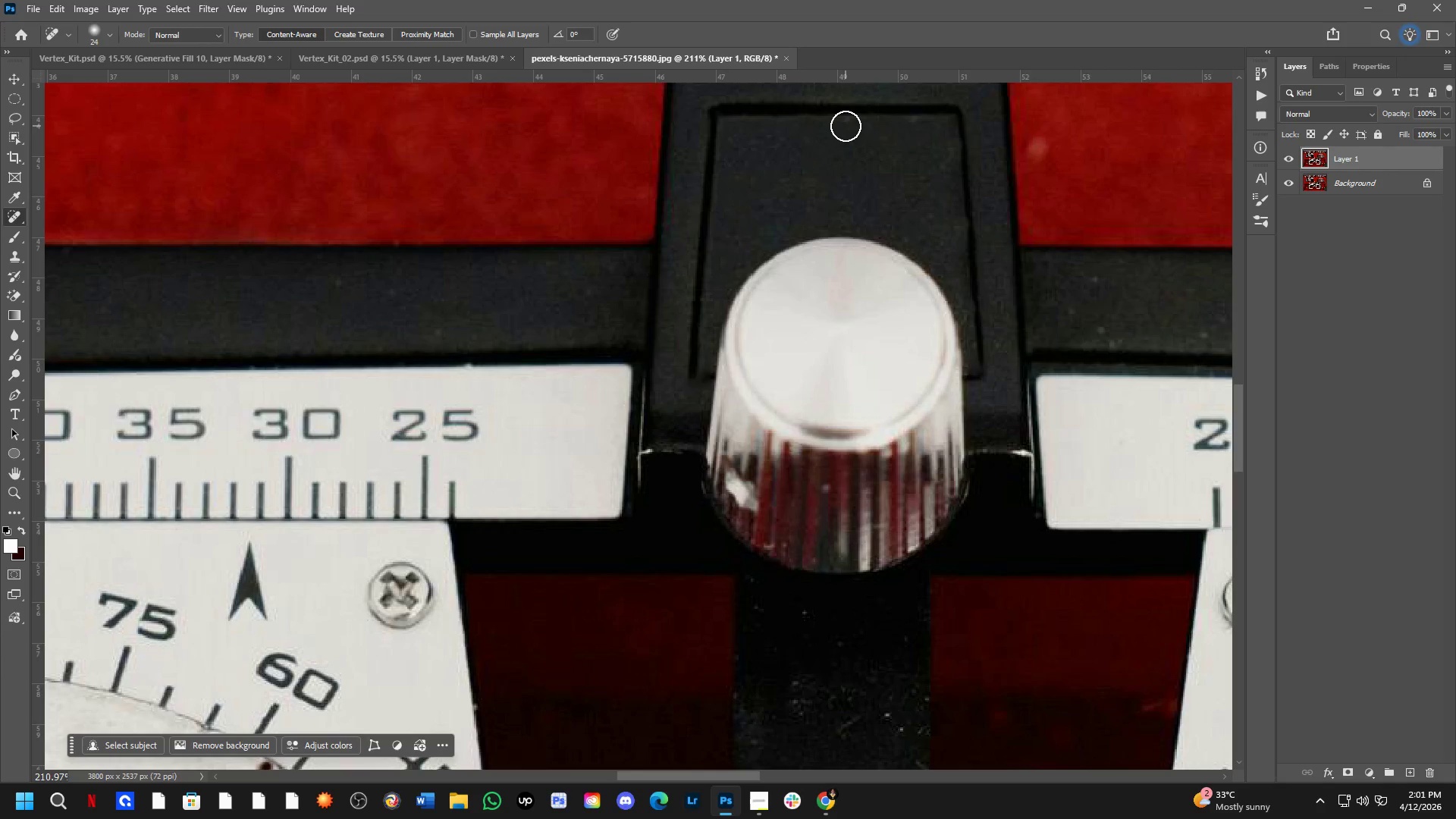 
left_click_drag(start_coordinate=[860, 119], to_coordinate=[873, 119])
 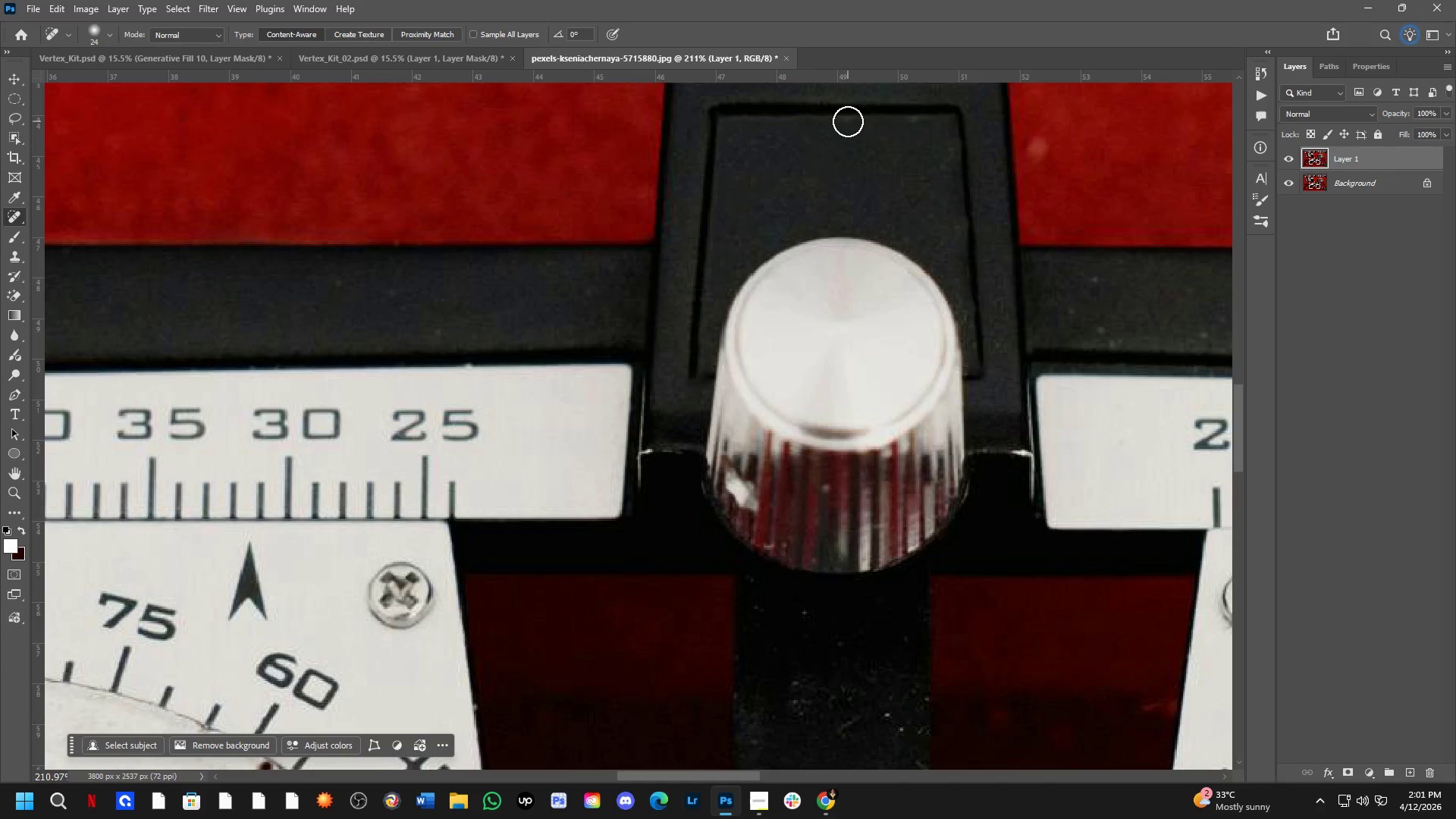 
left_click_drag(start_coordinate=[847, 121], to_coordinate=[858, 121])
 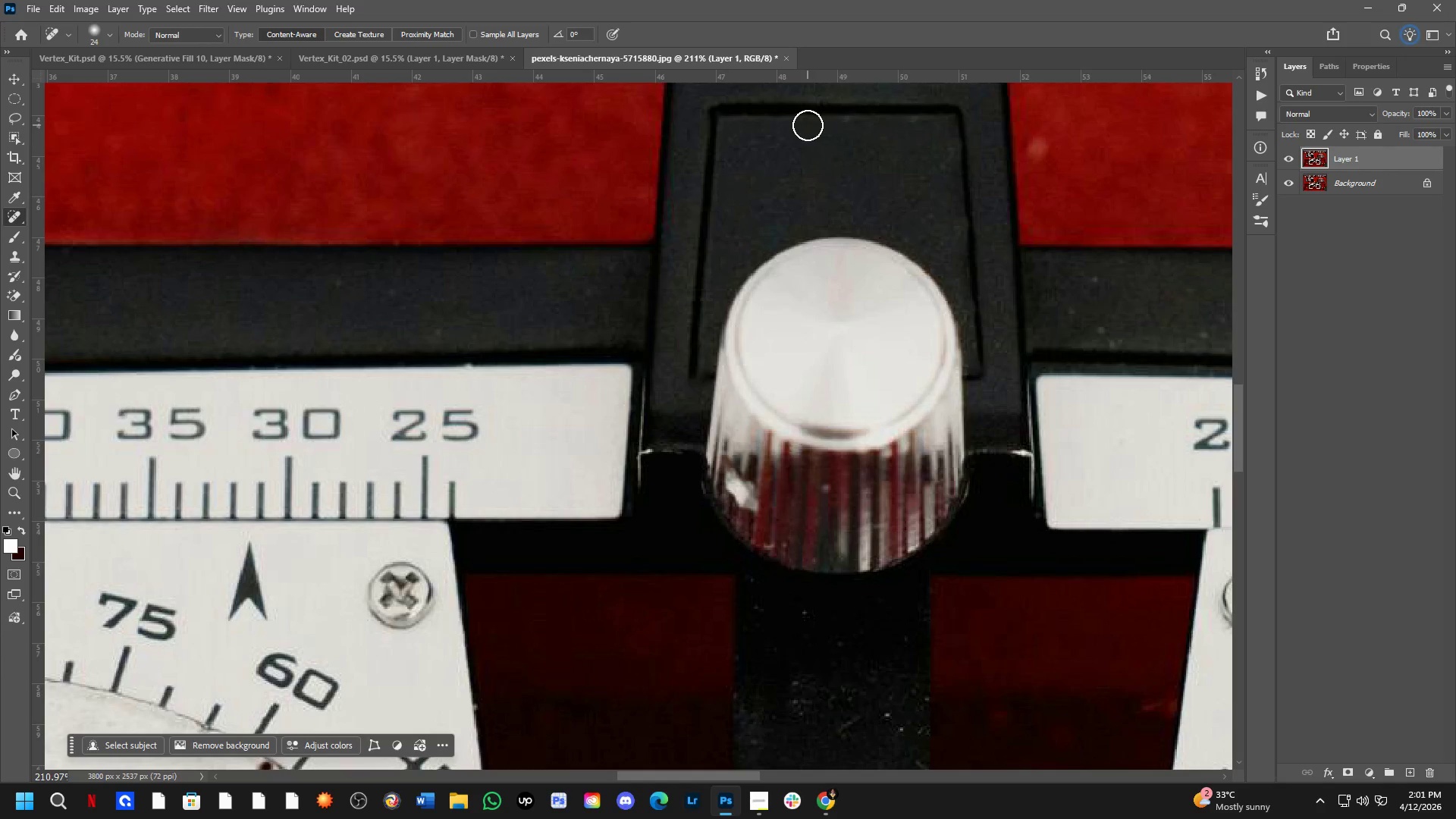 
left_click_drag(start_coordinate=[808, 125], to_coordinate=[852, 122])
 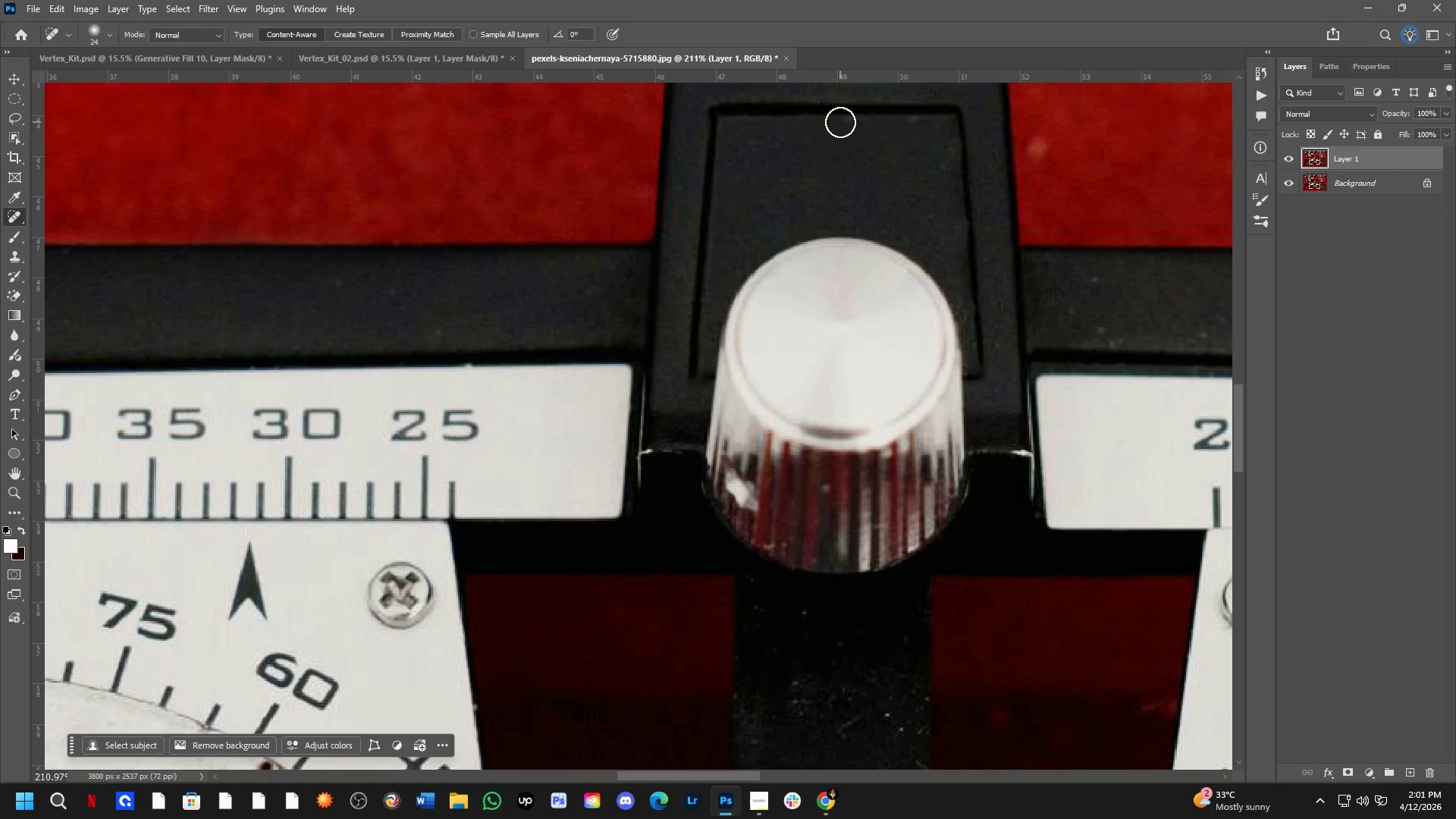 
left_click([847, 123])
 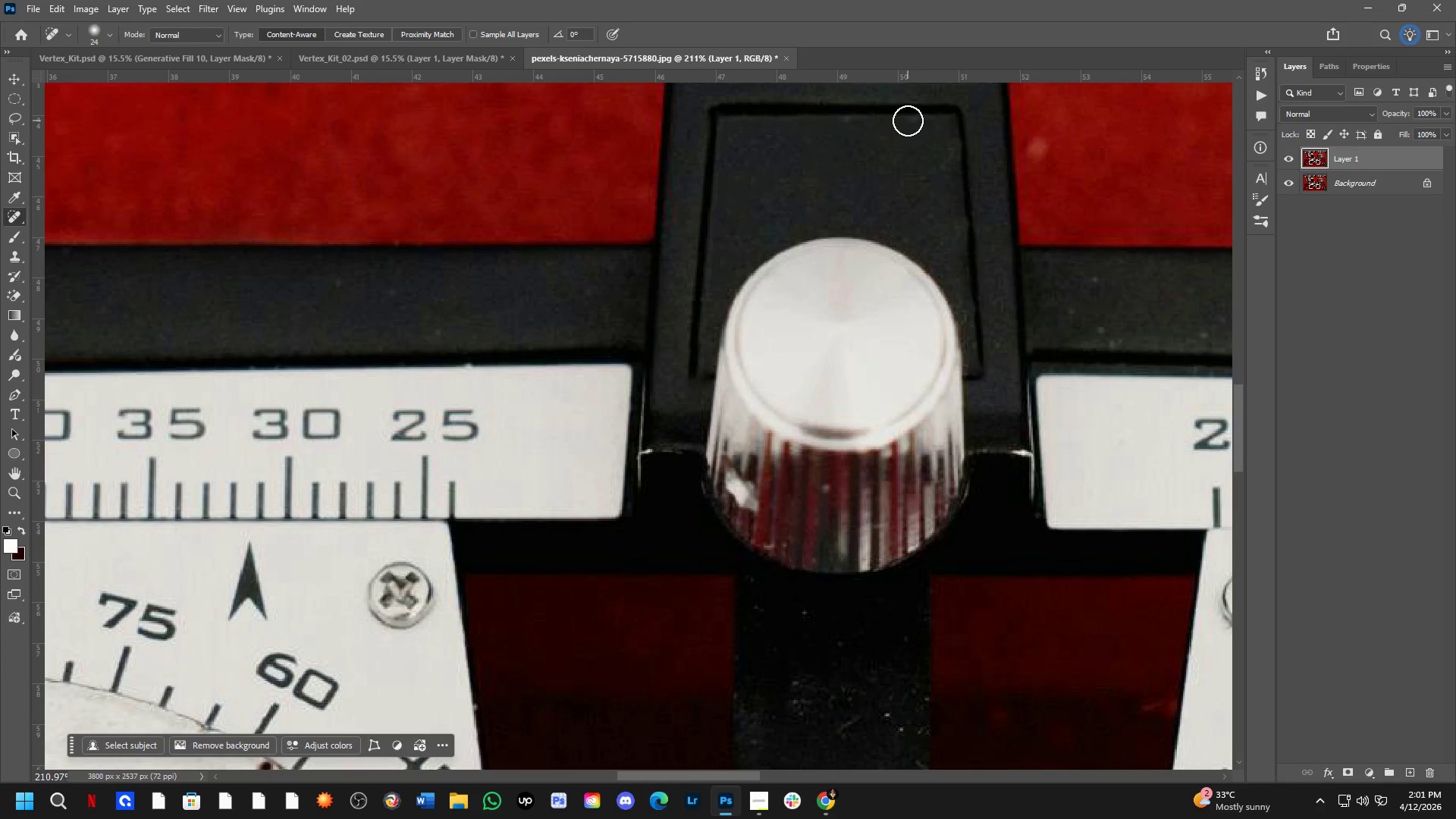 
double_click([914, 124])
 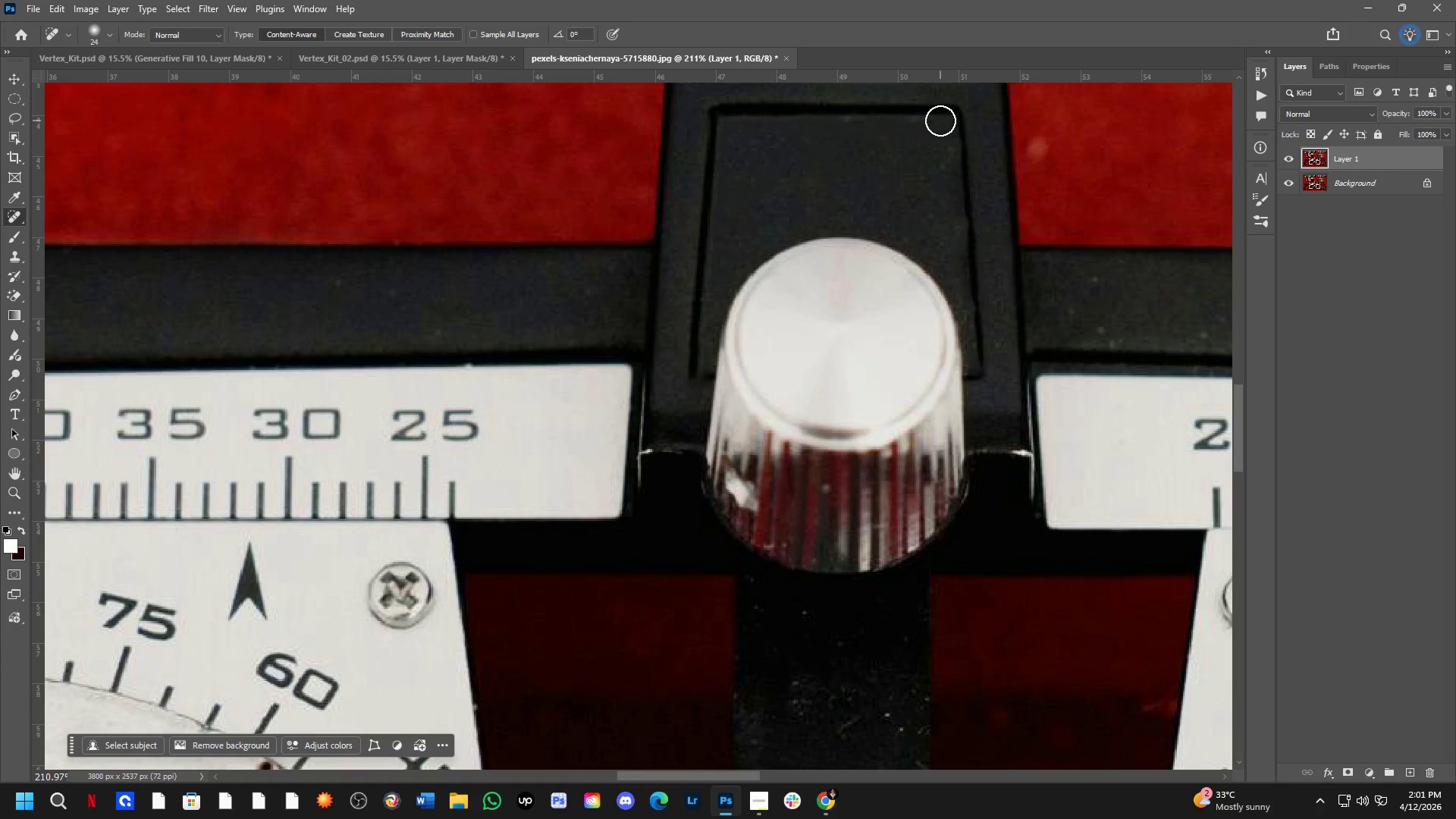 
left_click([940, 121])
 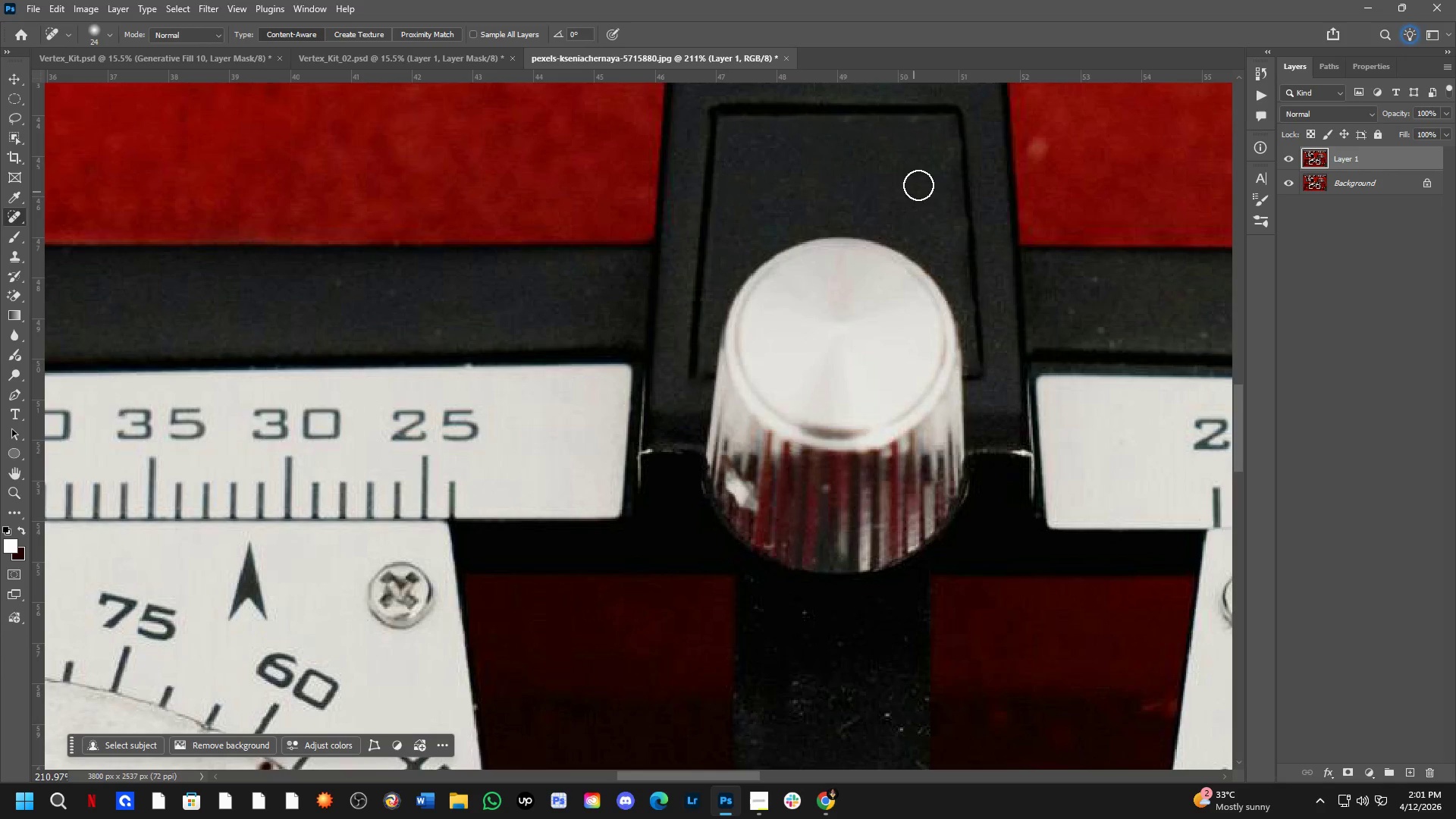 
left_click([946, 149])
 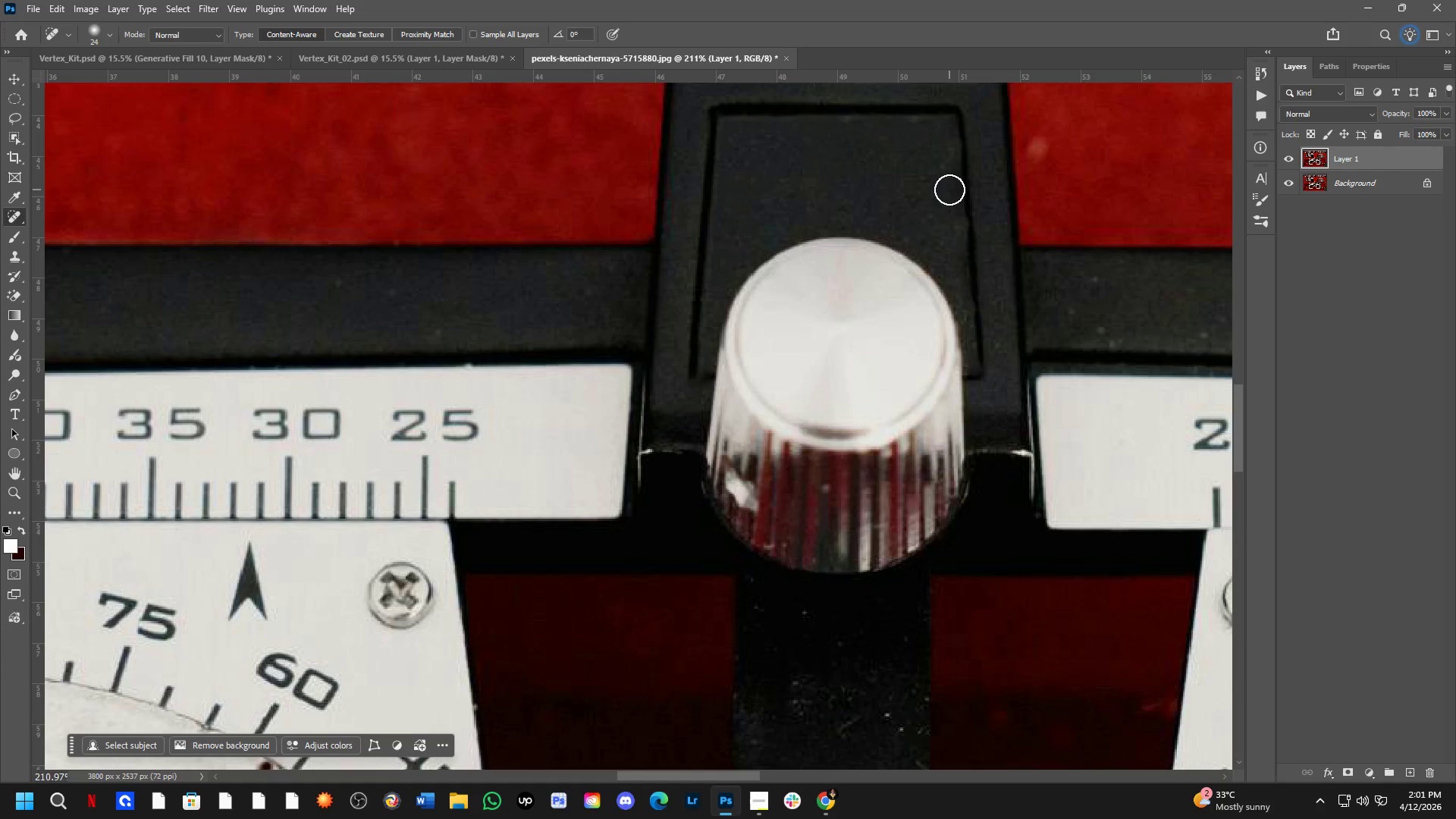 
left_click([956, 174])
 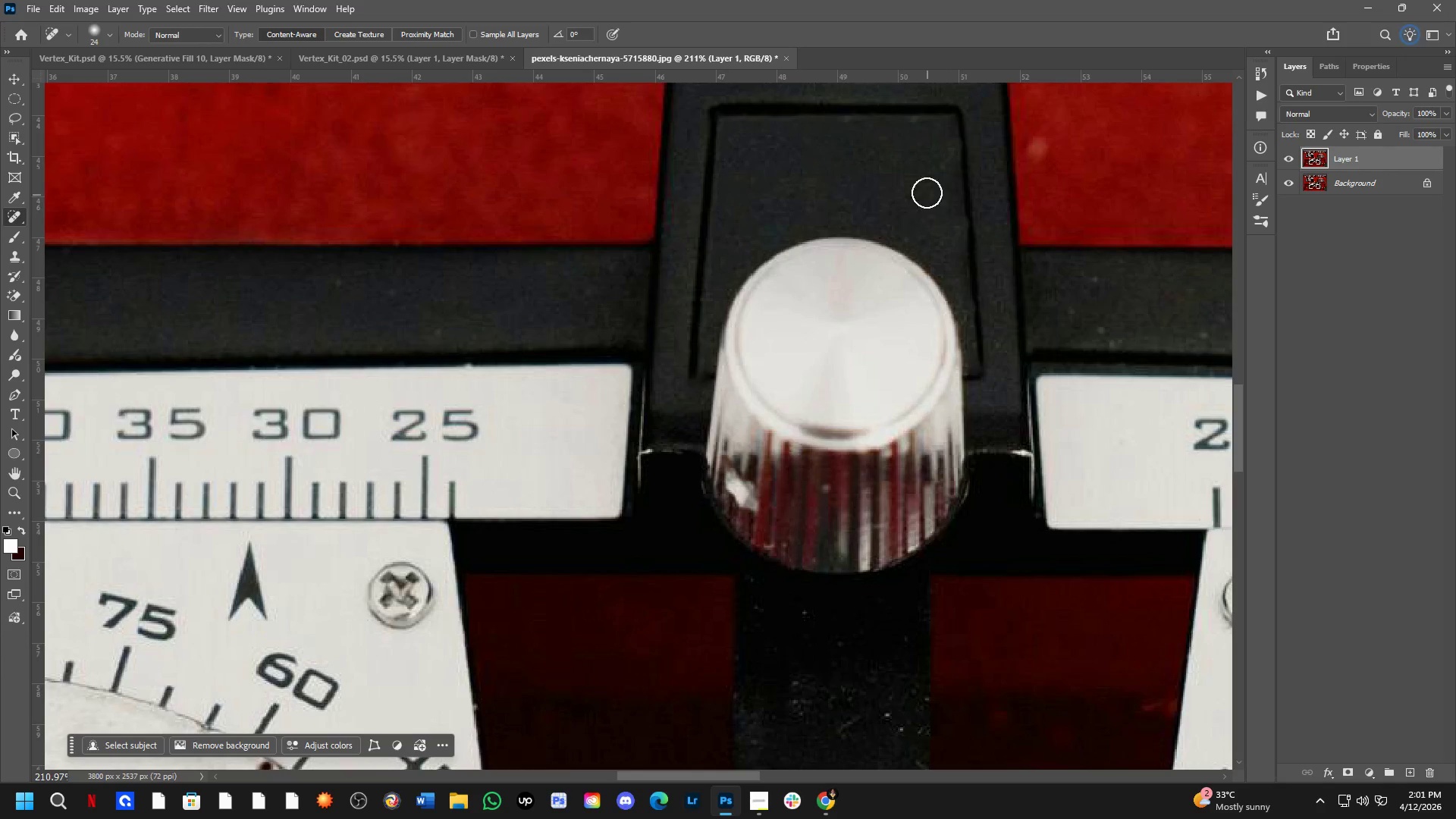 
left_click_drag(start_coordinate=[923, 178], to_coordinate=[923, 193])
 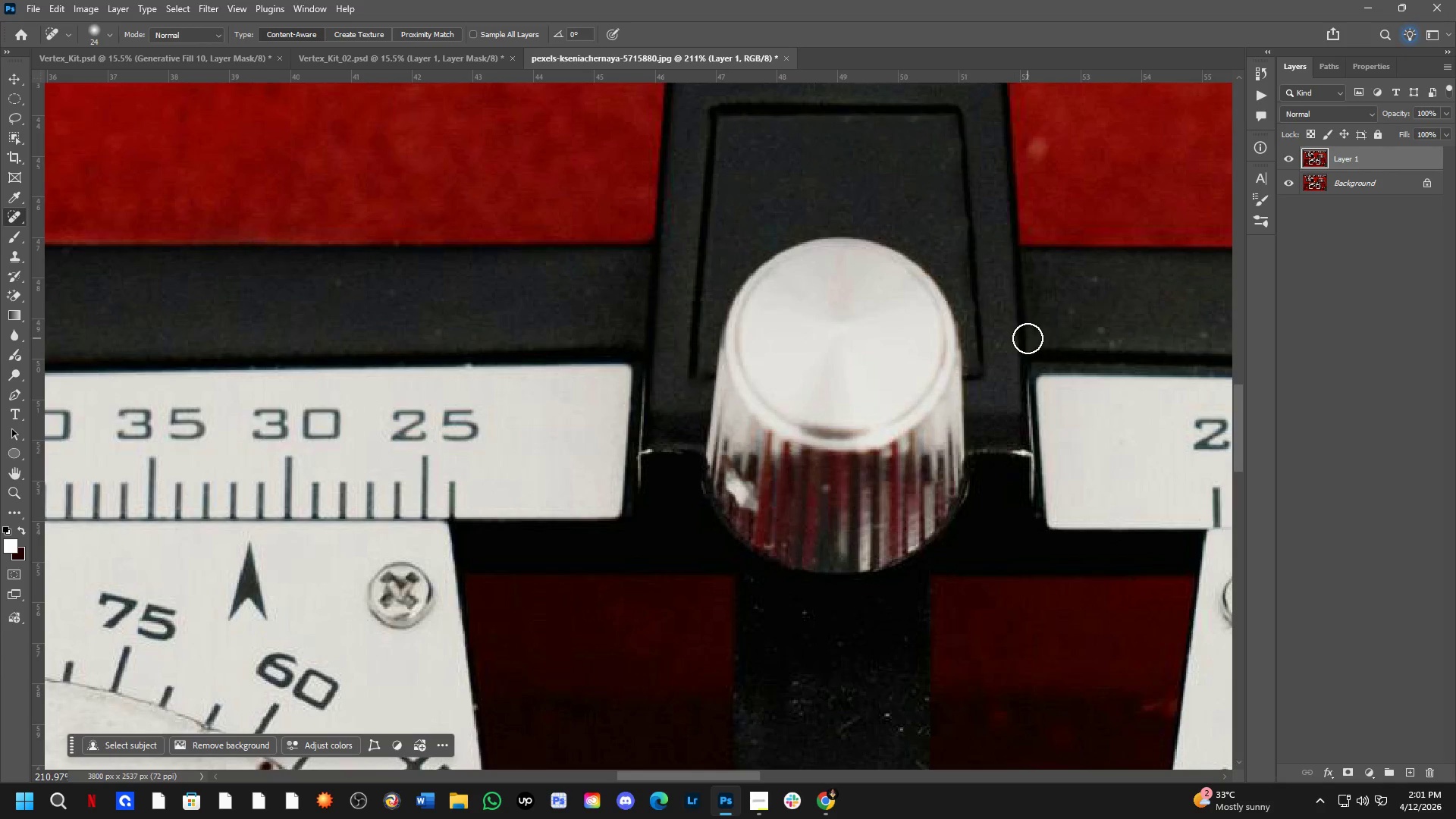 
hold_key(key=Space, duration=1.34)
 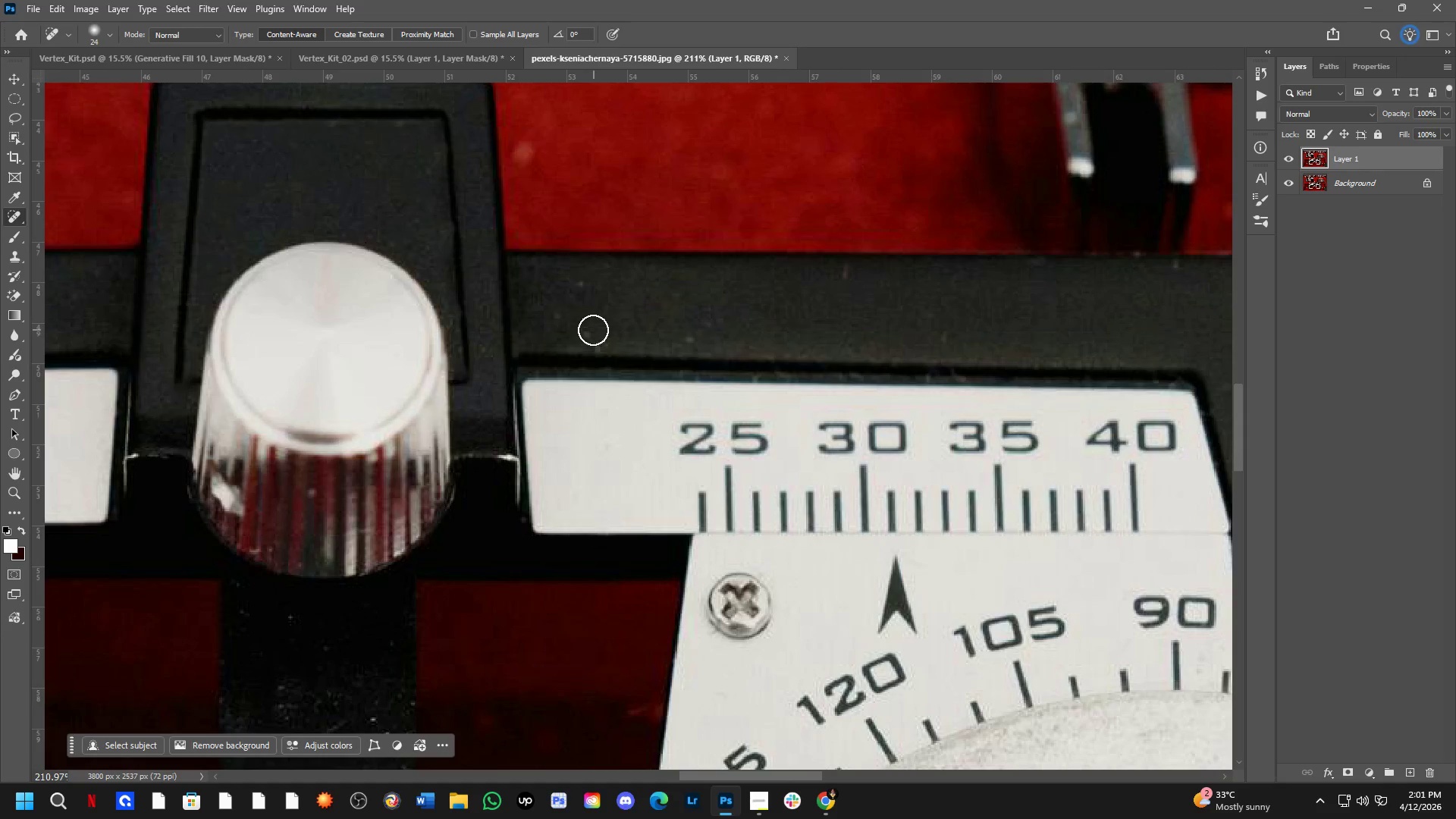 
left_click_drag(start_coordinate=[1037, 353], to_coordinate=[523, 357])
 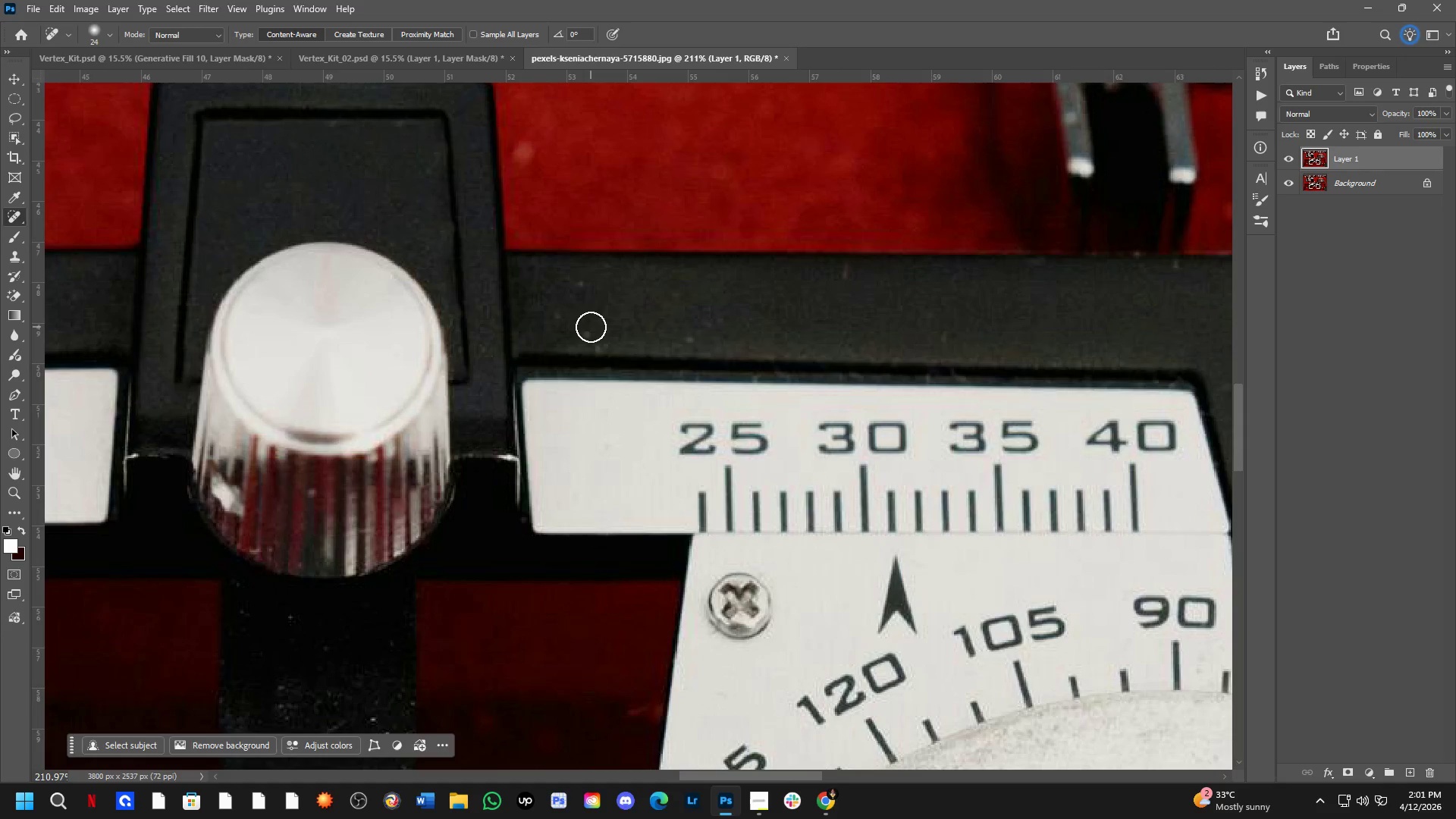 
left_click([590, 326])
 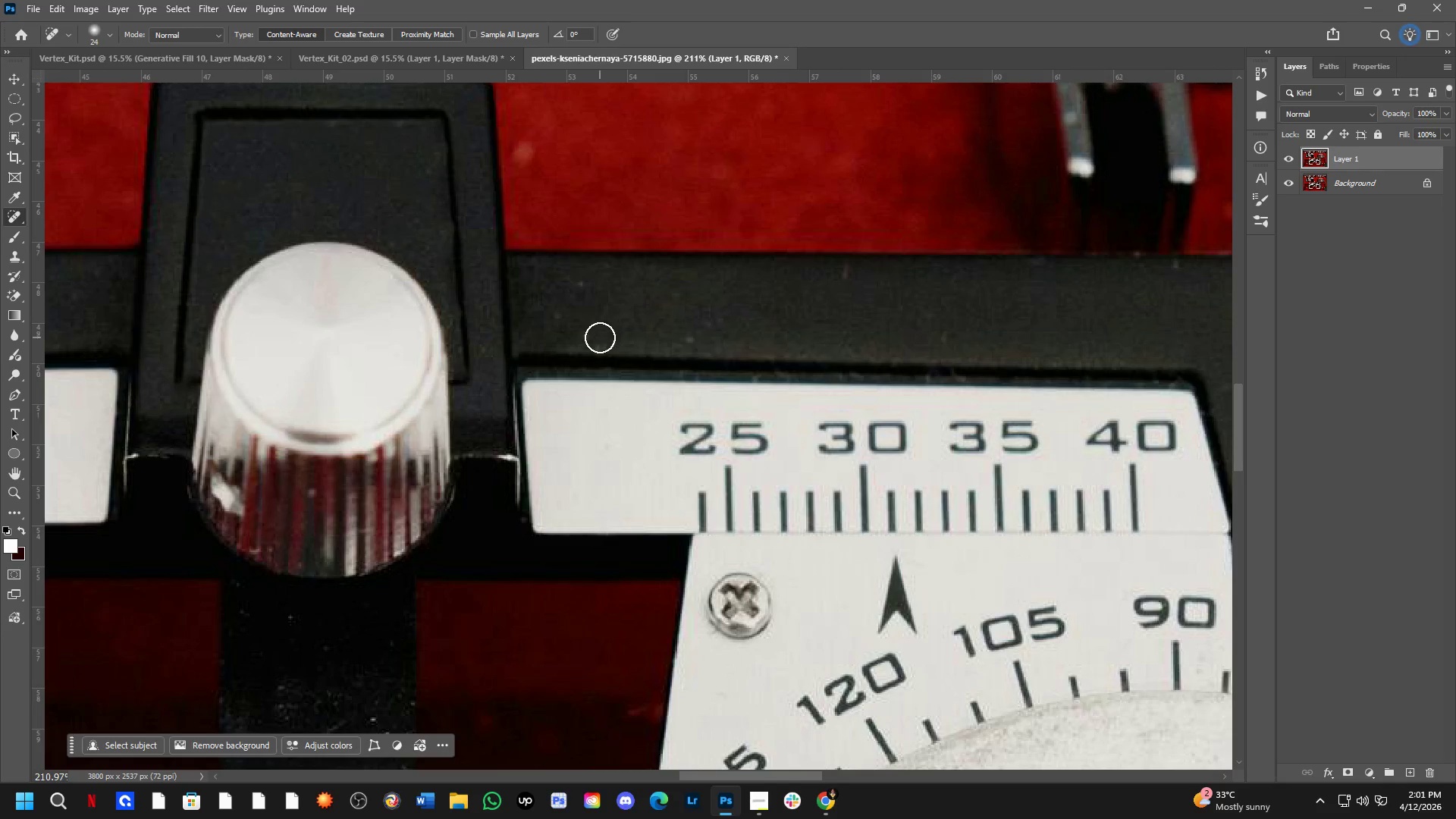 
left_click_drag(start_coordinate=[593, 346], to_coordinate=[601, 346])
 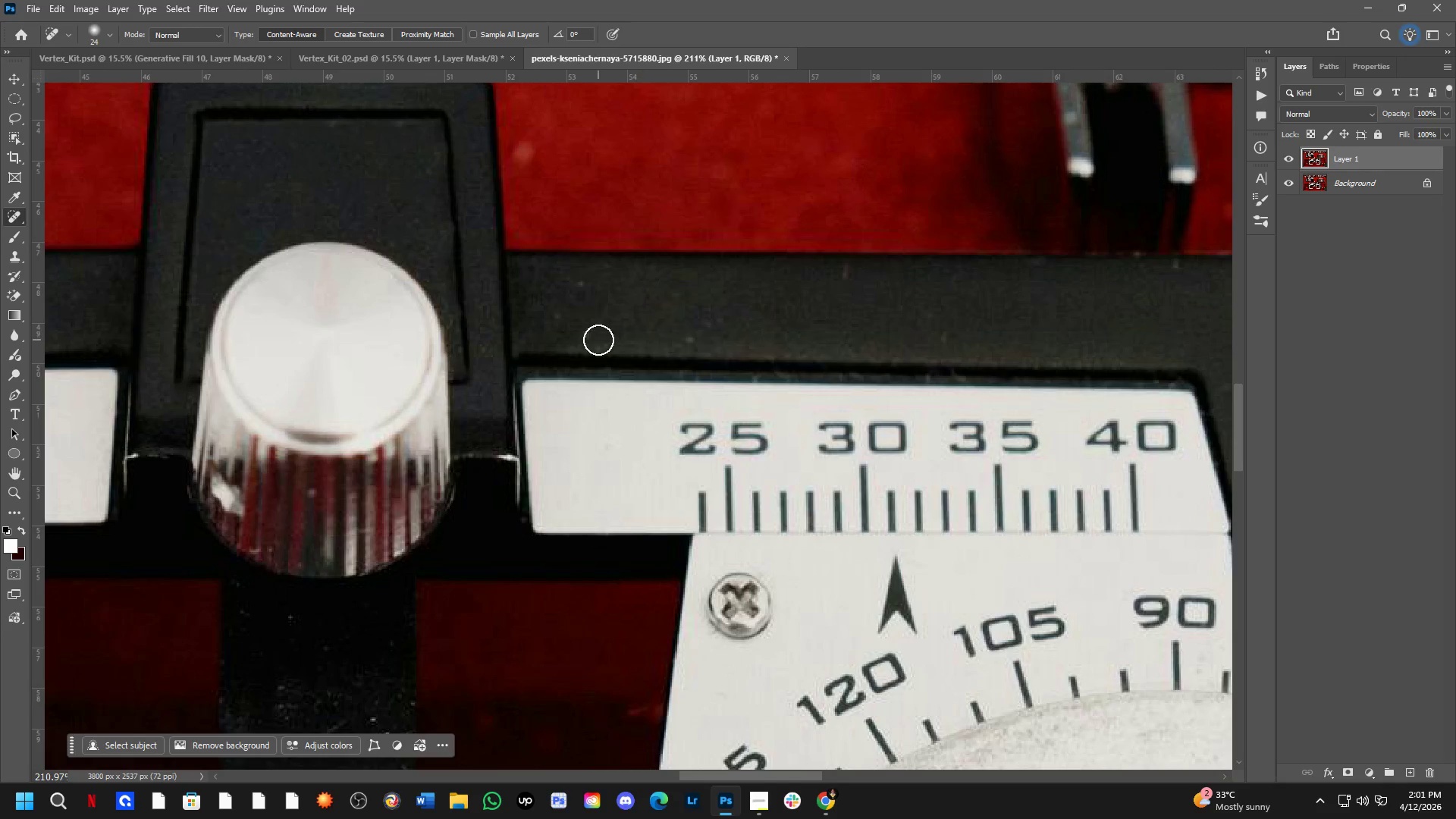 
left_click_drag(start_coordinate=[598, 340], to_coordinate=[618, 339])
 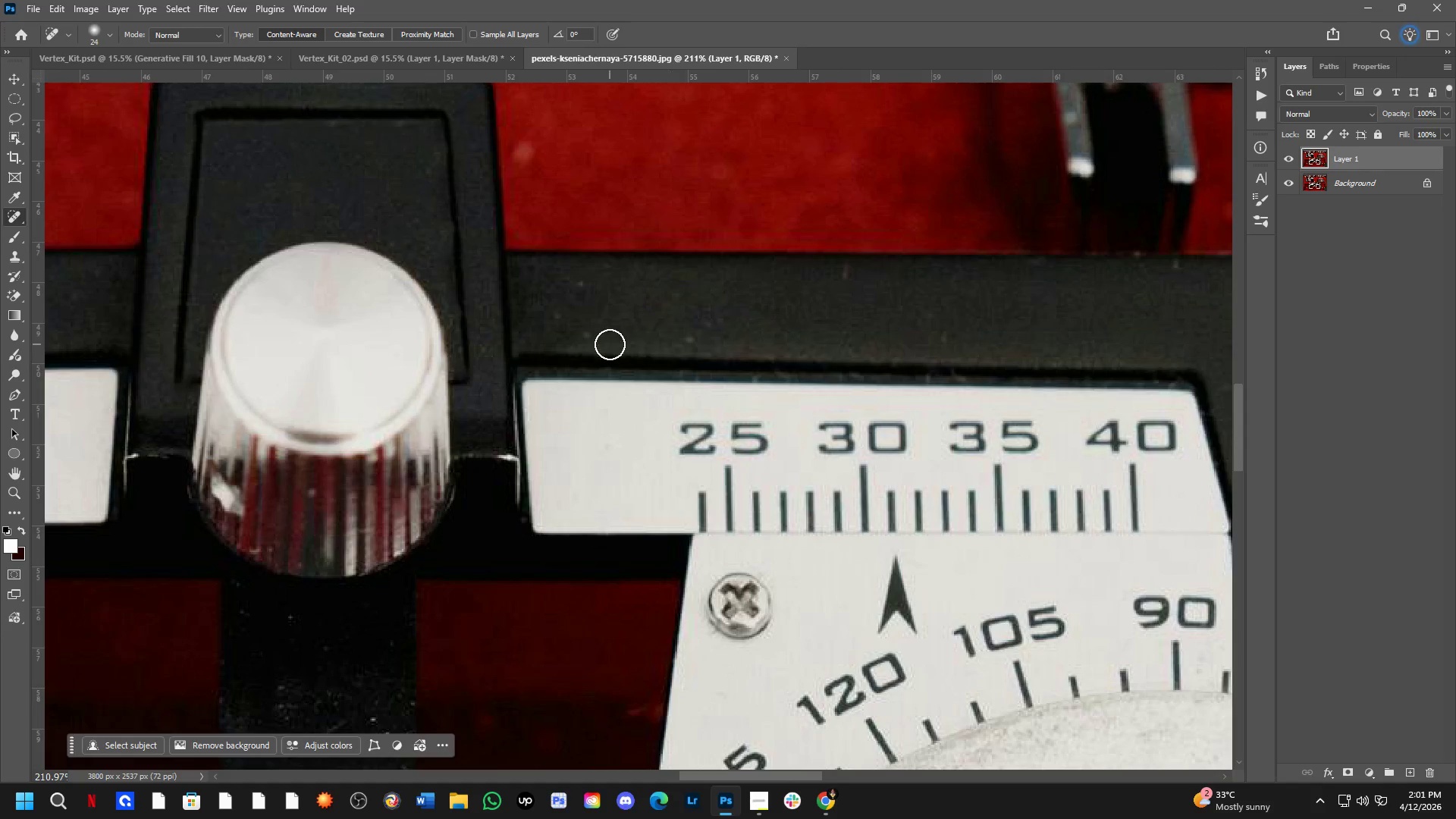 
left_click_drag(start_coordinate=[609, 344], to_coordinate=[635, 336])
 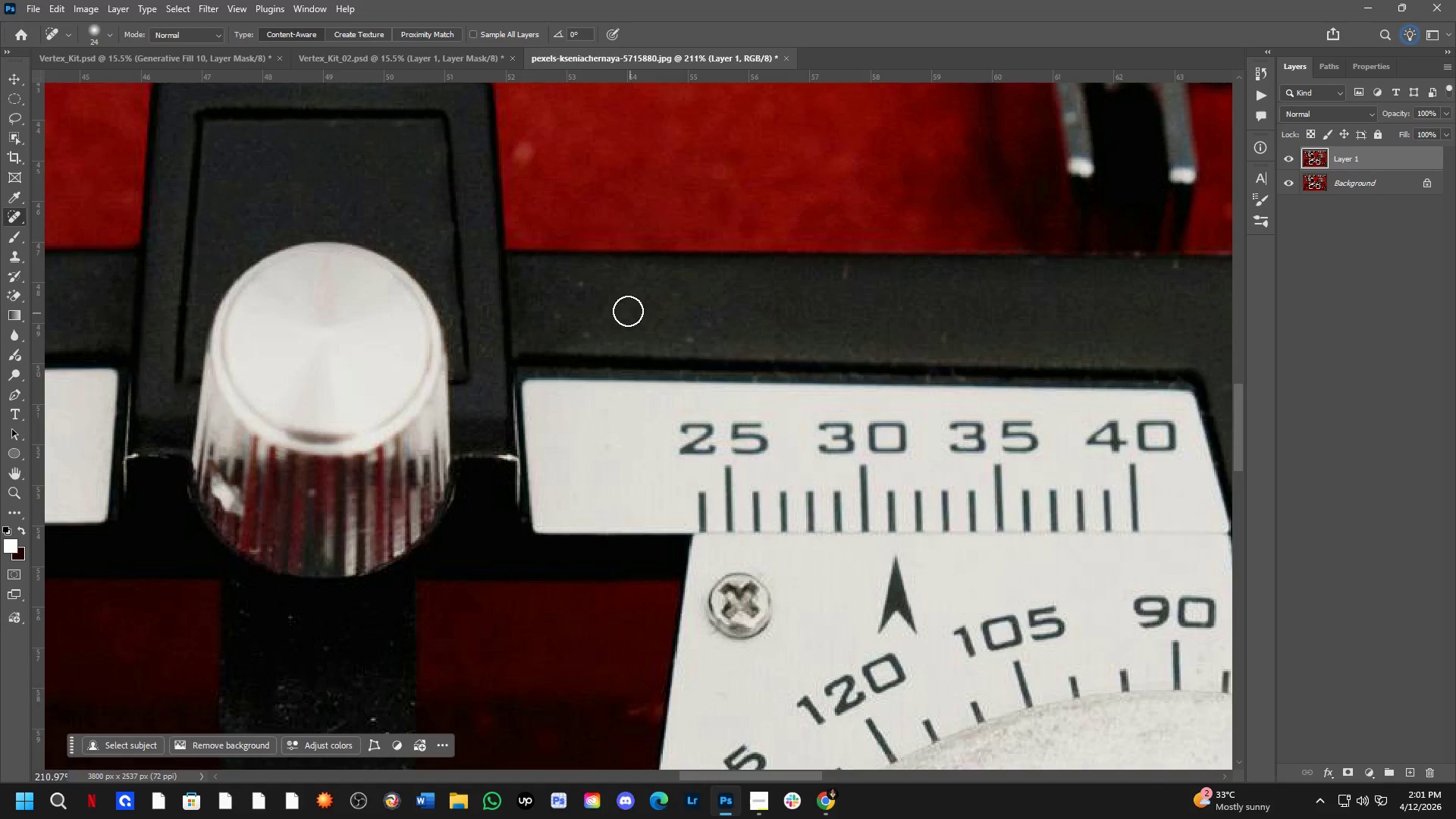 
scroll: coordinate [620, 297], scroll_direction: up, amount: 3.0
 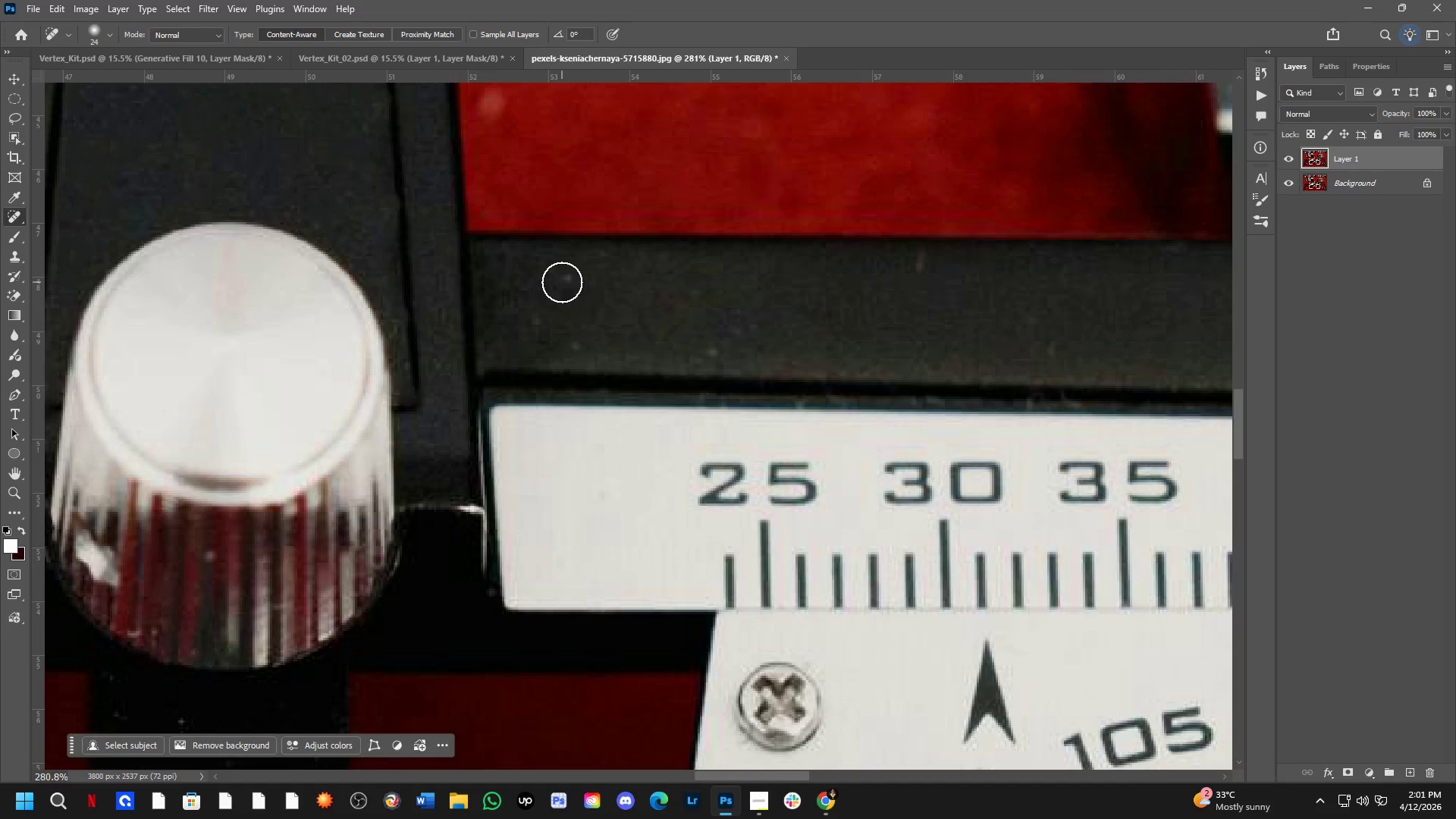 
left_click_drag(start_coordinate=[564, 280], to_coordinate=[588, 284])
 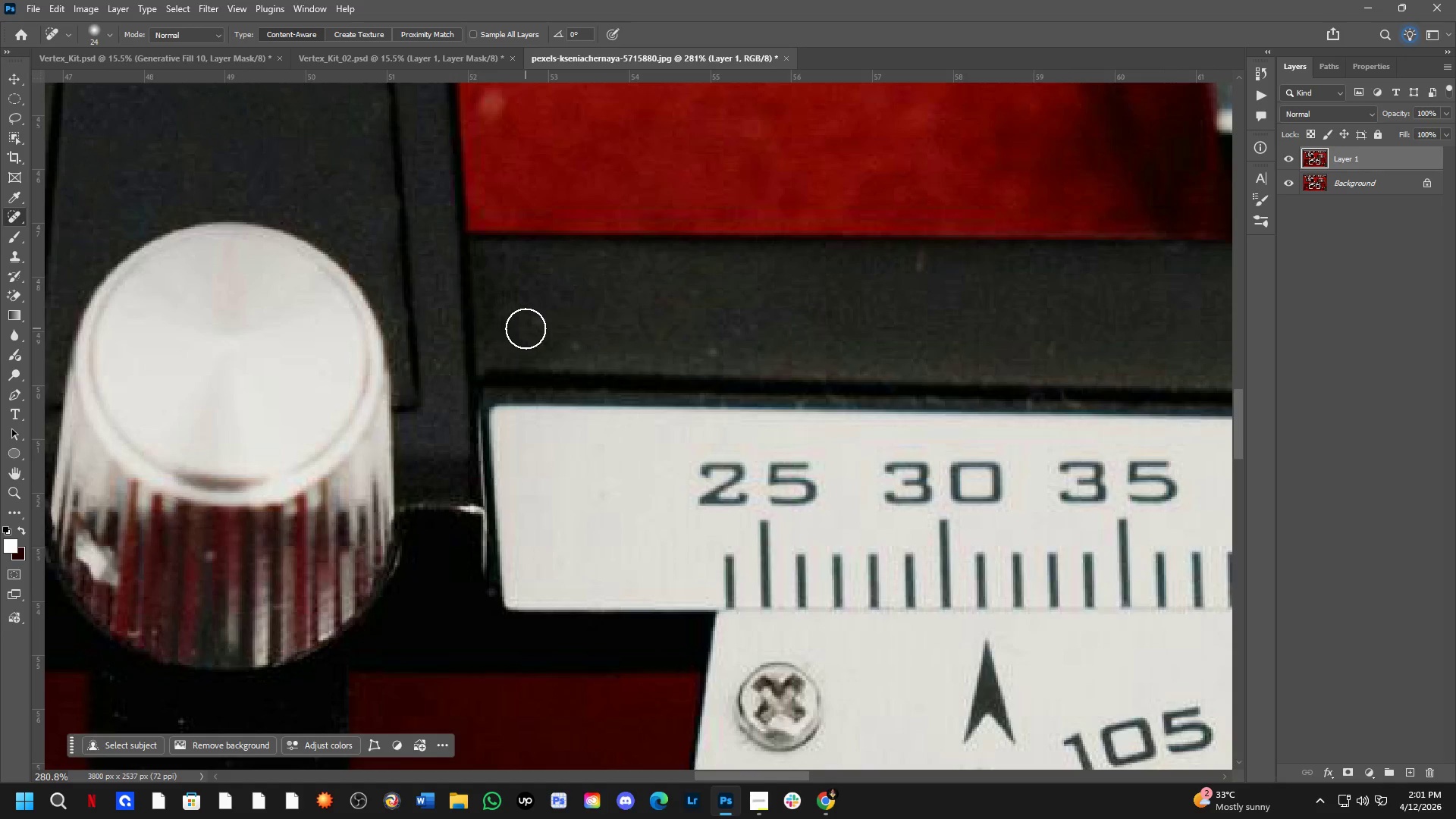 
left_click_drag(start_coordinate=[527, 325], to_coordinate=[605, 321])
 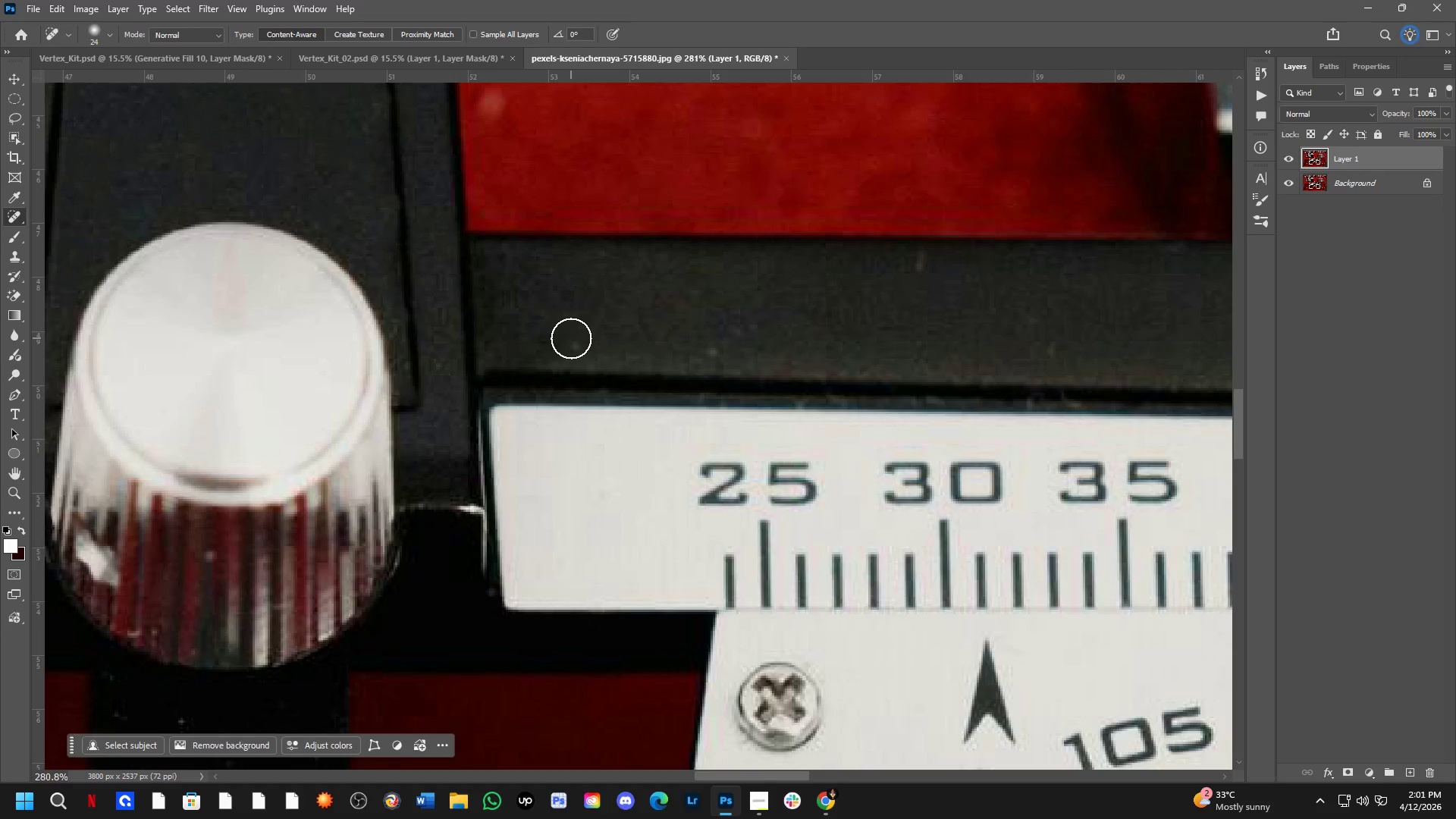 
left_click_drag(start_coordinate=[571, 338], to_coordinate=[604, 343])
 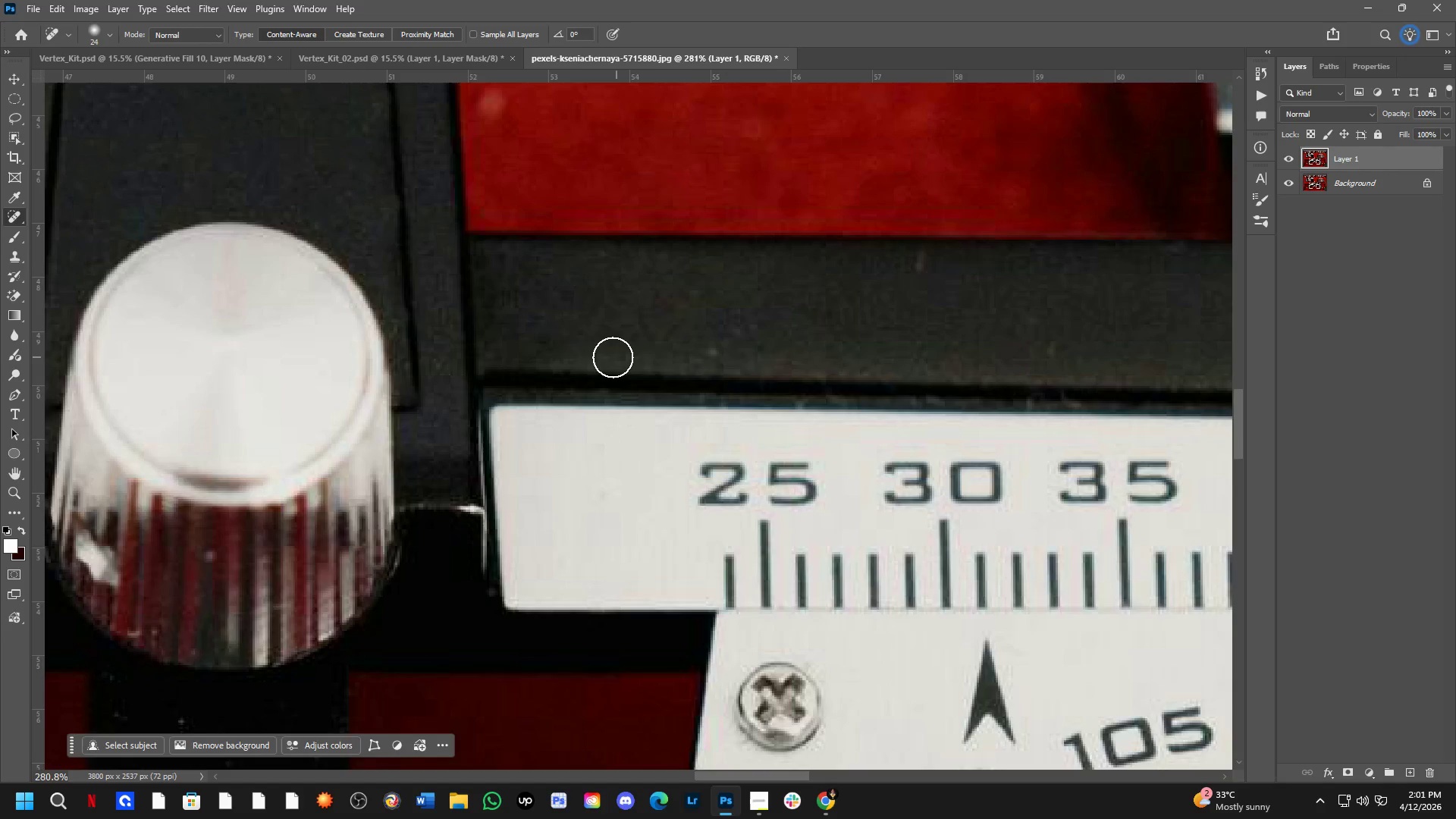 
left_click_drag(start_coordinate=[610, 357], to_coordinate=[667, 341])
 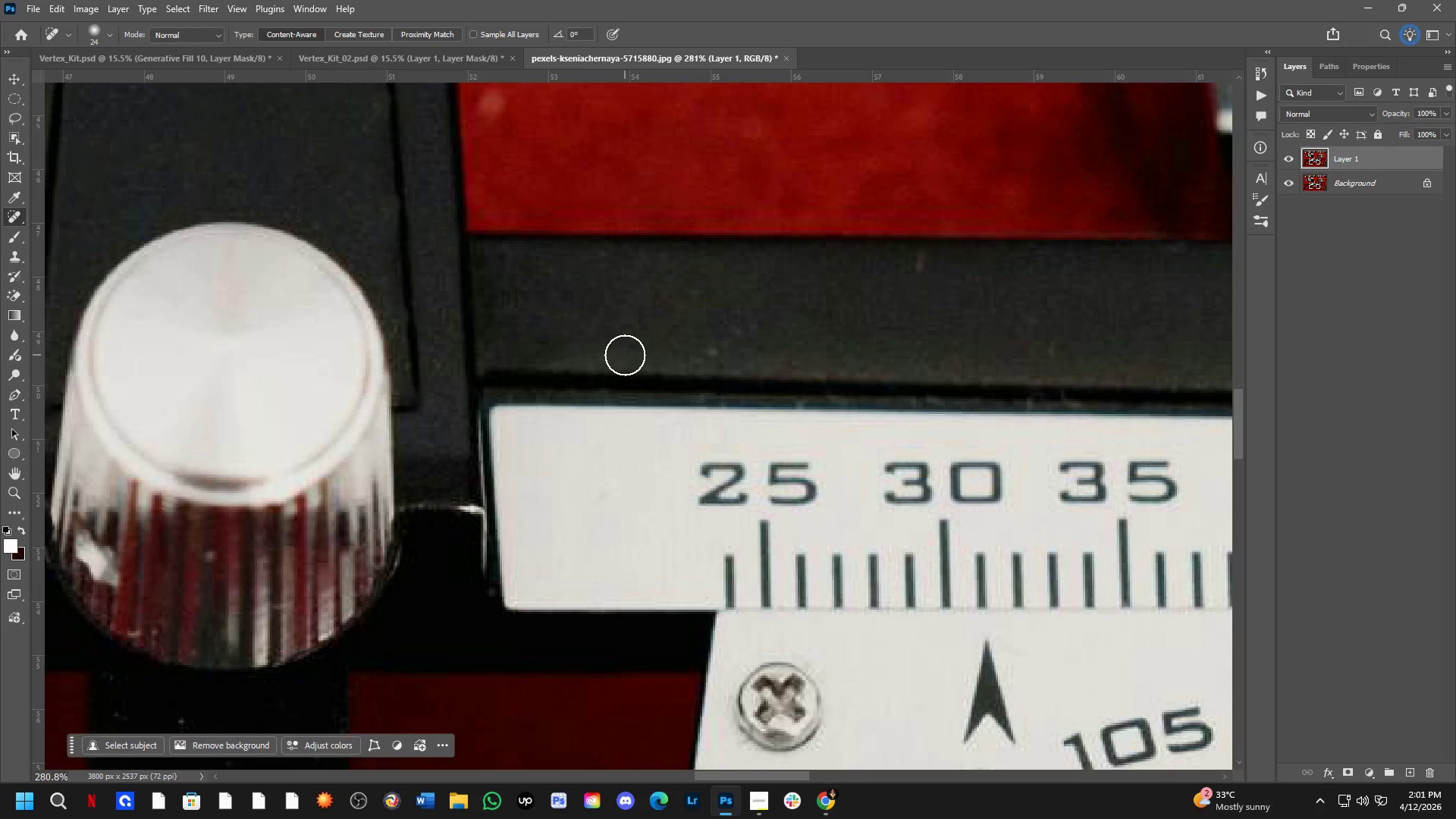 
left_click_drag(start_coordinate=[624, 355], to_coordinate=[685, 346])
 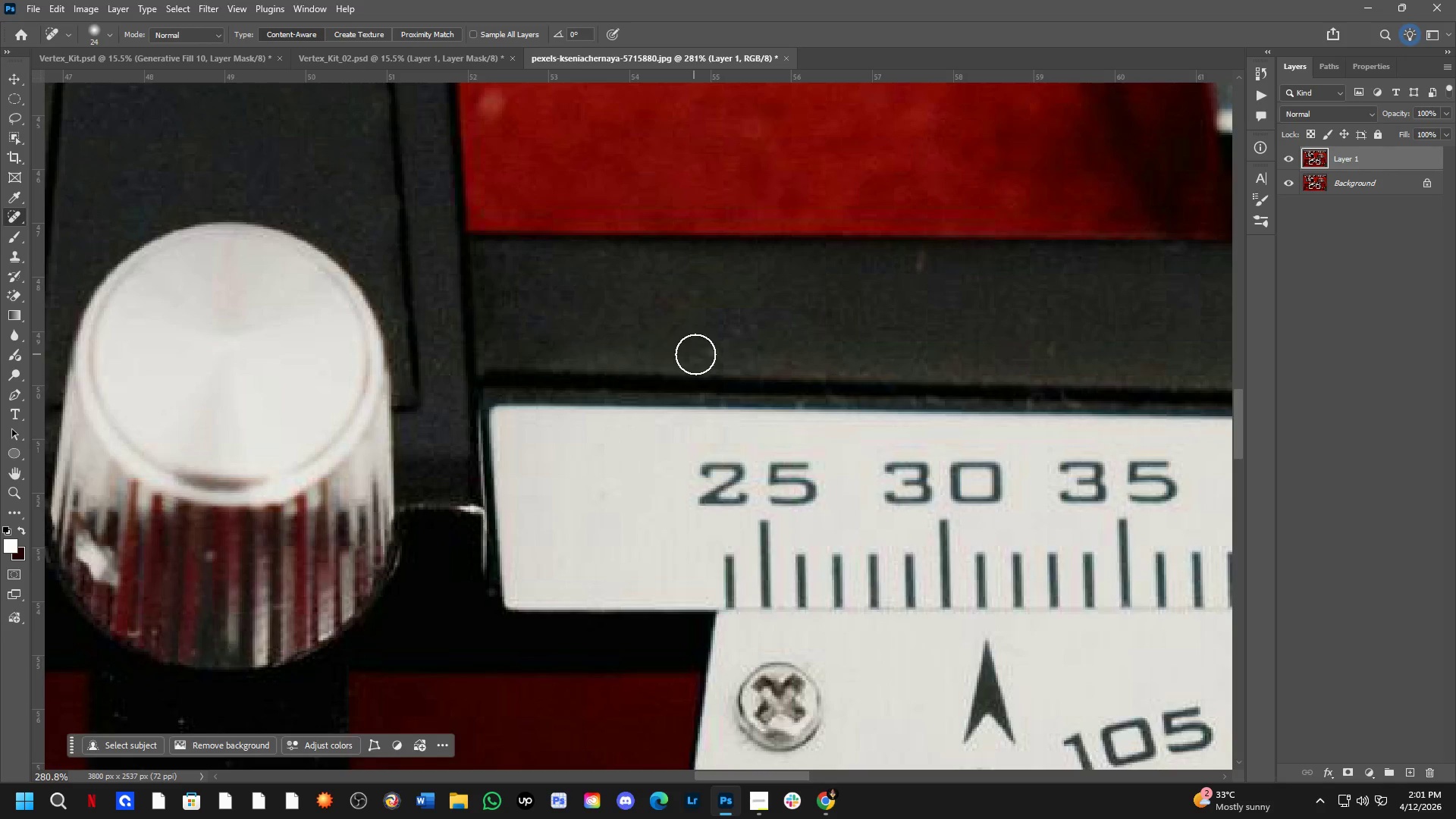 
left_click_drag(start_coordinate=[696, 354], to_coordinate=[726, 347])
 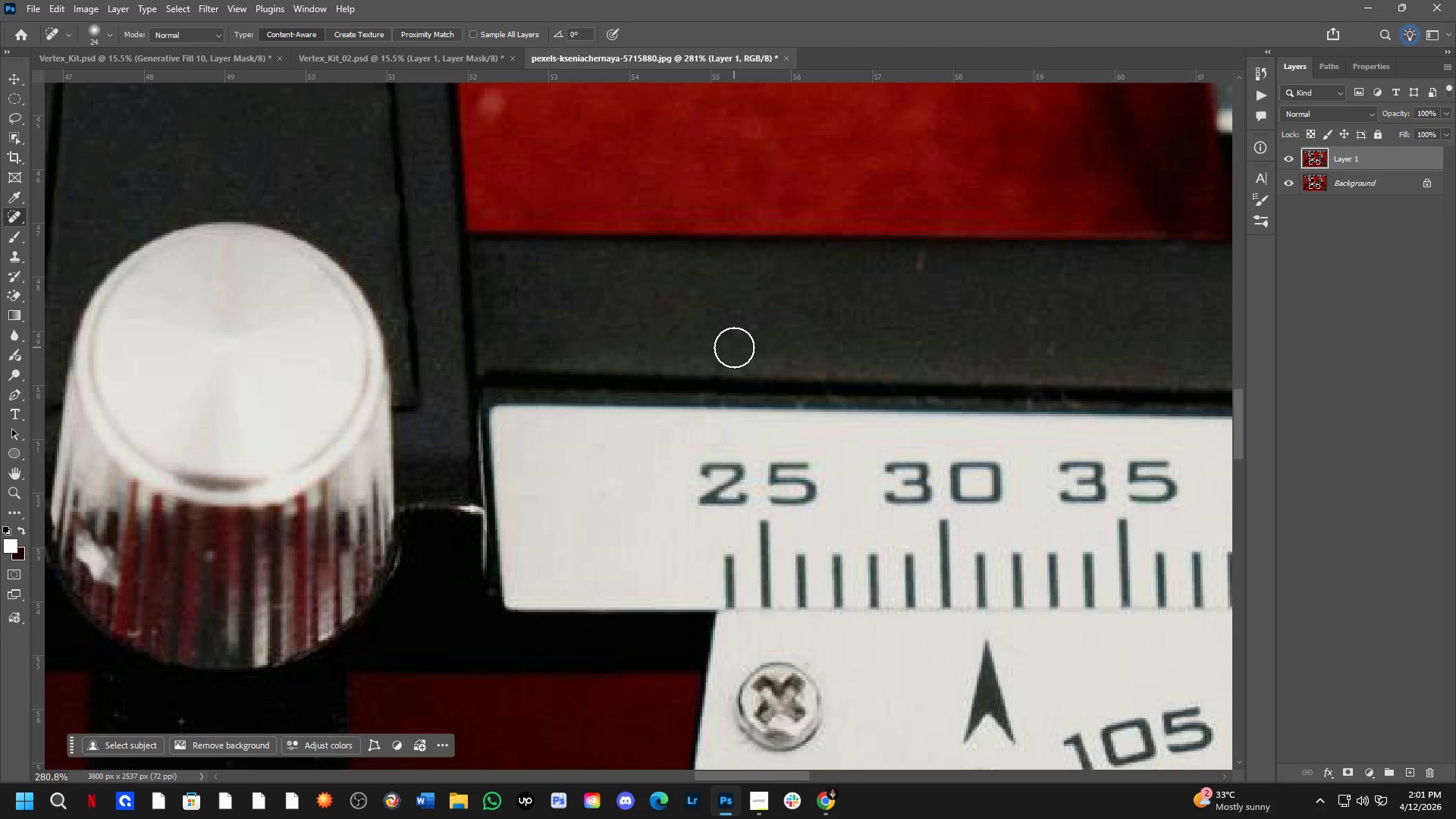 
left_click_drag(start_coordinate=[728, 347], to_coordinate=[756, 332])
 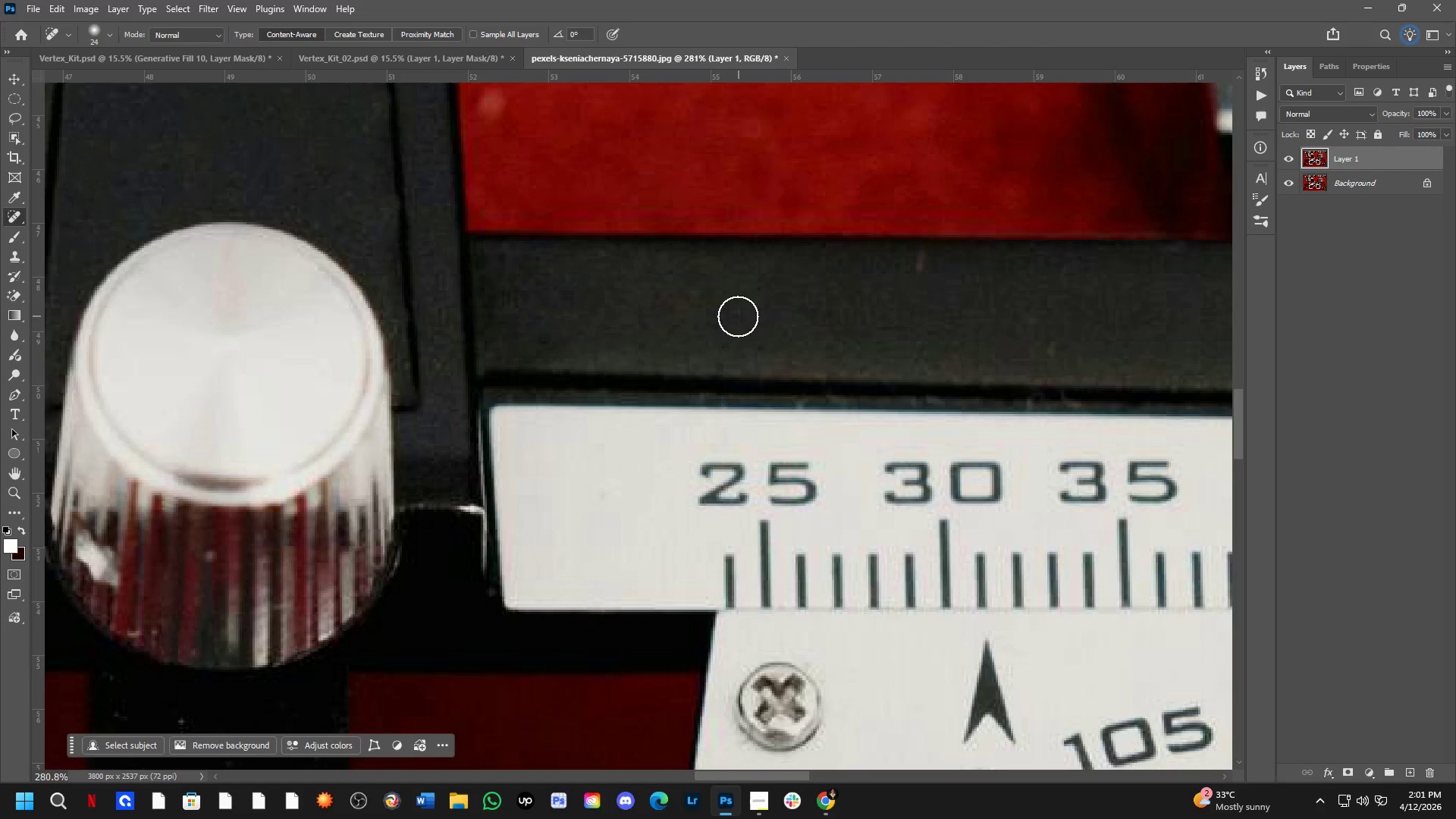 
left_click_drag(start_coordinate=[736, 314], to_coordinate=[753, 325])
 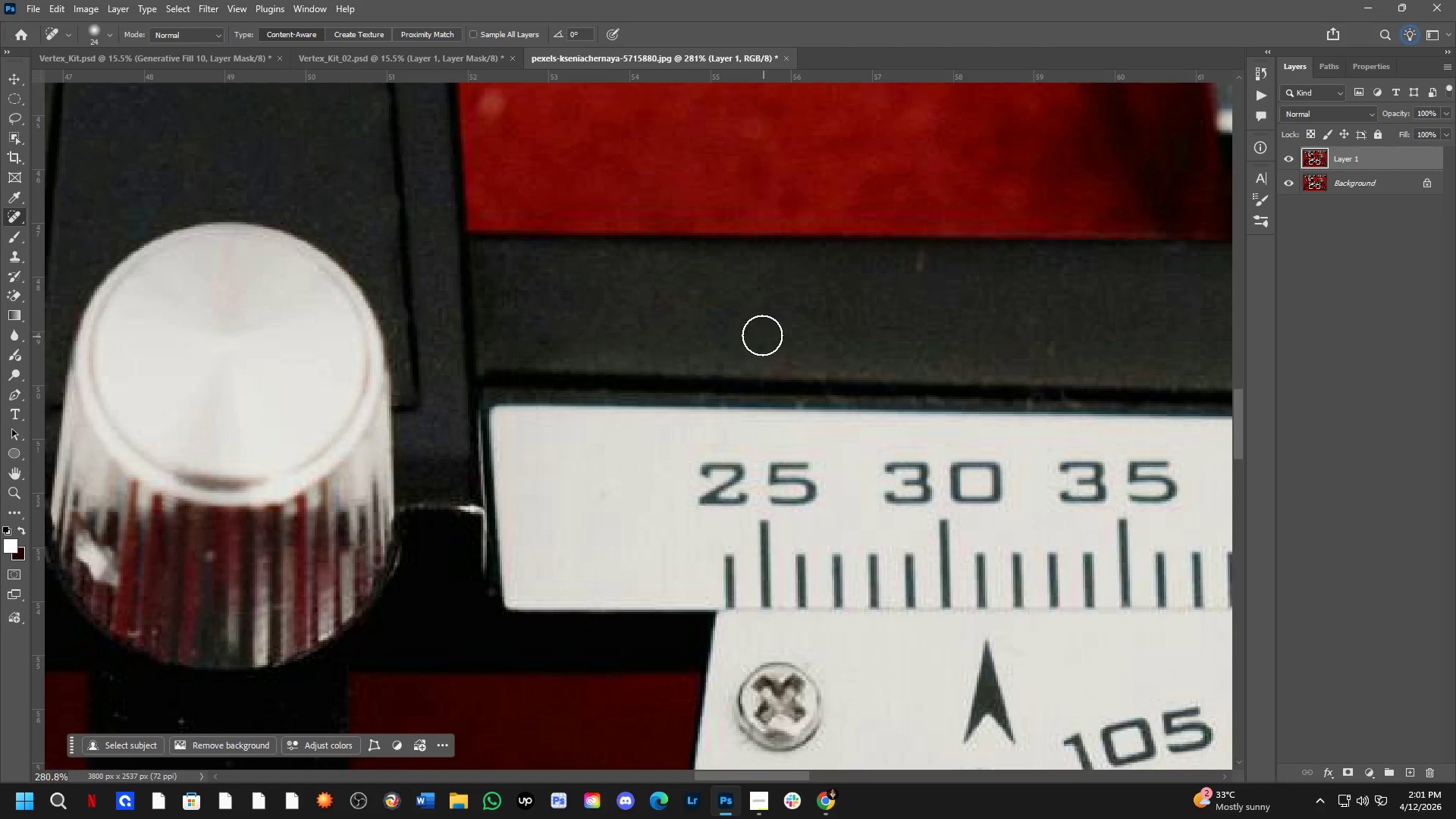 
left_click([758, 331])
 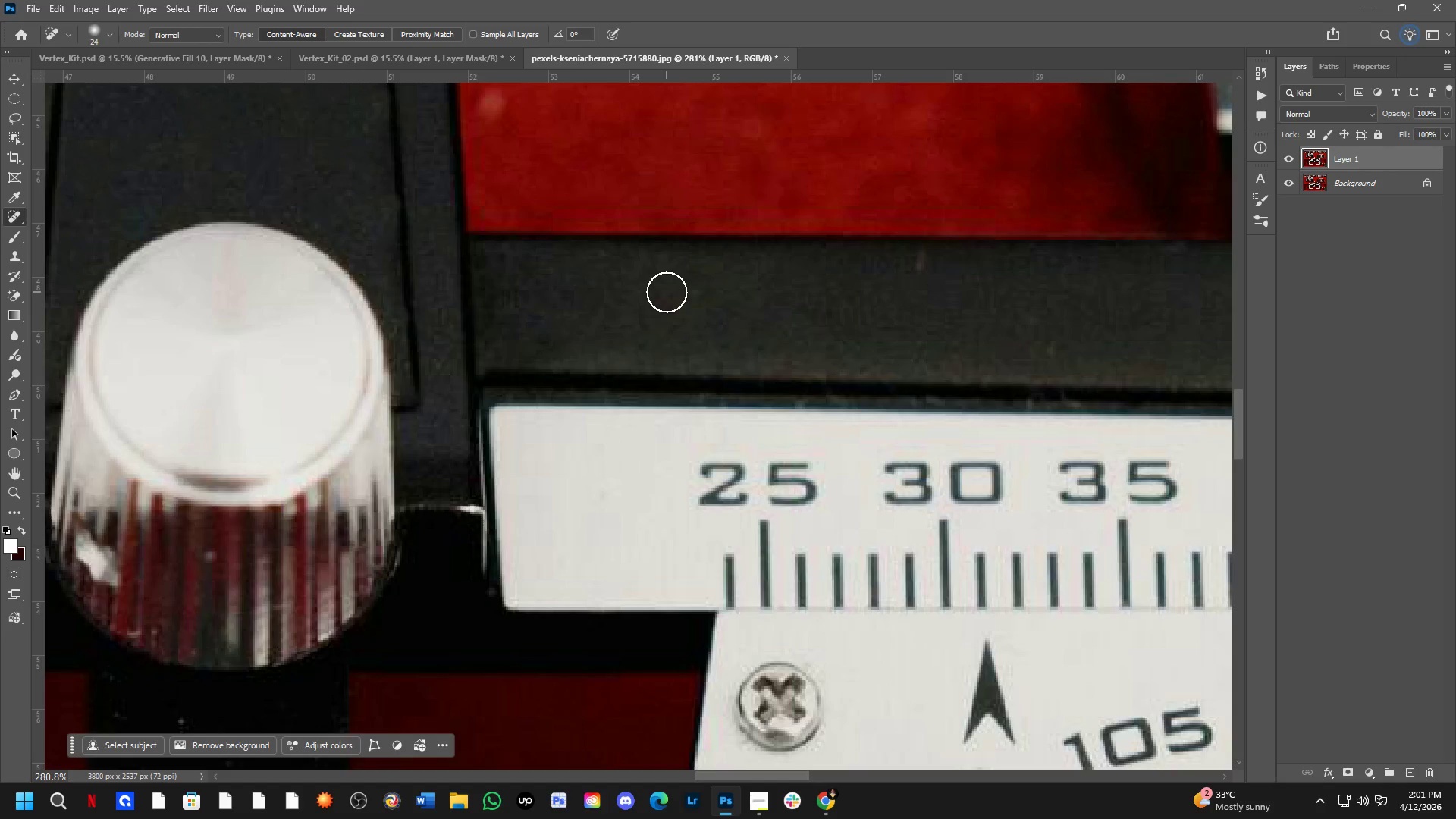 
left_click_drag(start_coordinate=[695, 294], to_coordinate=[733, 306])
 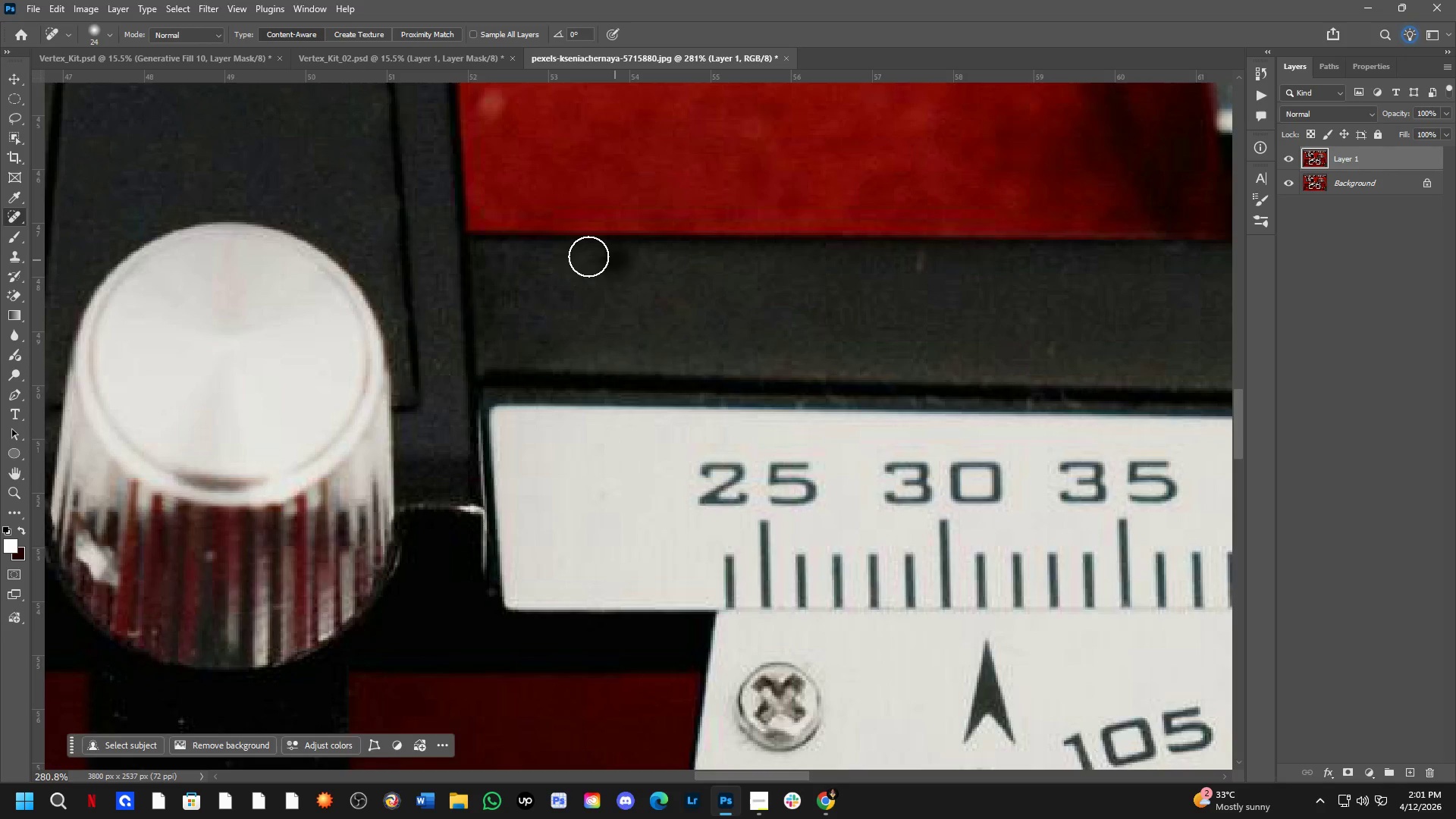 
left_click_drag(start_coordinate=[587, 256], to_coordinate=[610, 264])
 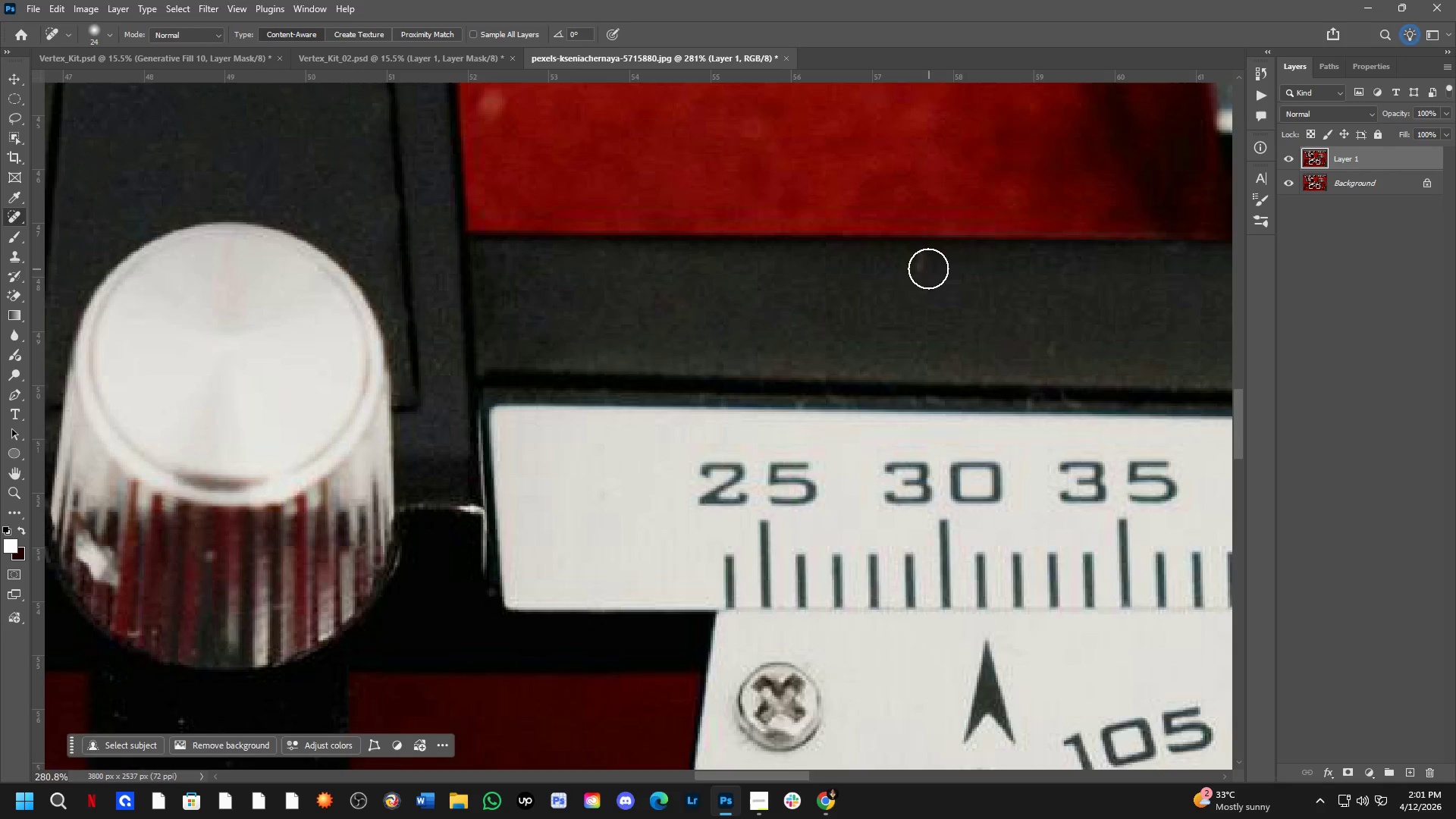 
left_click_drag(start_coordinate=[918, 262], to_coordinate=[941, 264])
 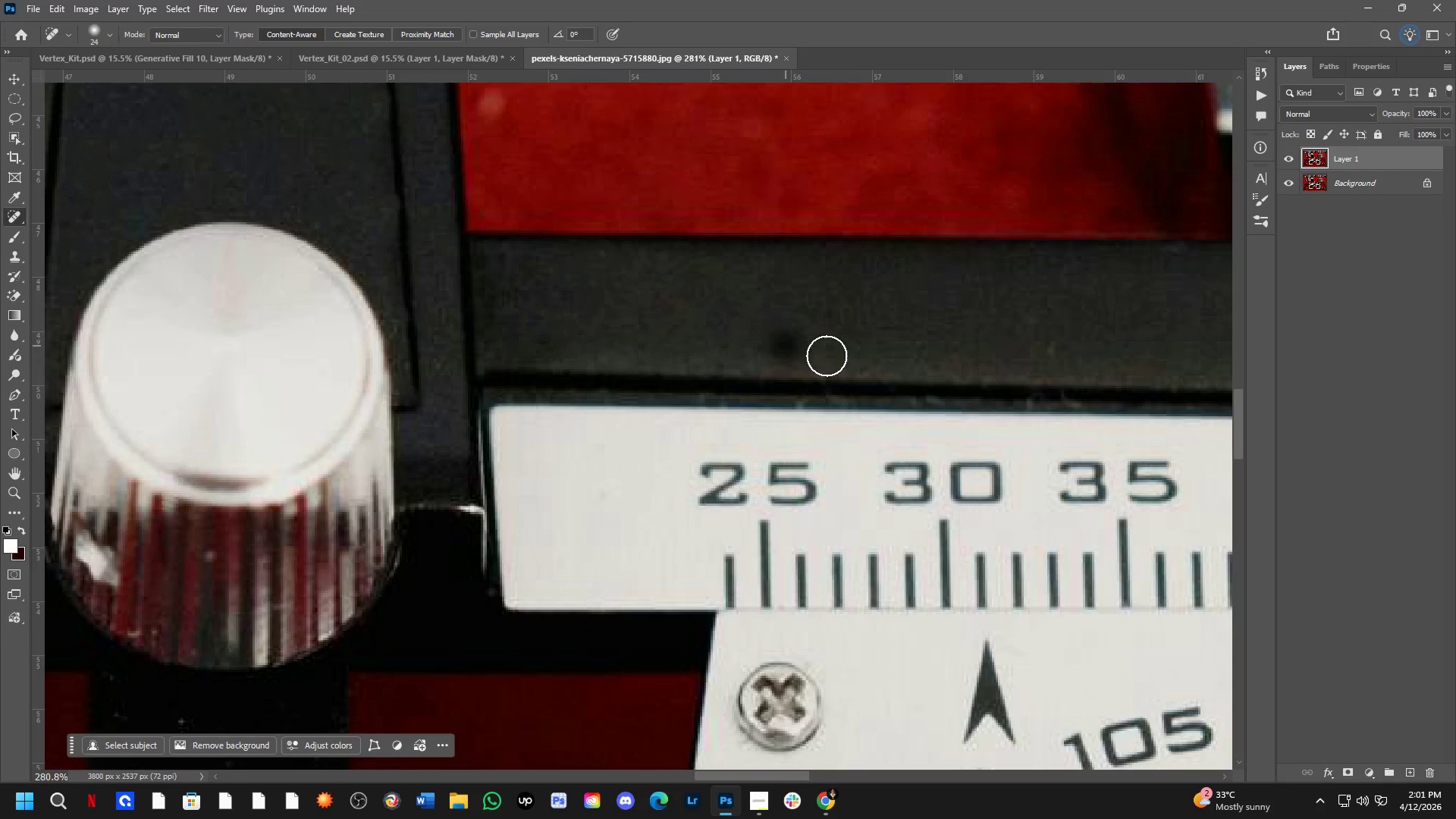 
left_click_drag(start_coordinate=[808, 361], to_coordinate=[821, 362])
 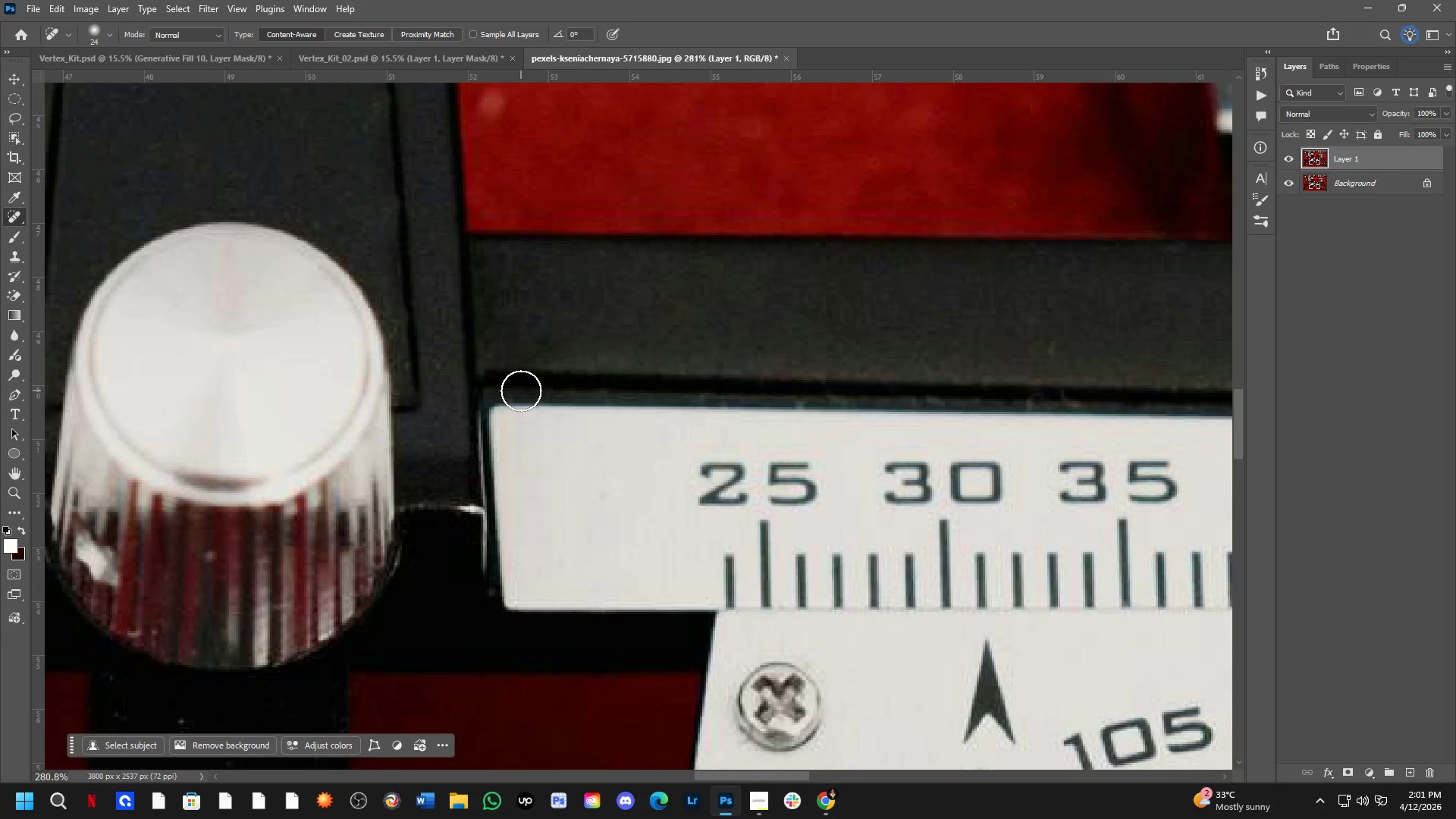 
left_click_drag(start_coordinate=[503, 387], to_coordinate=[516, 386])
 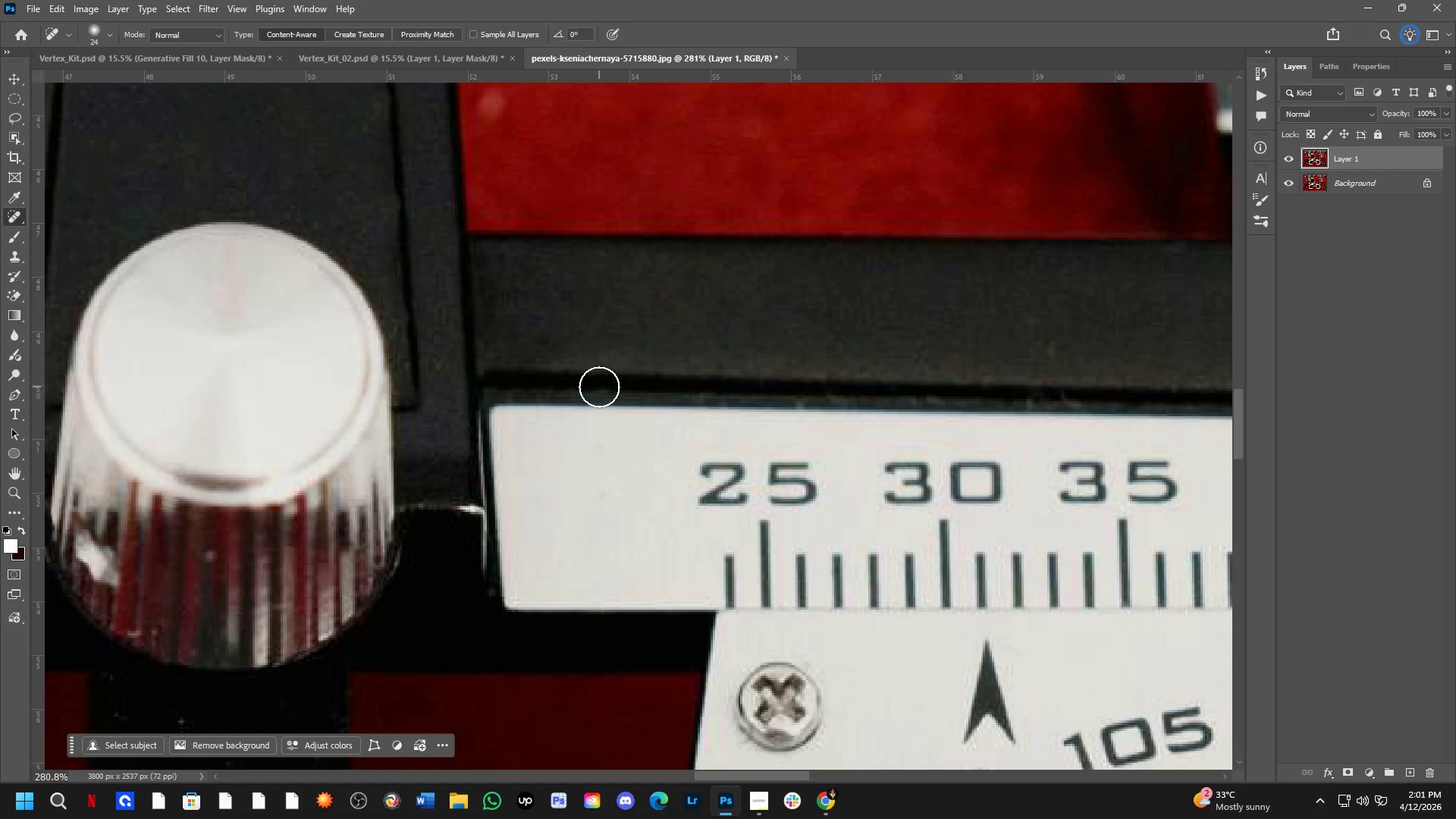 
left_click_drag(start_coordinate=[598, 385], to_coordinate=[608, 382])
 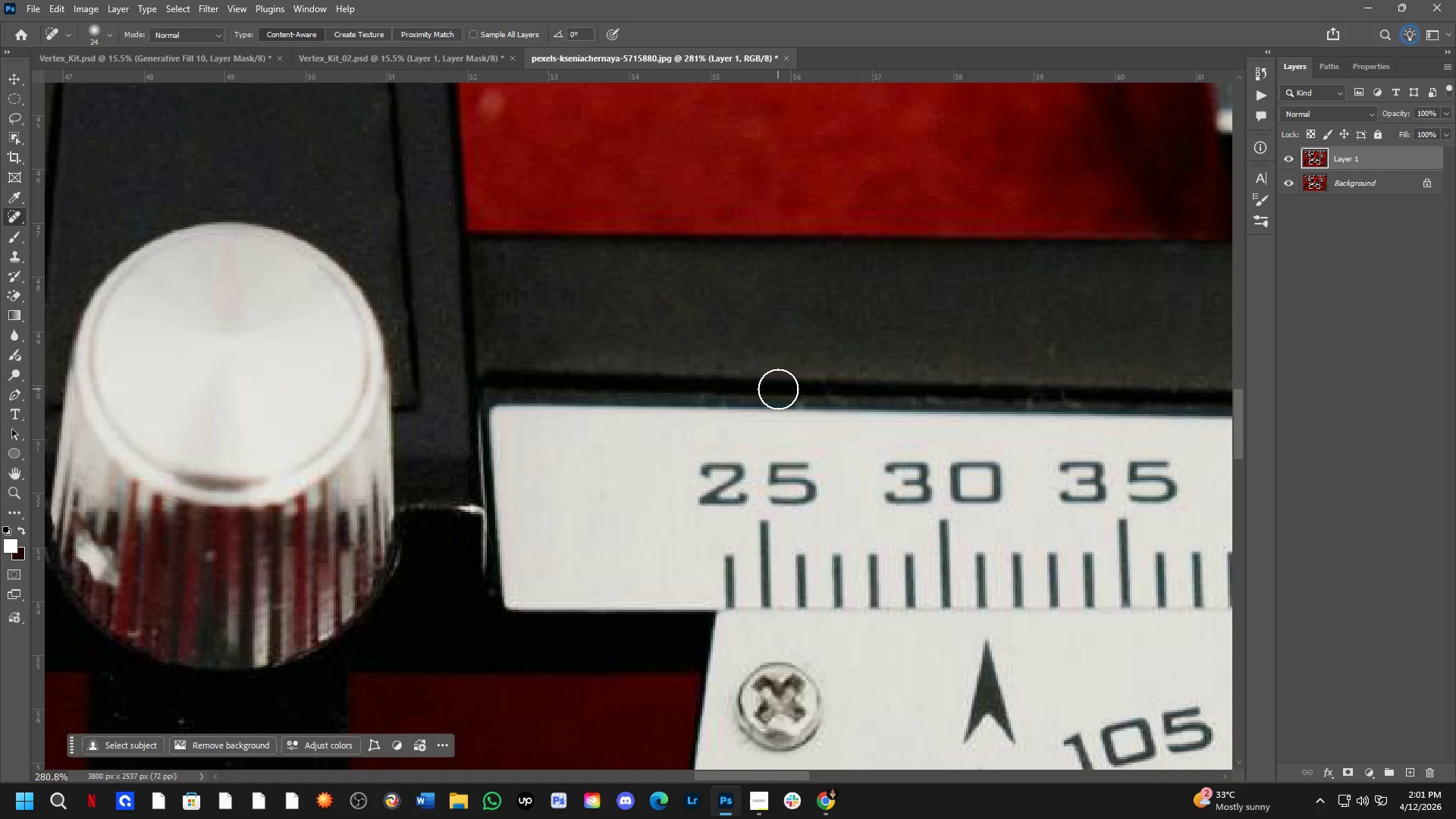 
left_click_drag(start_coordinate=[786, 391], to_coordinate=[804, 389])
 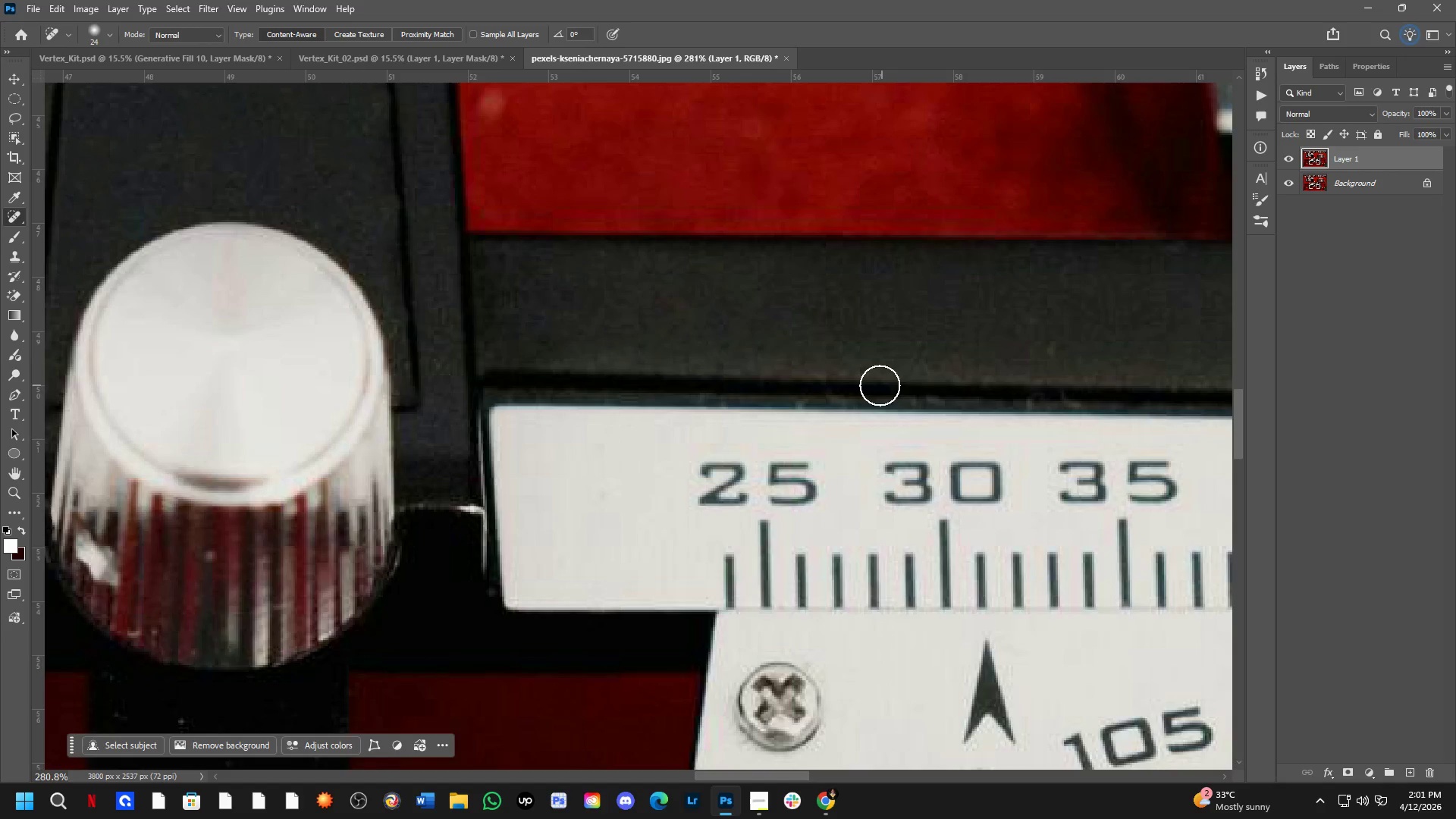 
scroll: coordinate [874, 371], scroll_direction: up, amount: 3.0
 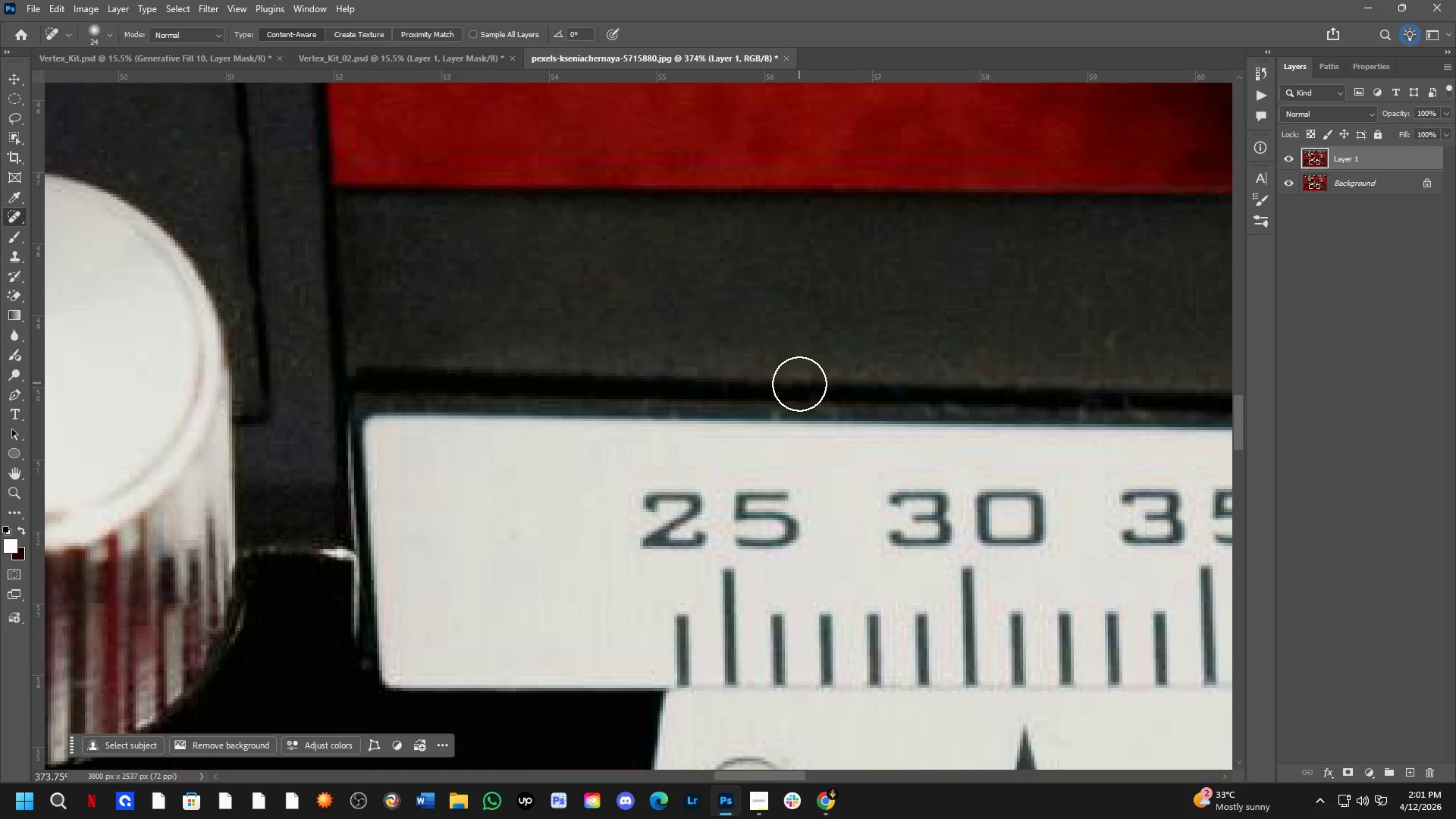 
left_click_drag(start_coordinate=[816, 392], to_coordinate=[822, 392])
 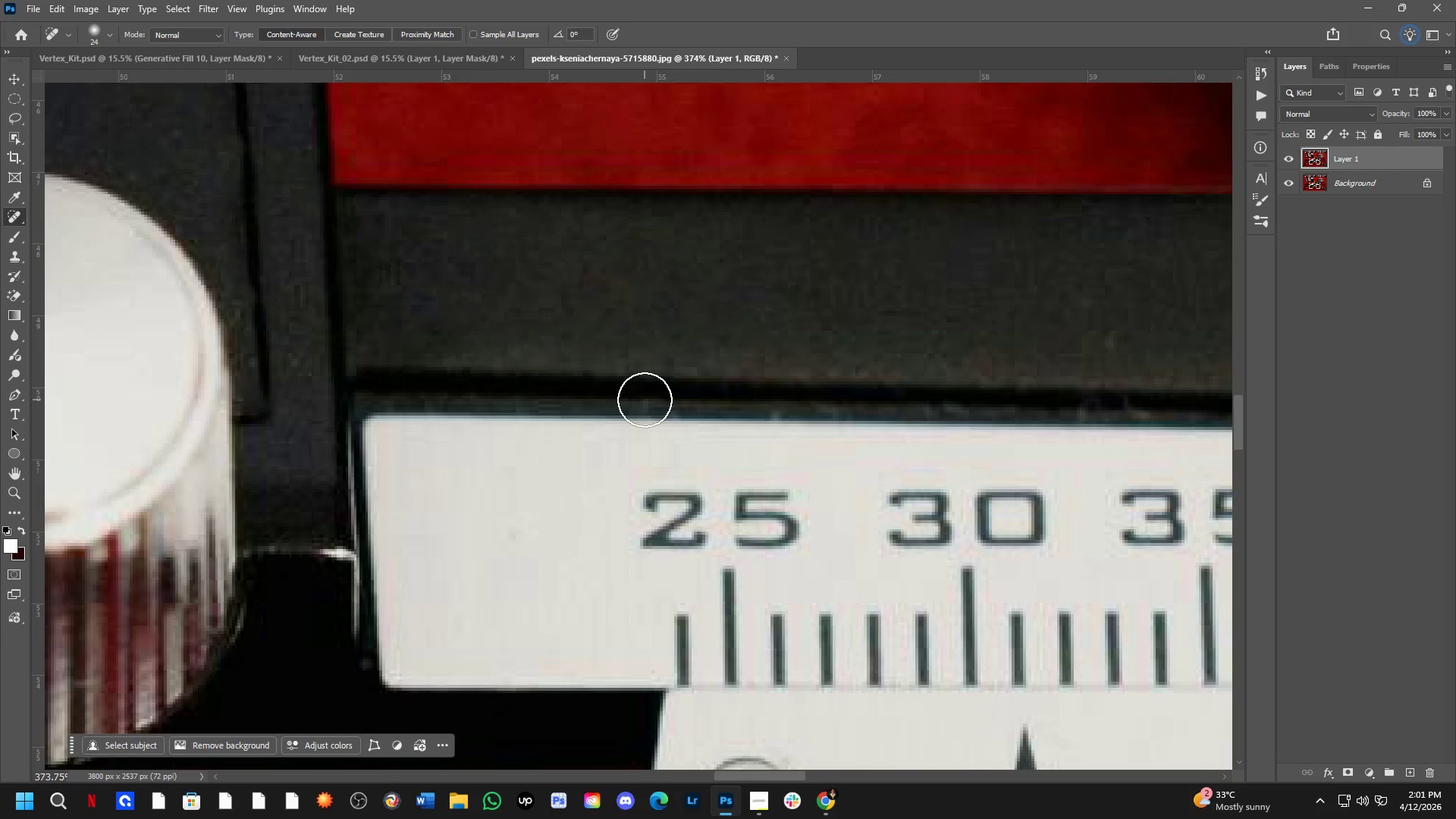 
left_click([655, 400])
 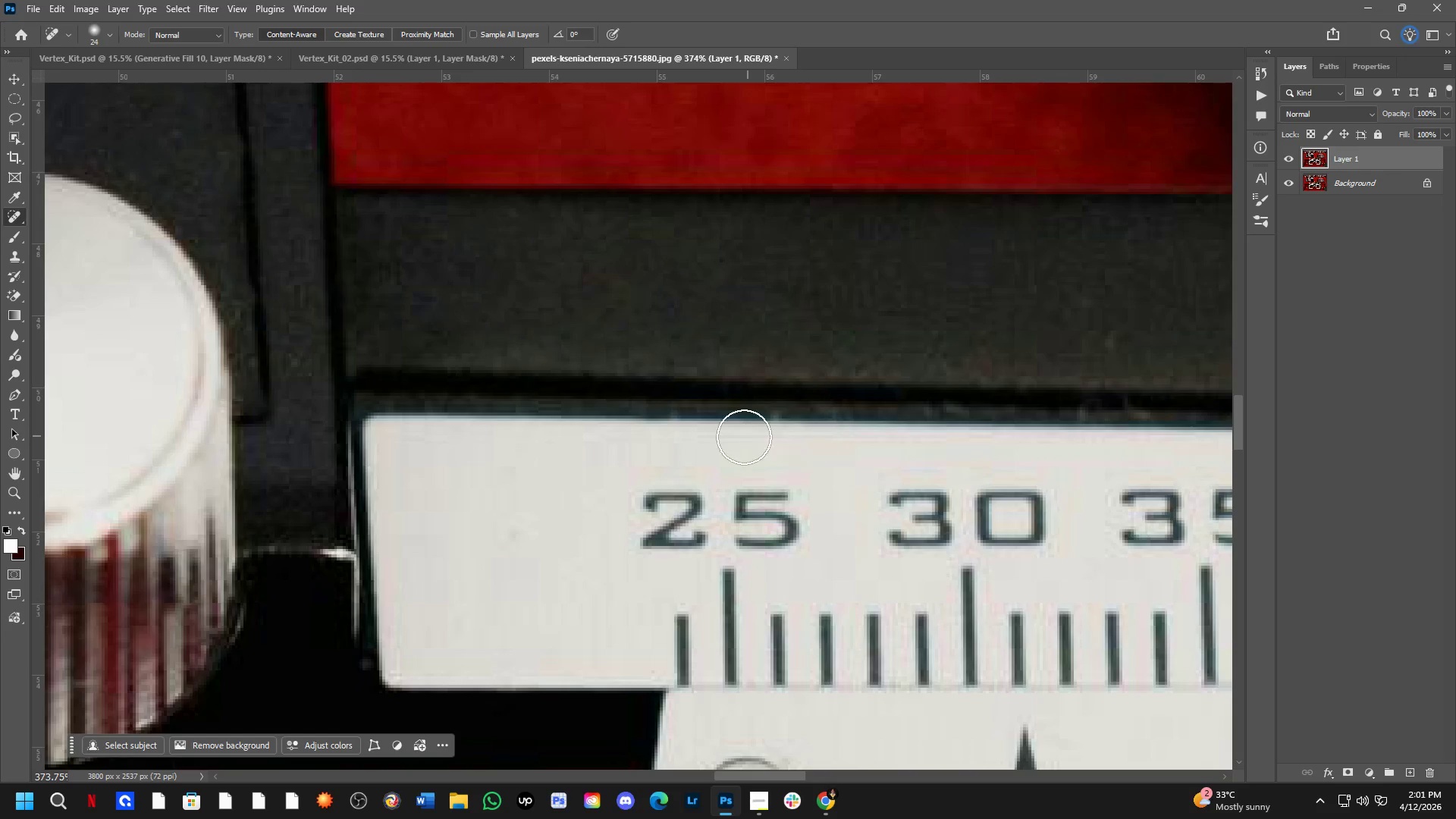 
left_click([679, 414])
 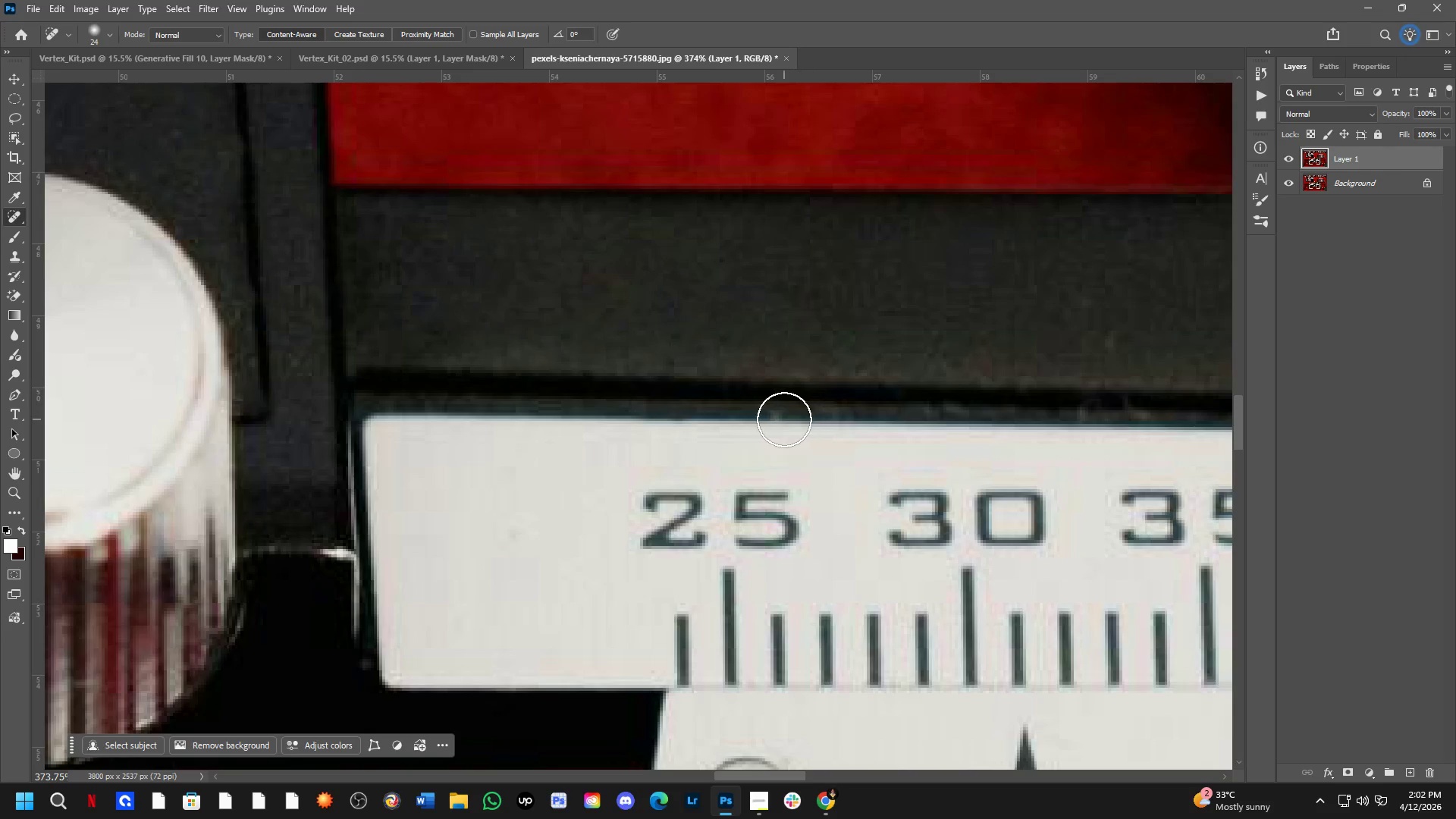 
left_click([782, 416])
 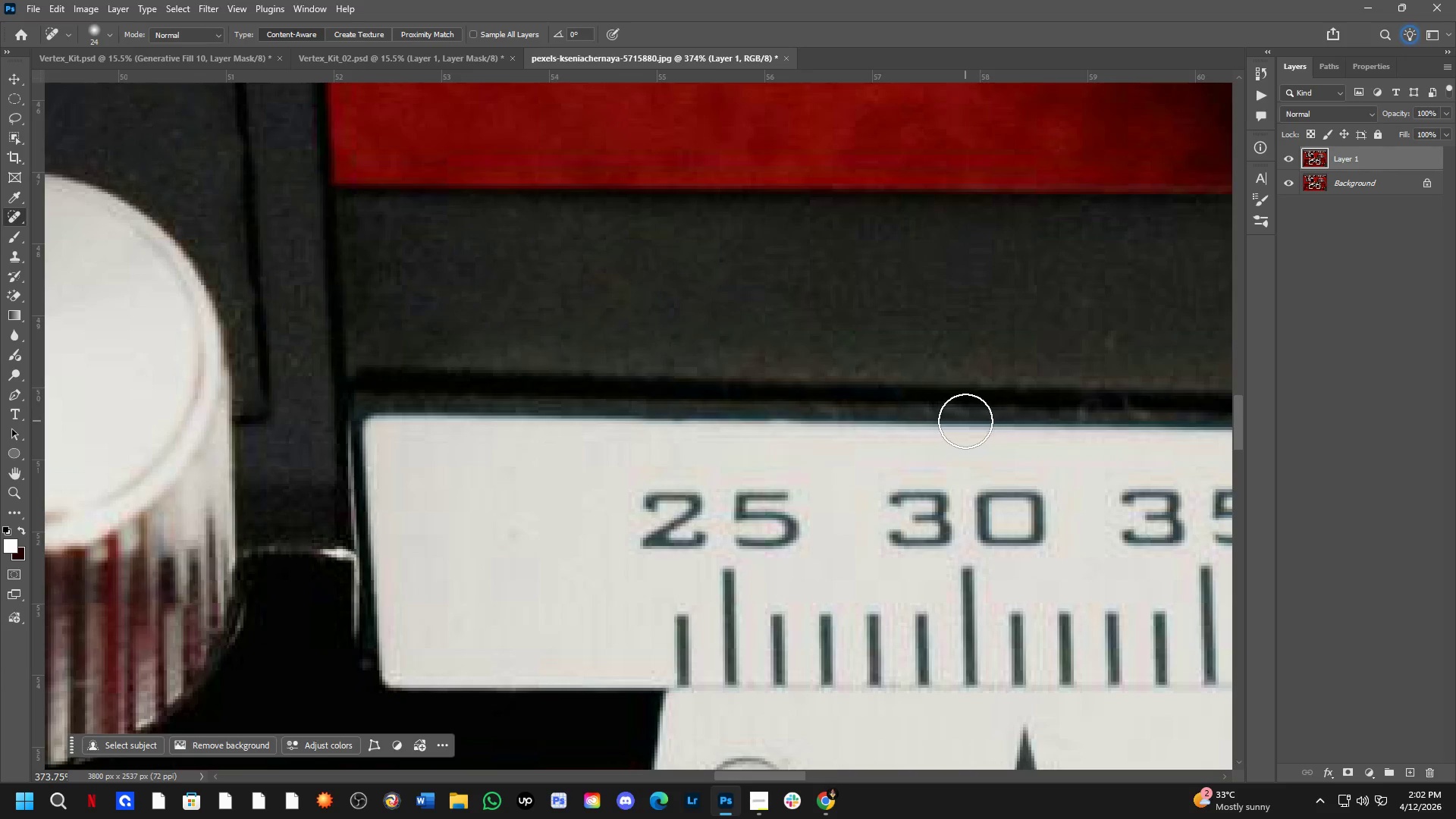 
left_click([961, 413])
 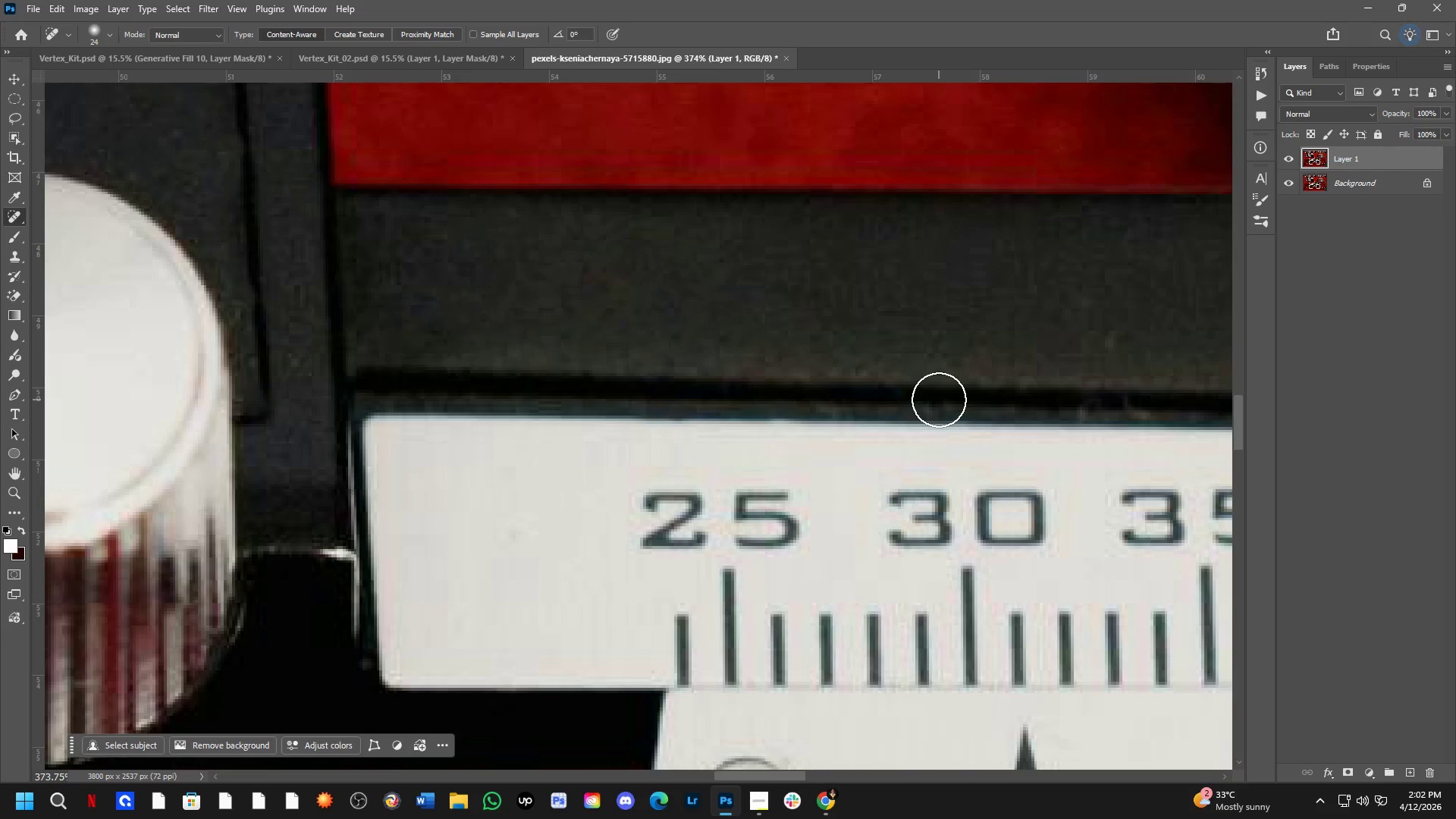 
left_click([935, 400])
 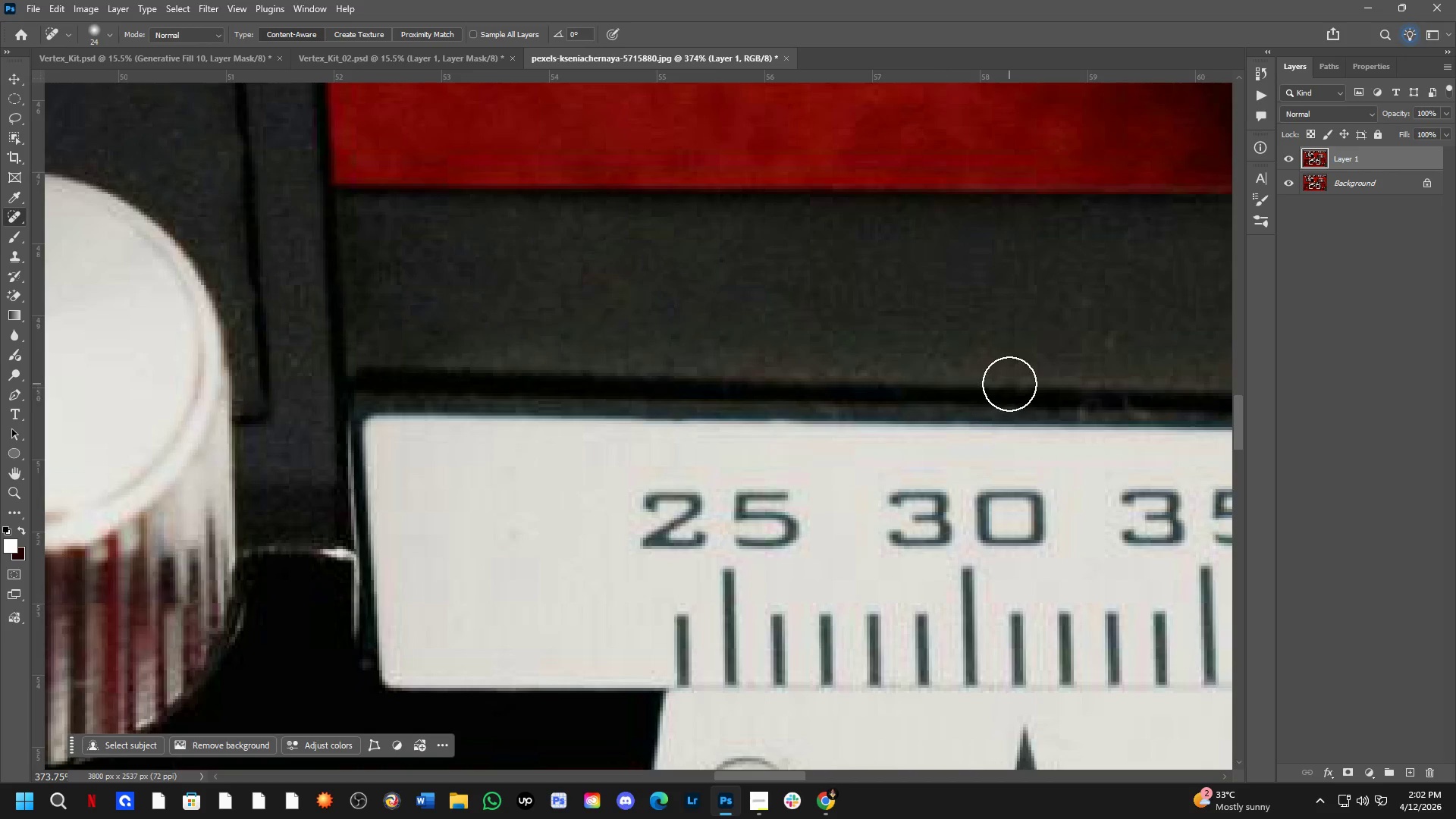 
key(Control+Z)
 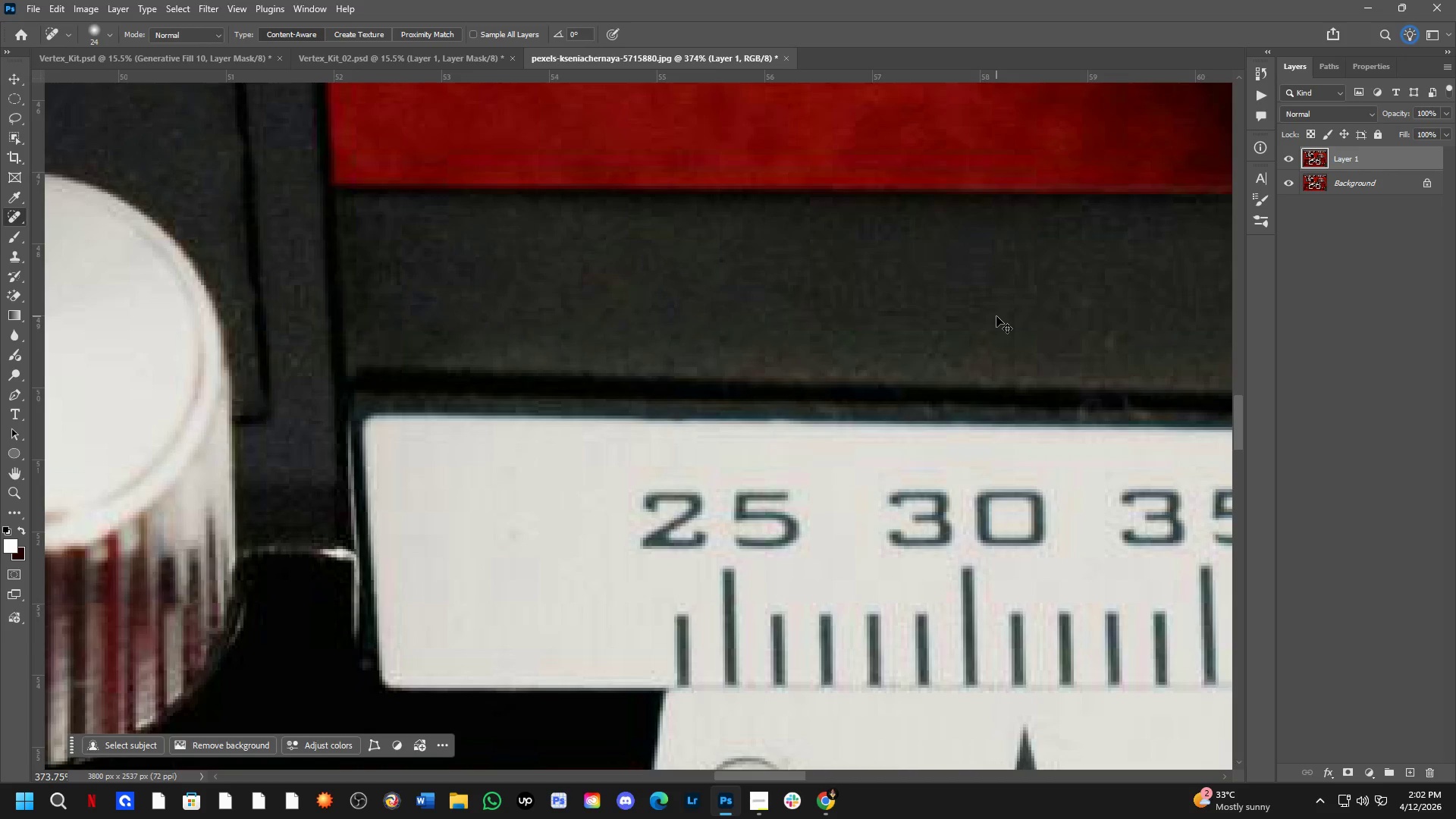 
key(Control+Z)
 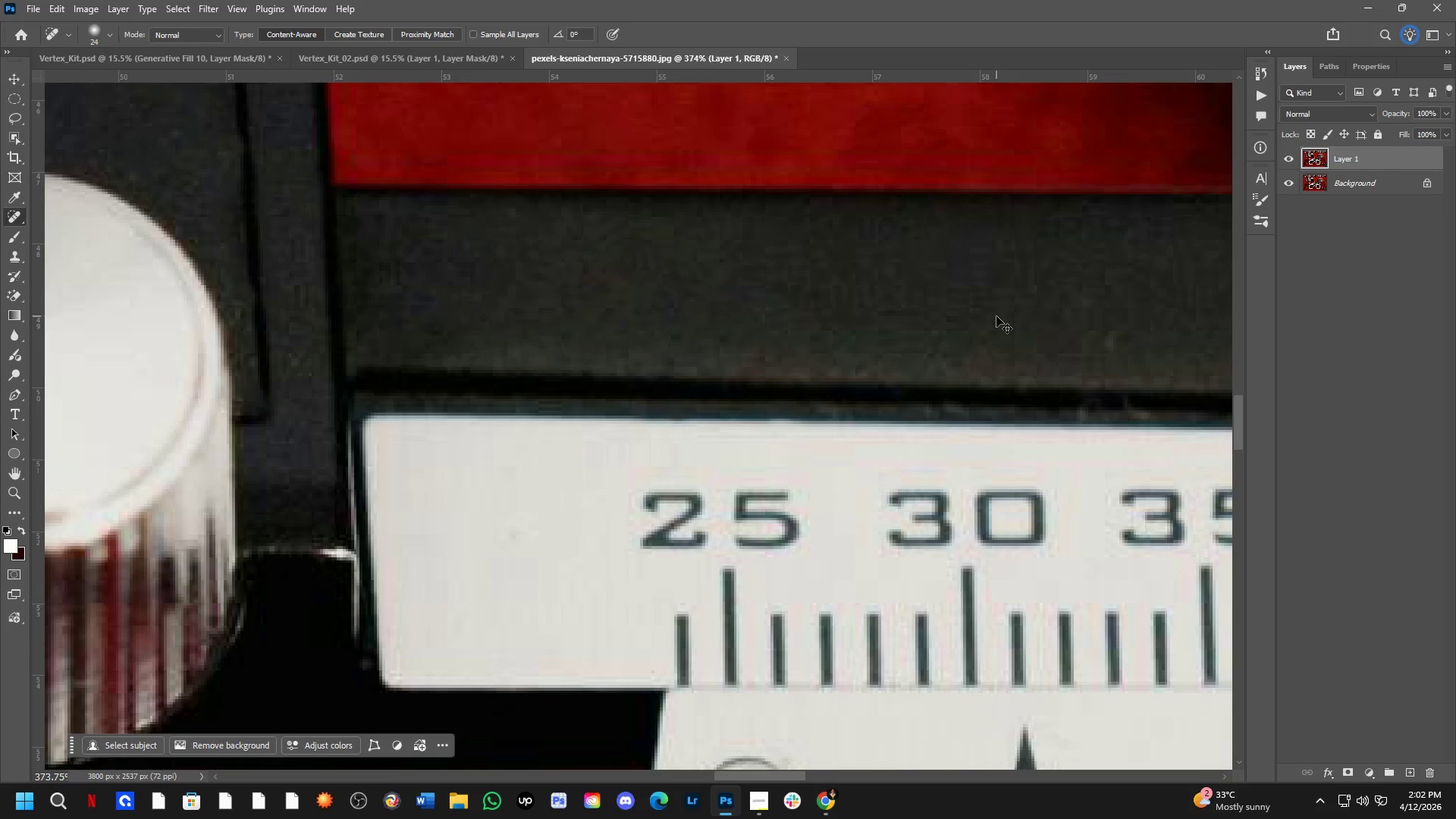 
key(Control+Z)
 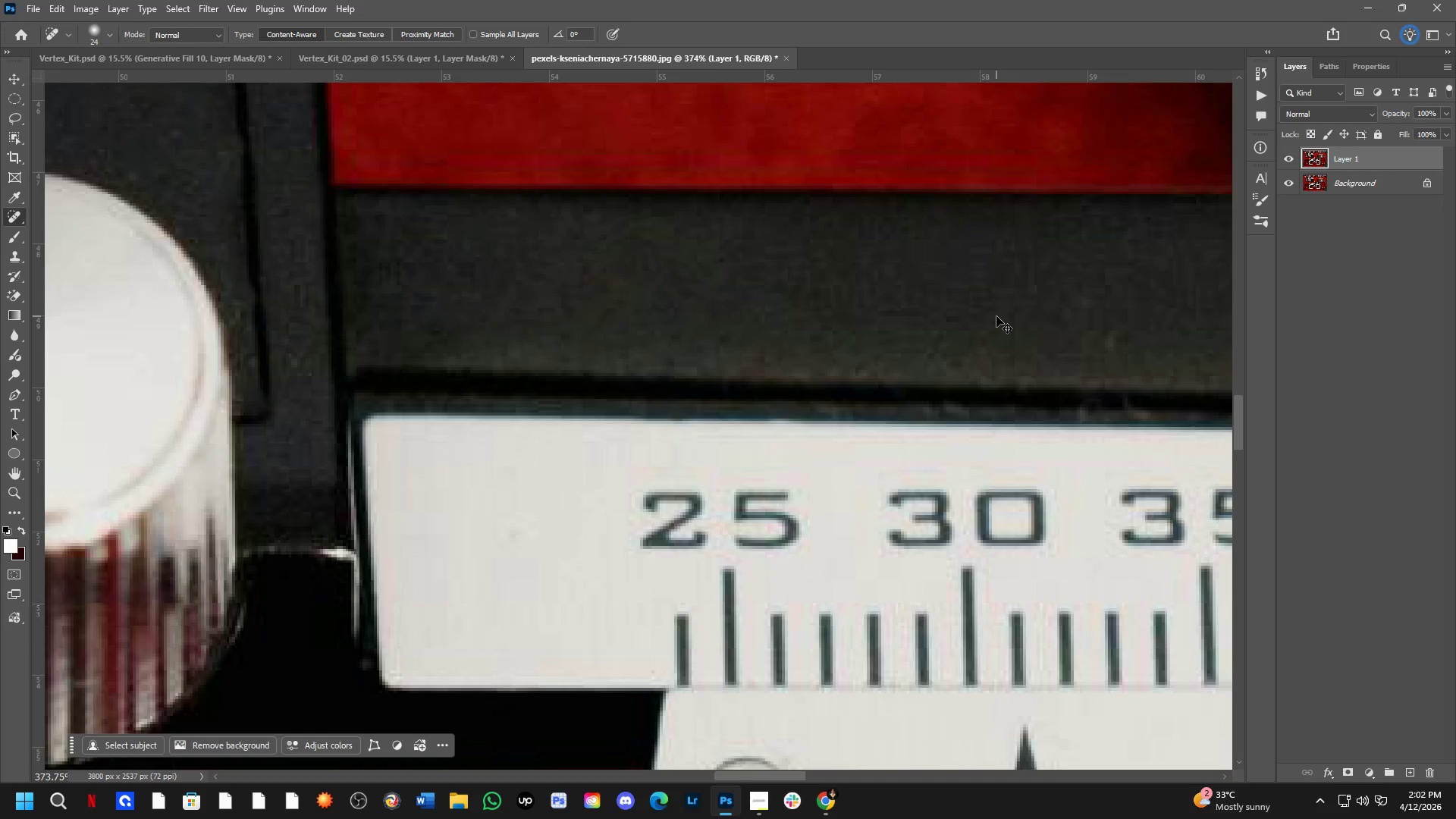 
key(Control+Z)
 